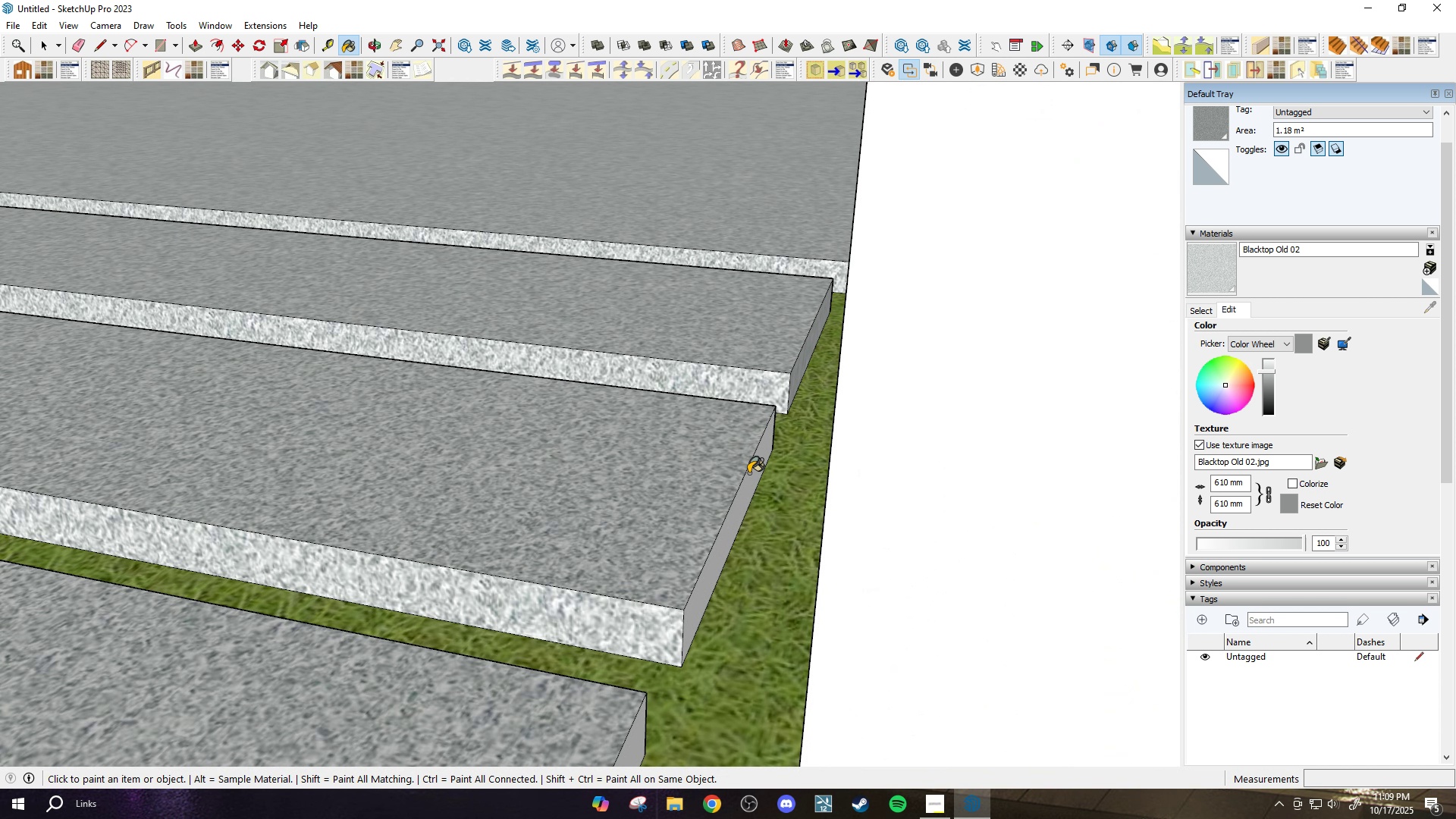 
left_click([748, 473])
 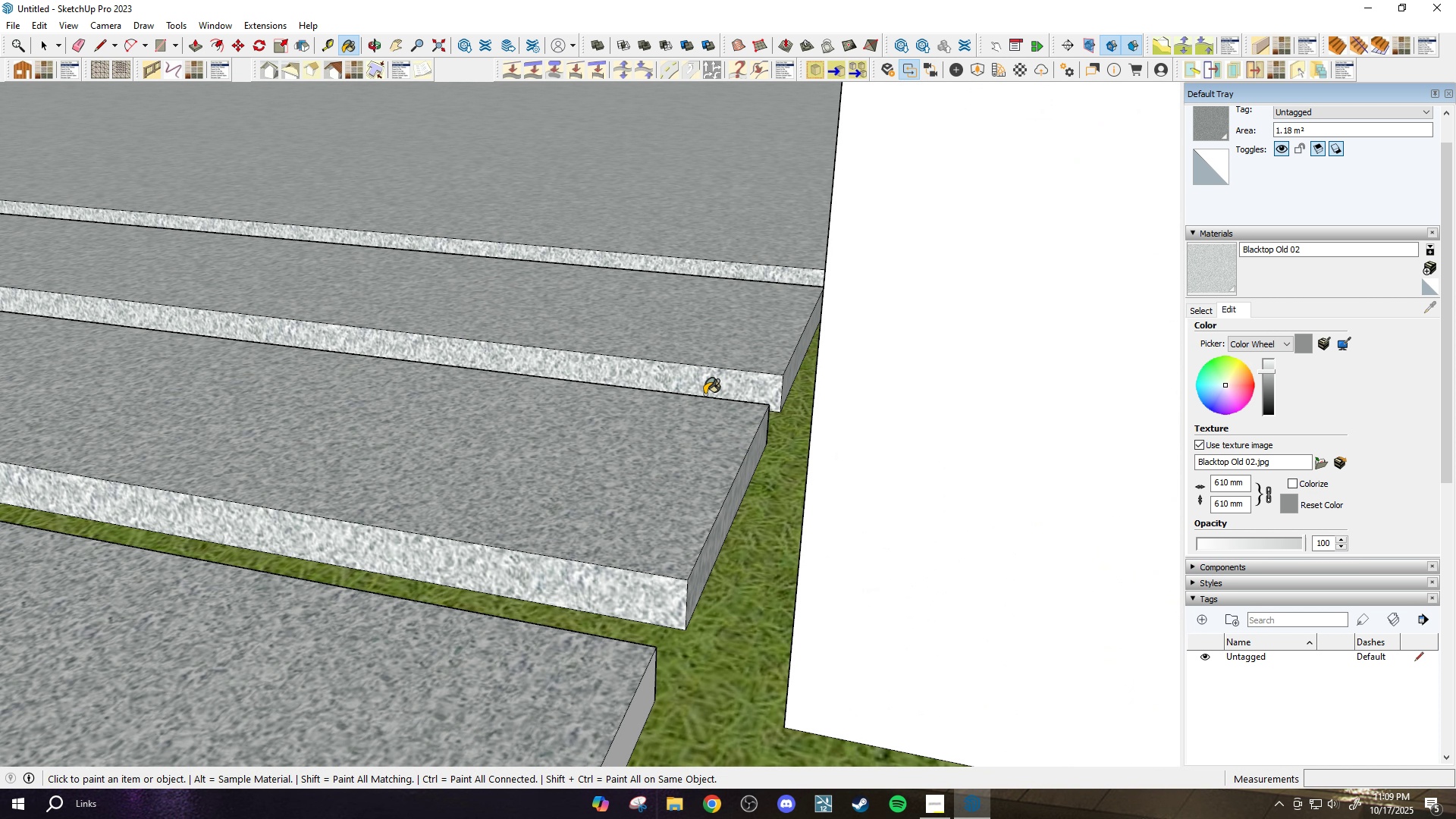 
scroll: coordinate [673, 610], scroll_direction: down, amount: 1.0
 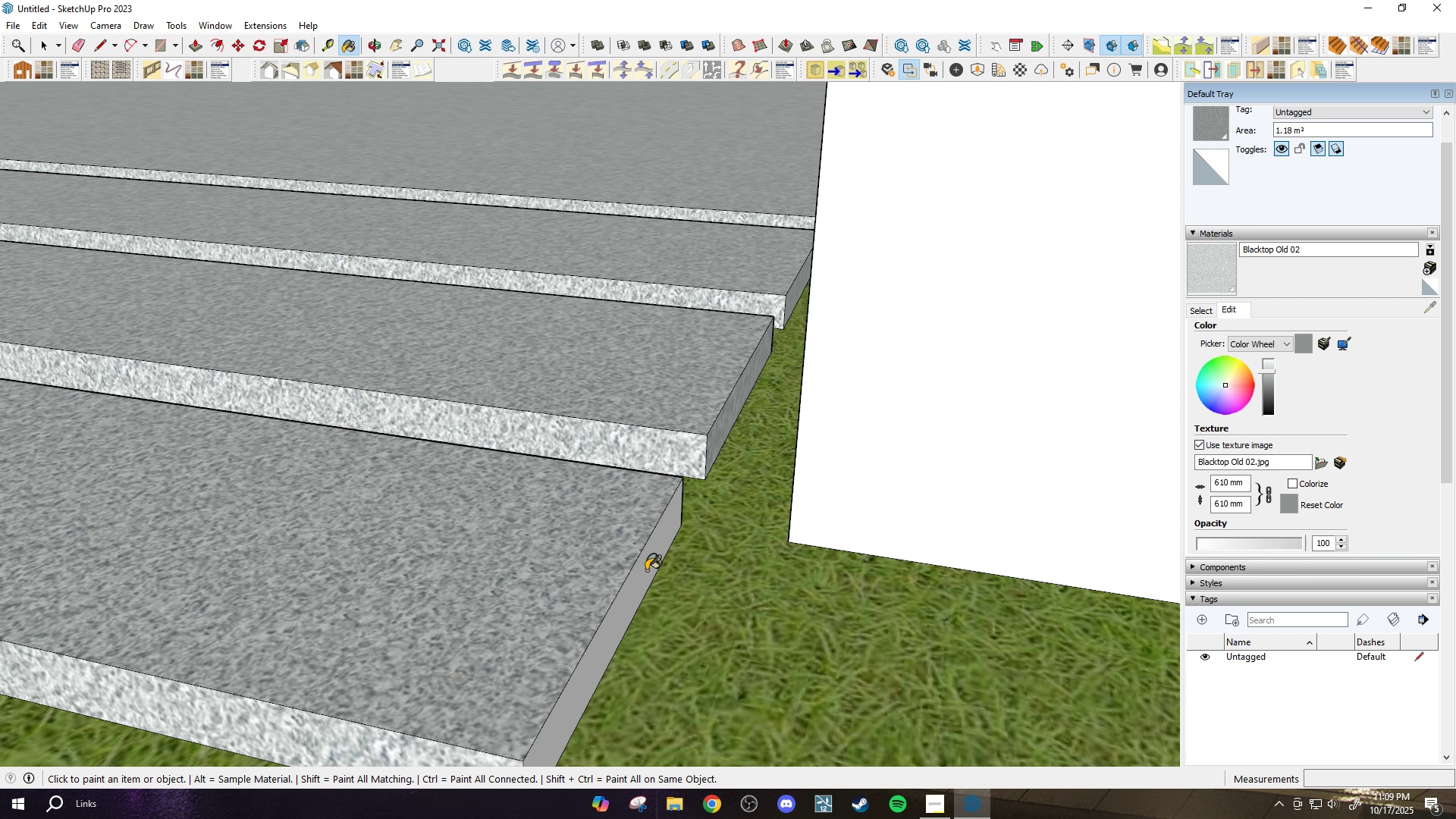 
left_click([646, 570])
 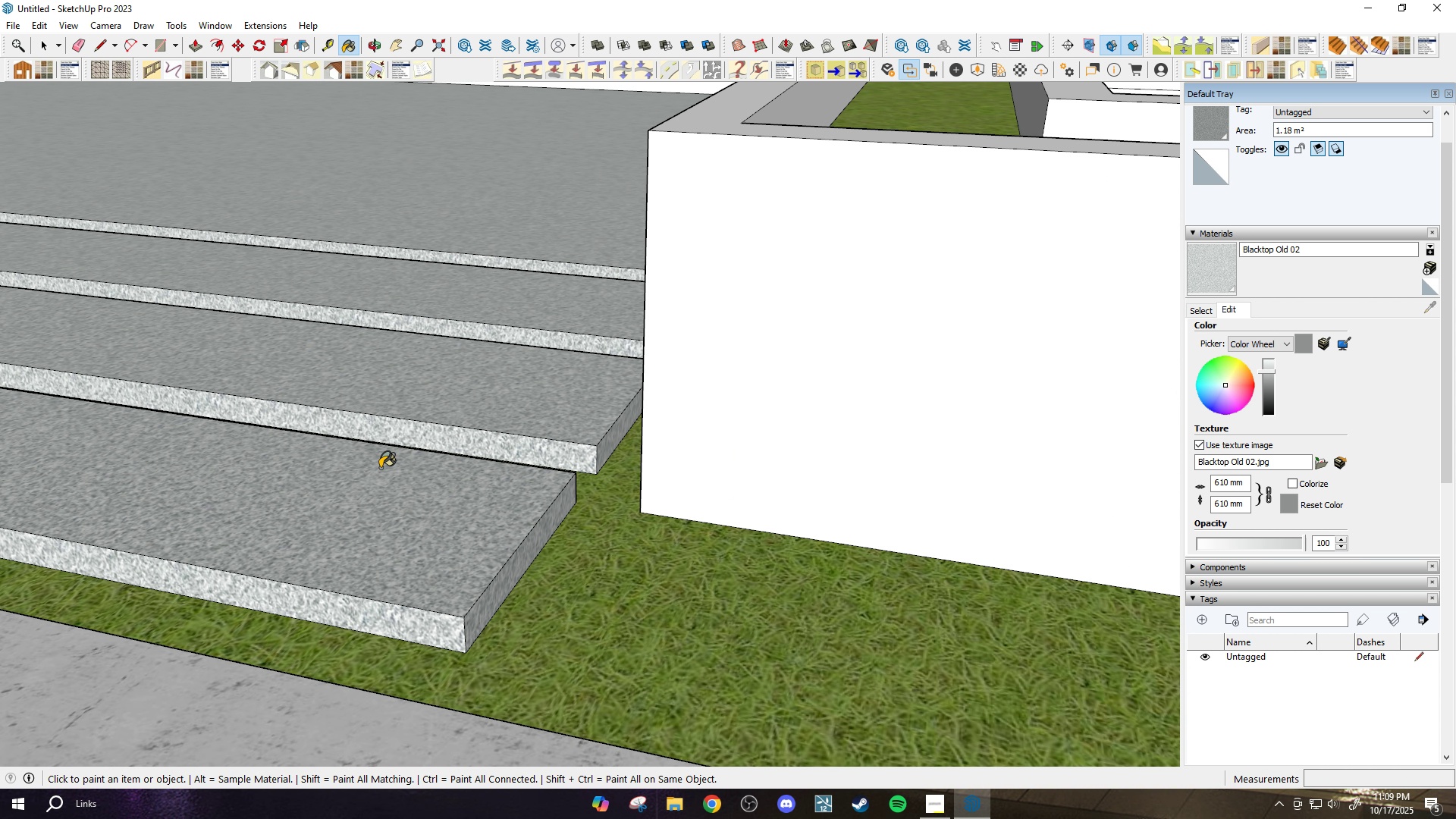 
scroll: coordinate [850, 579], scroll_direction: down, amount: 11.0
 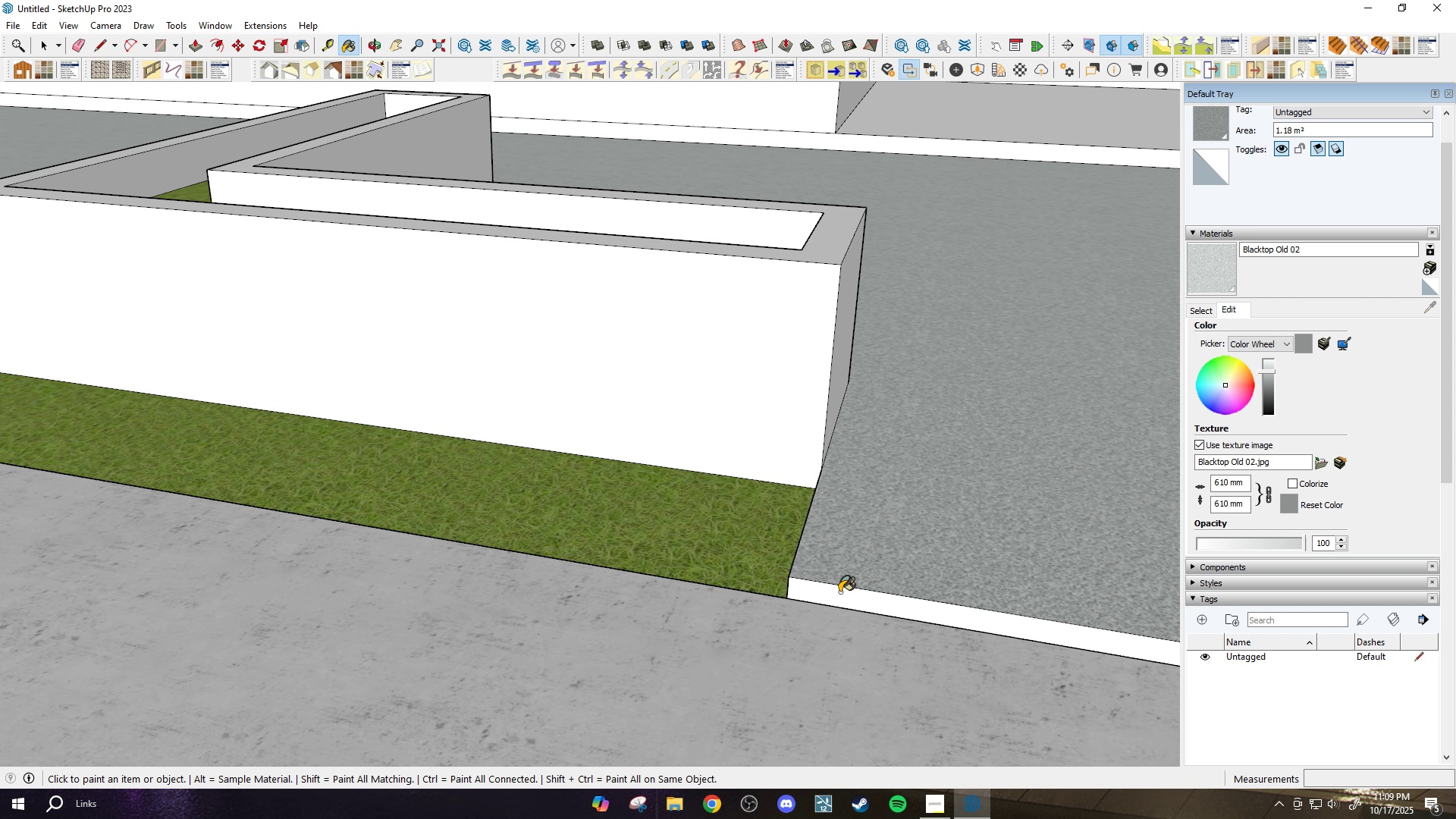 
left_click([839, 592])
 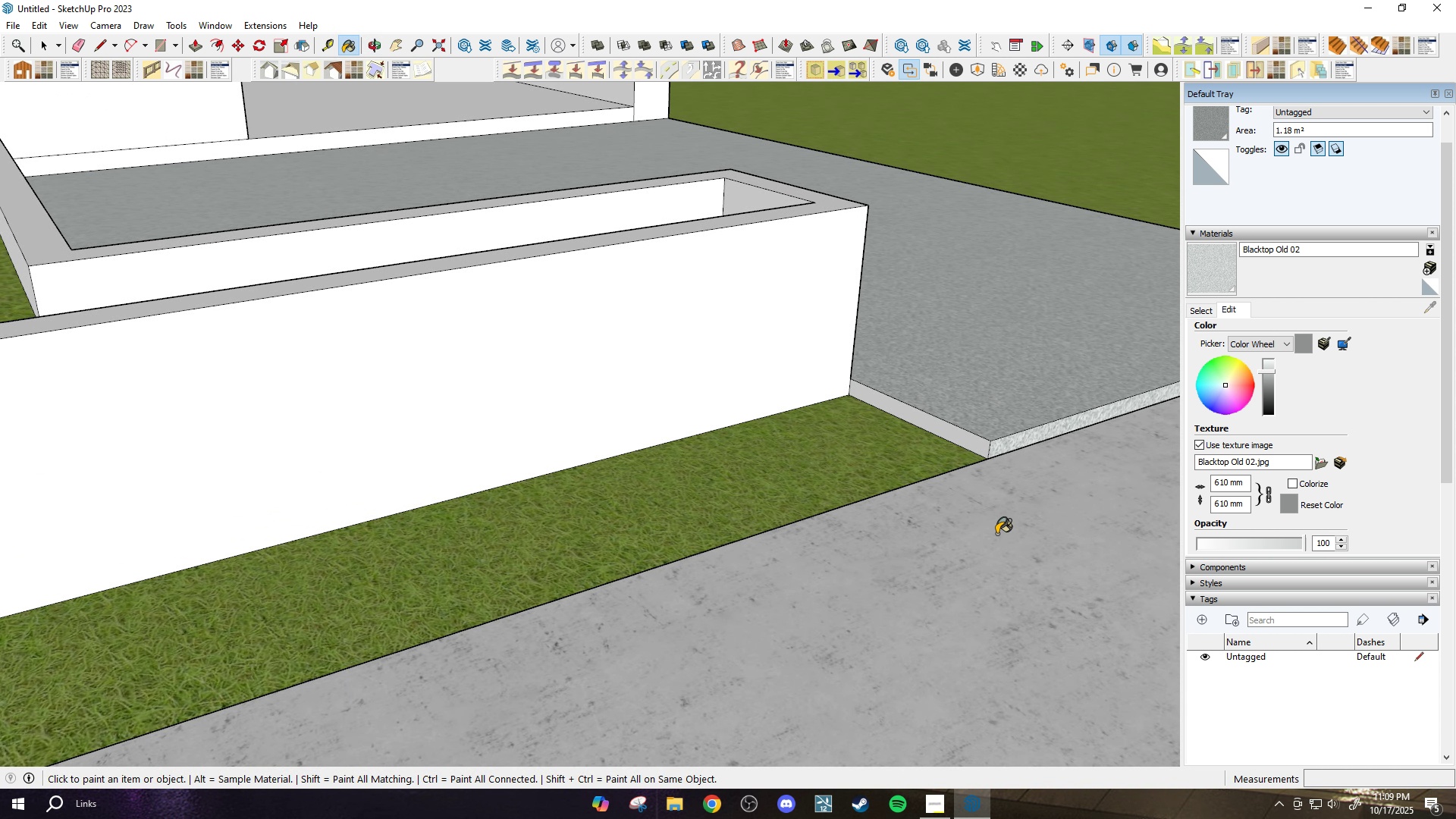 
scroll: coordinate [840, 432], scroll_direction: up, amount: 2.0
 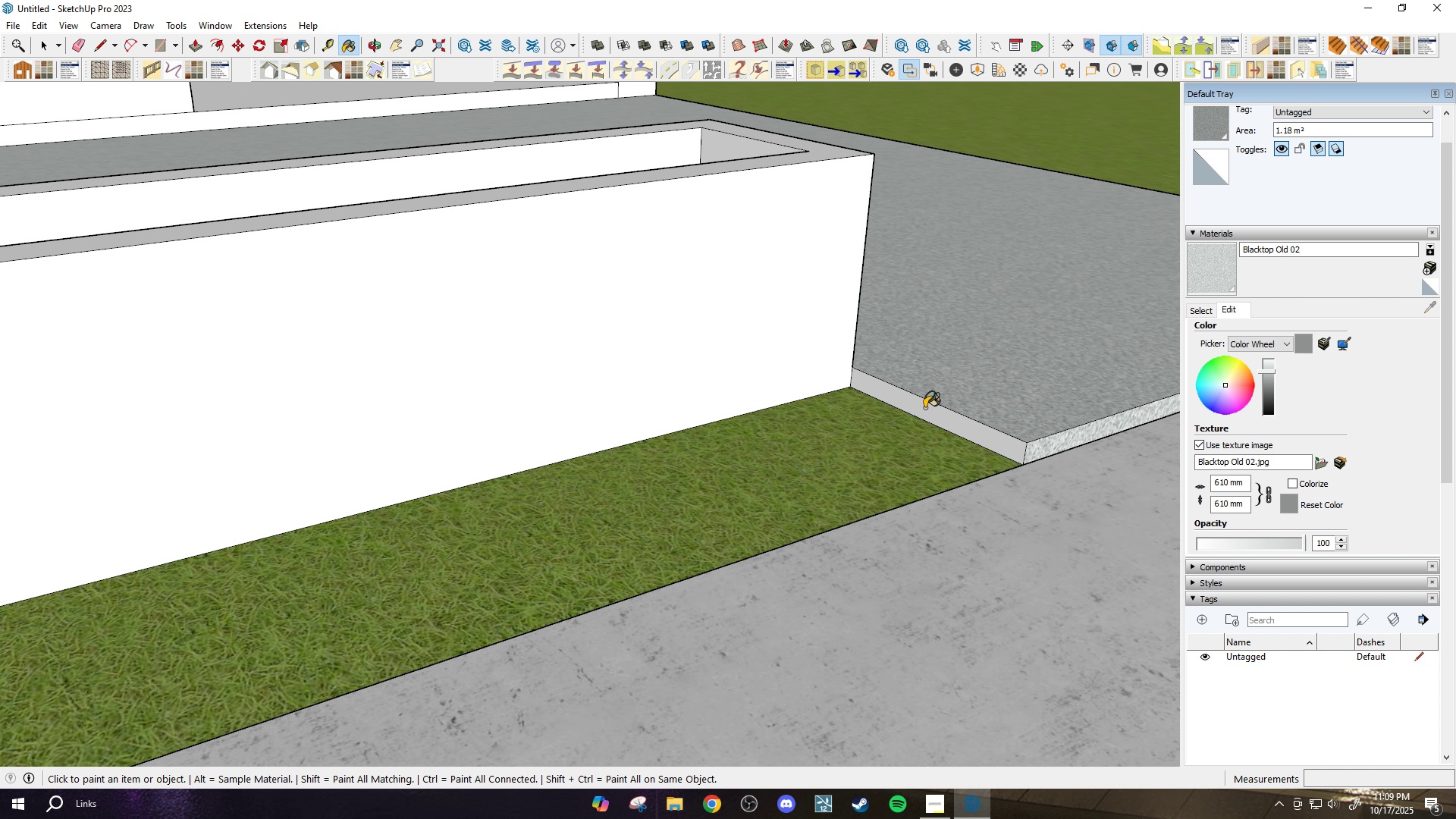 
scroll: coordinate [985, 461], scroll_direction: down, amount: 8.0
 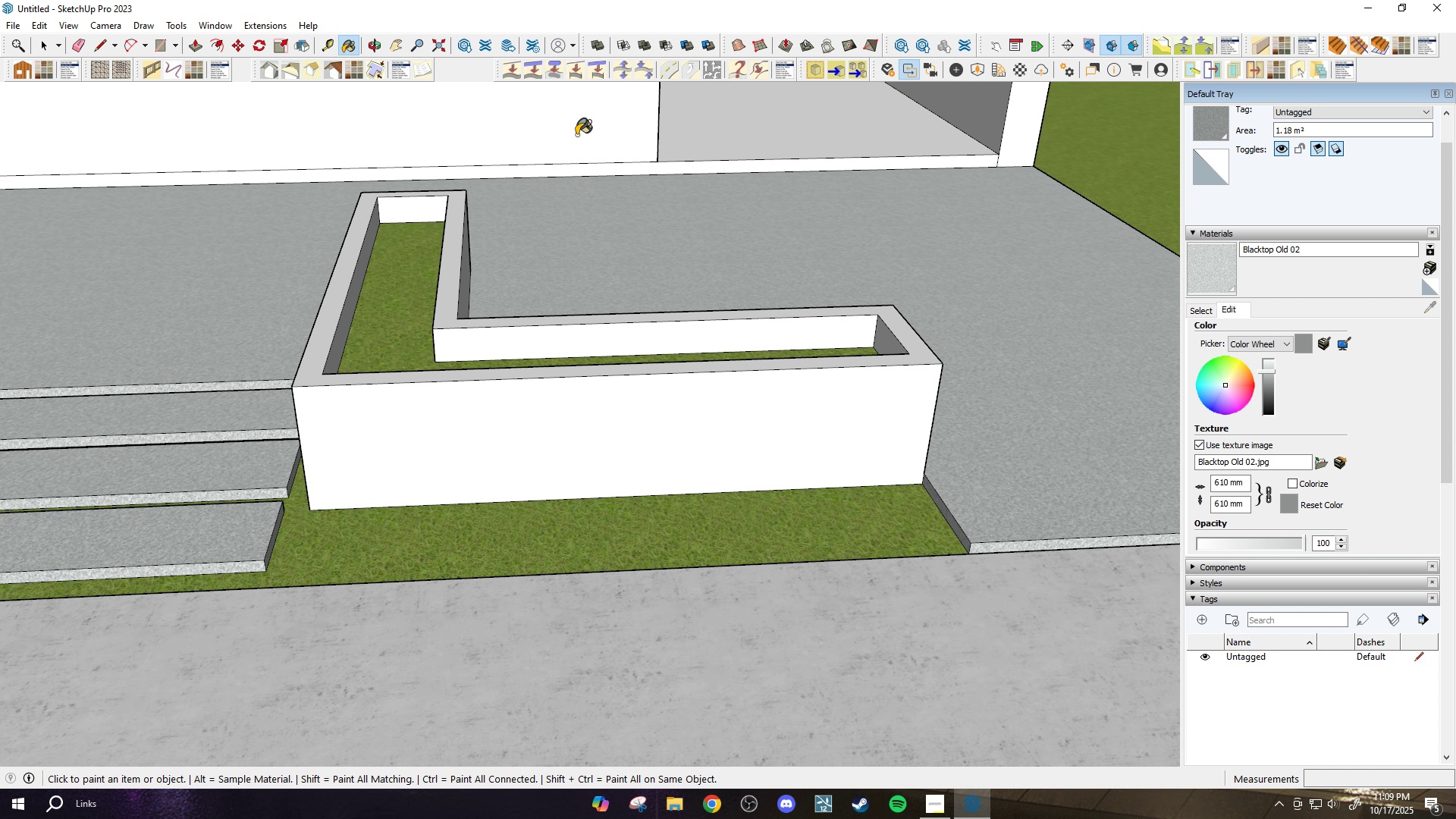 
key(Space)
 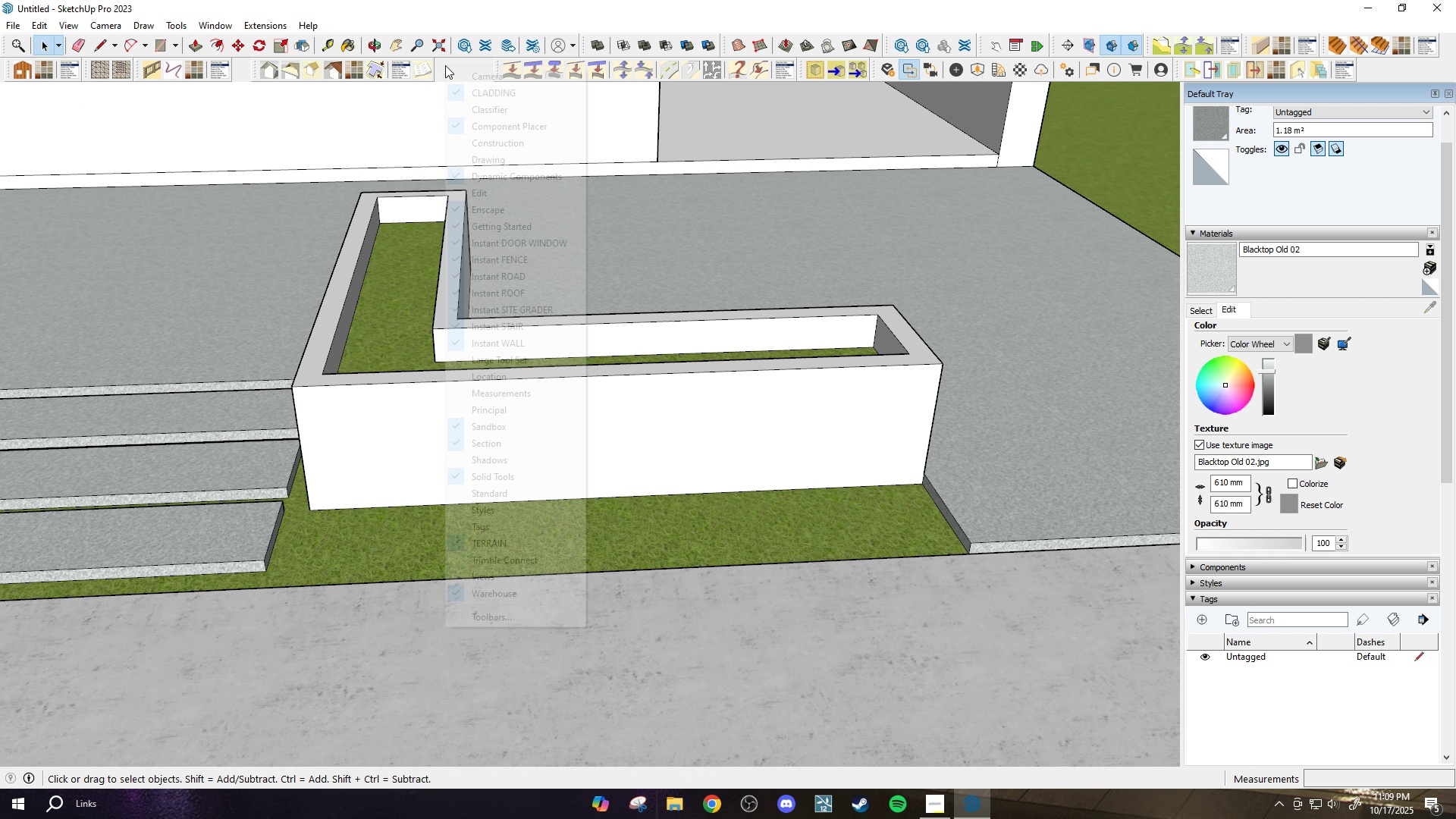 
right_click([445, 65])
 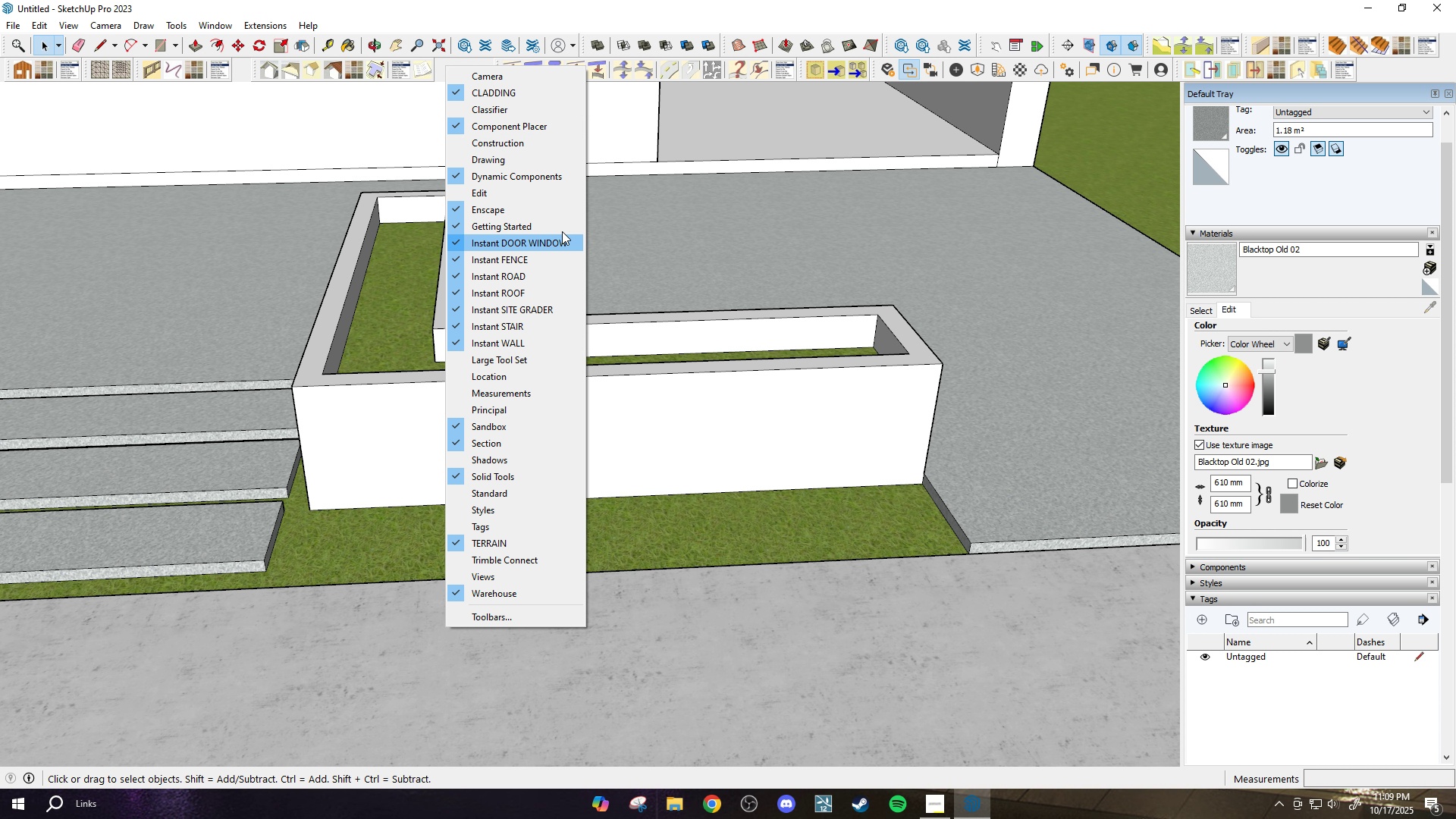 
wait(9.13)
 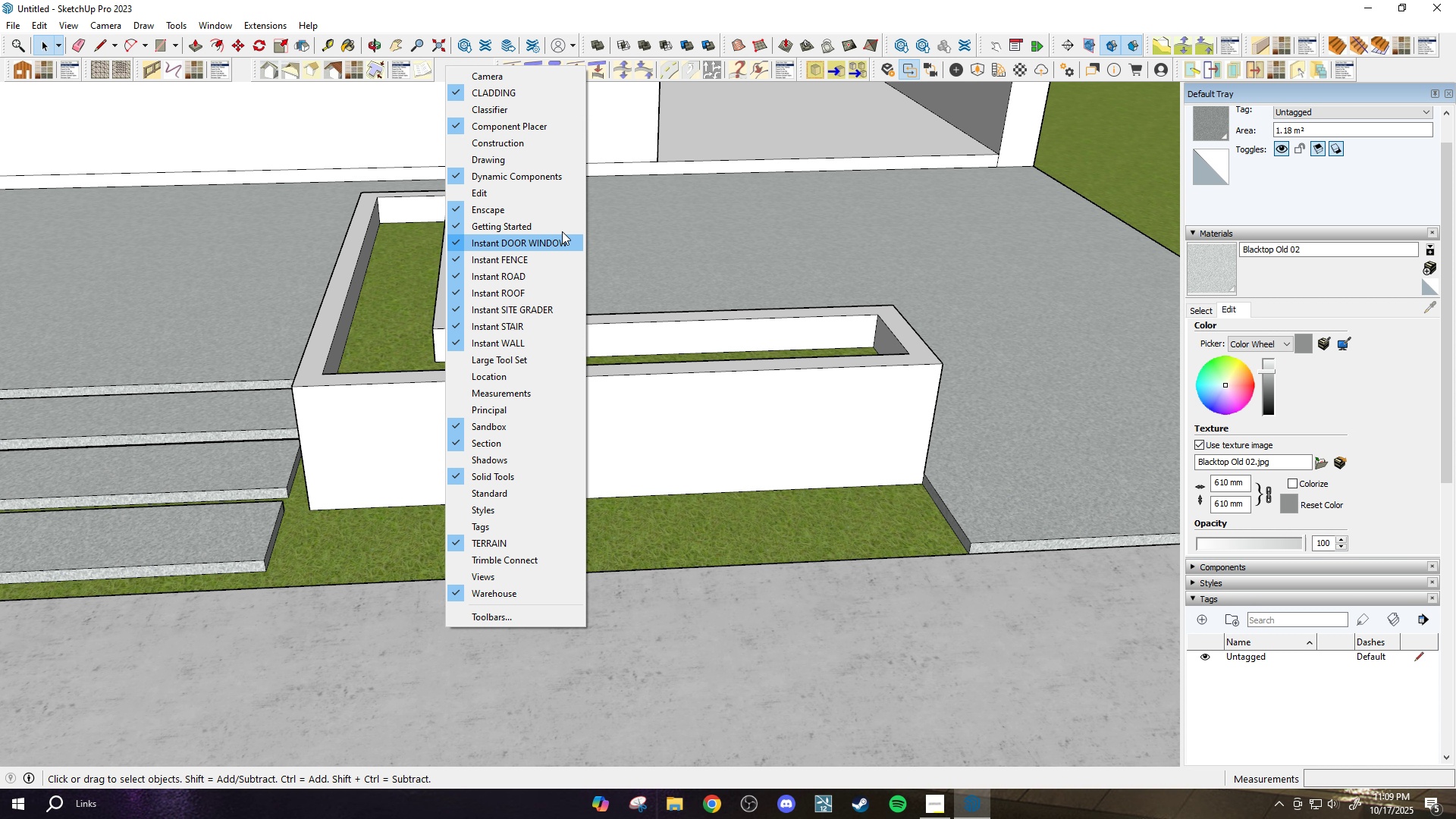 
right_click([513, 414])
 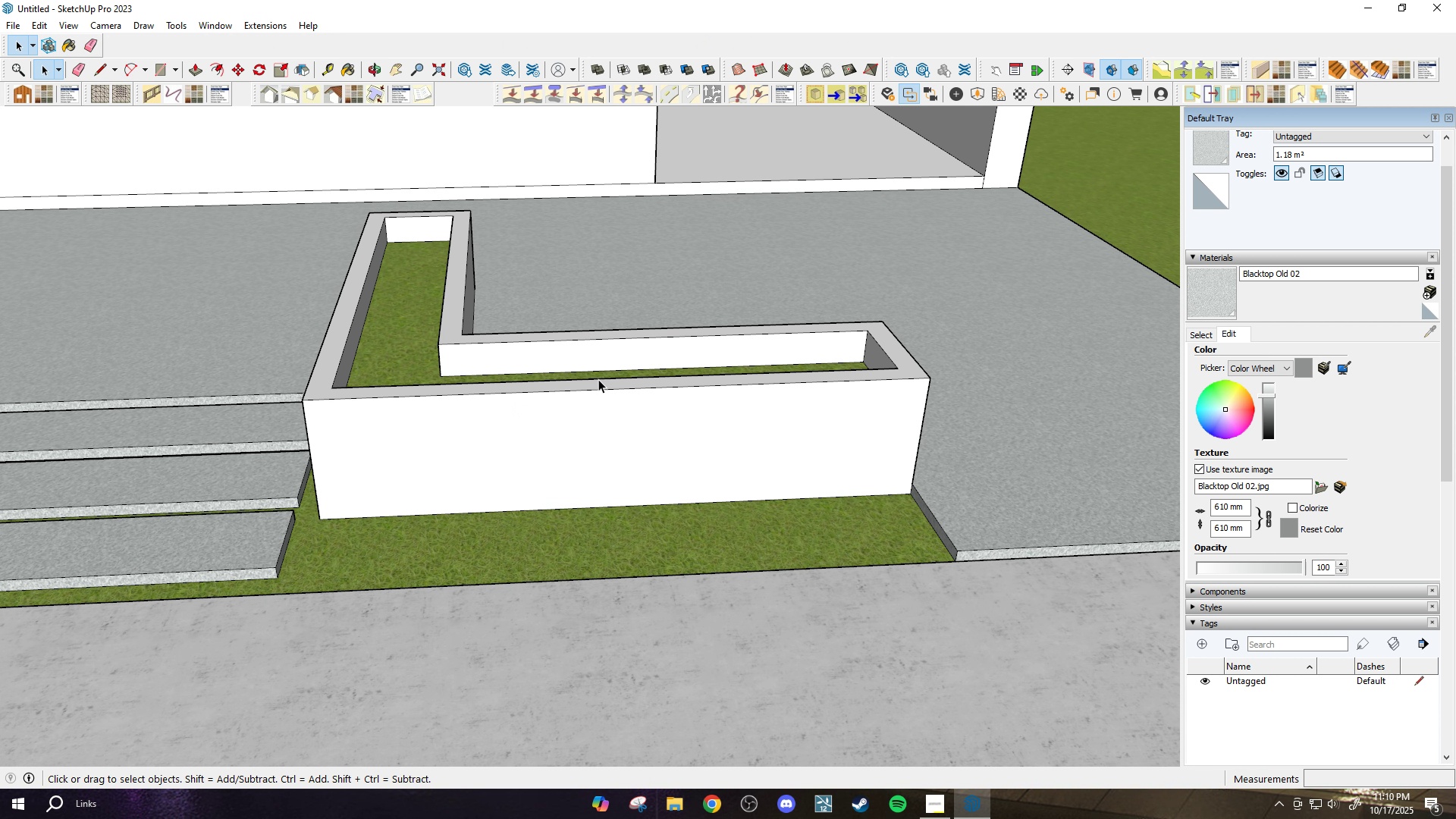 
scroll: coordinate [584, 454], scroll_direction: down, amount: 4.0
 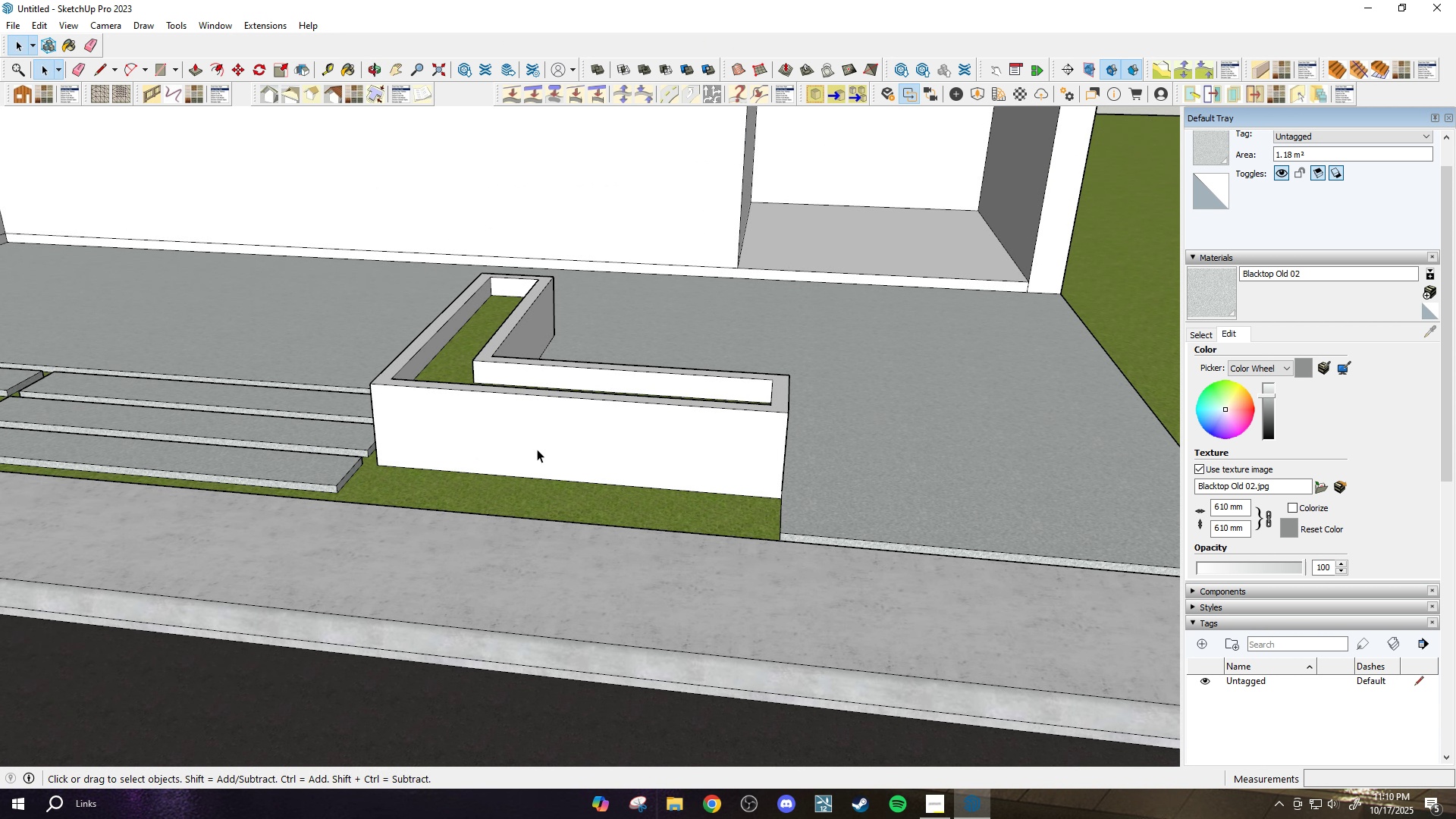 
scroll: coordinate [538, 449], scroll_direction: up, amount: 2.0
 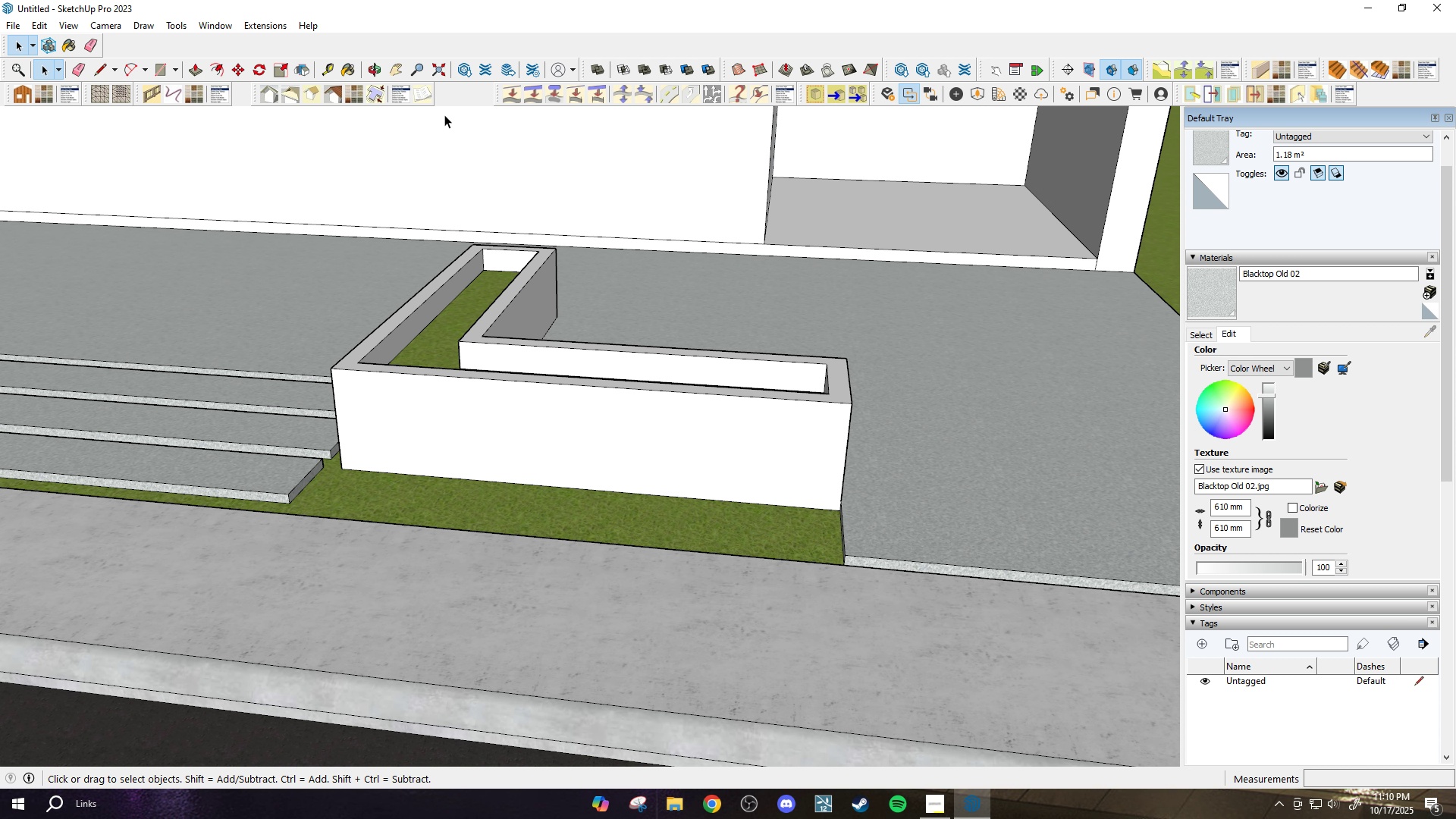 
right_click([457, 95])
 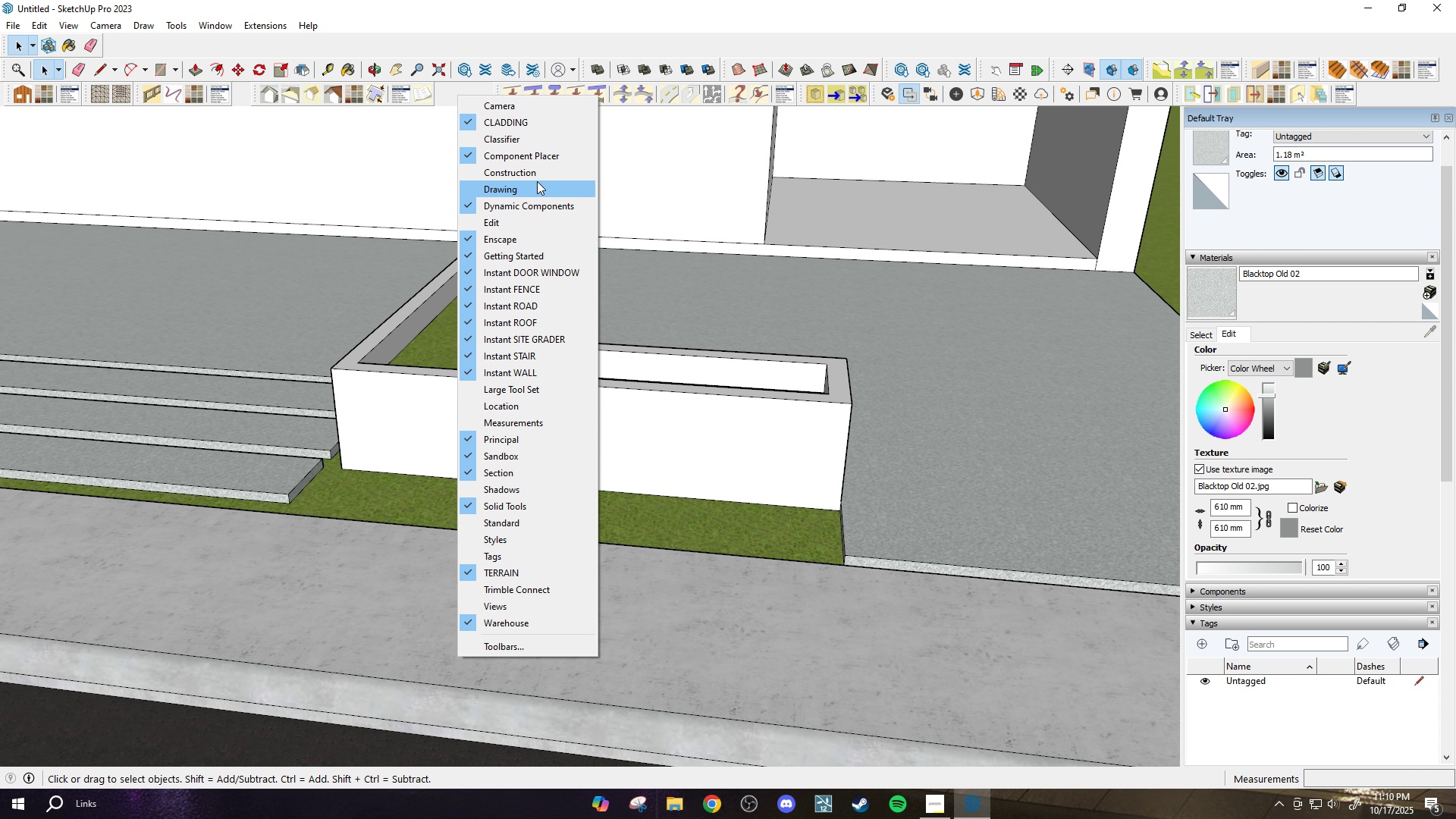 
wait(6.66)
 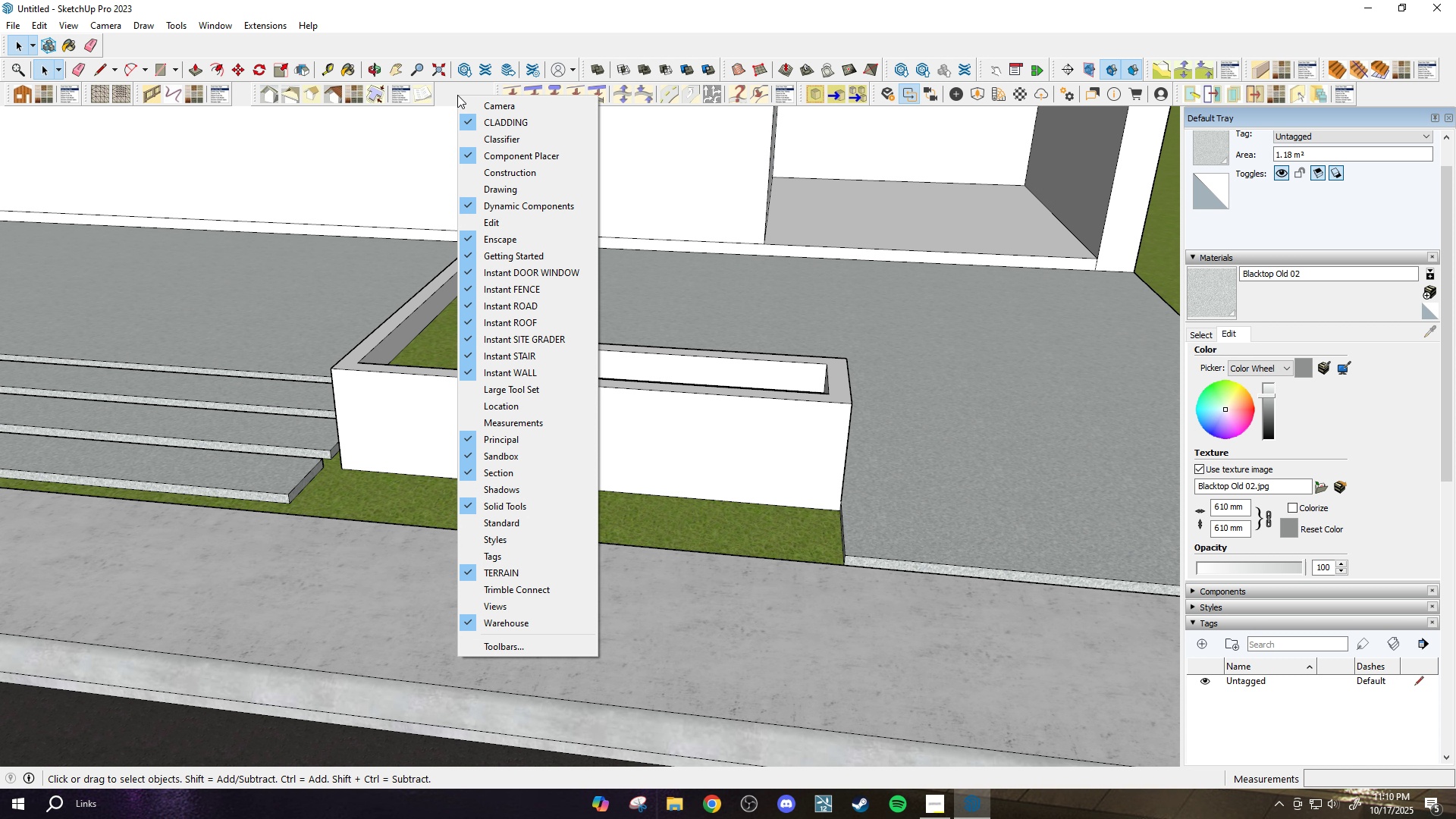 
left_click([463, 118])
 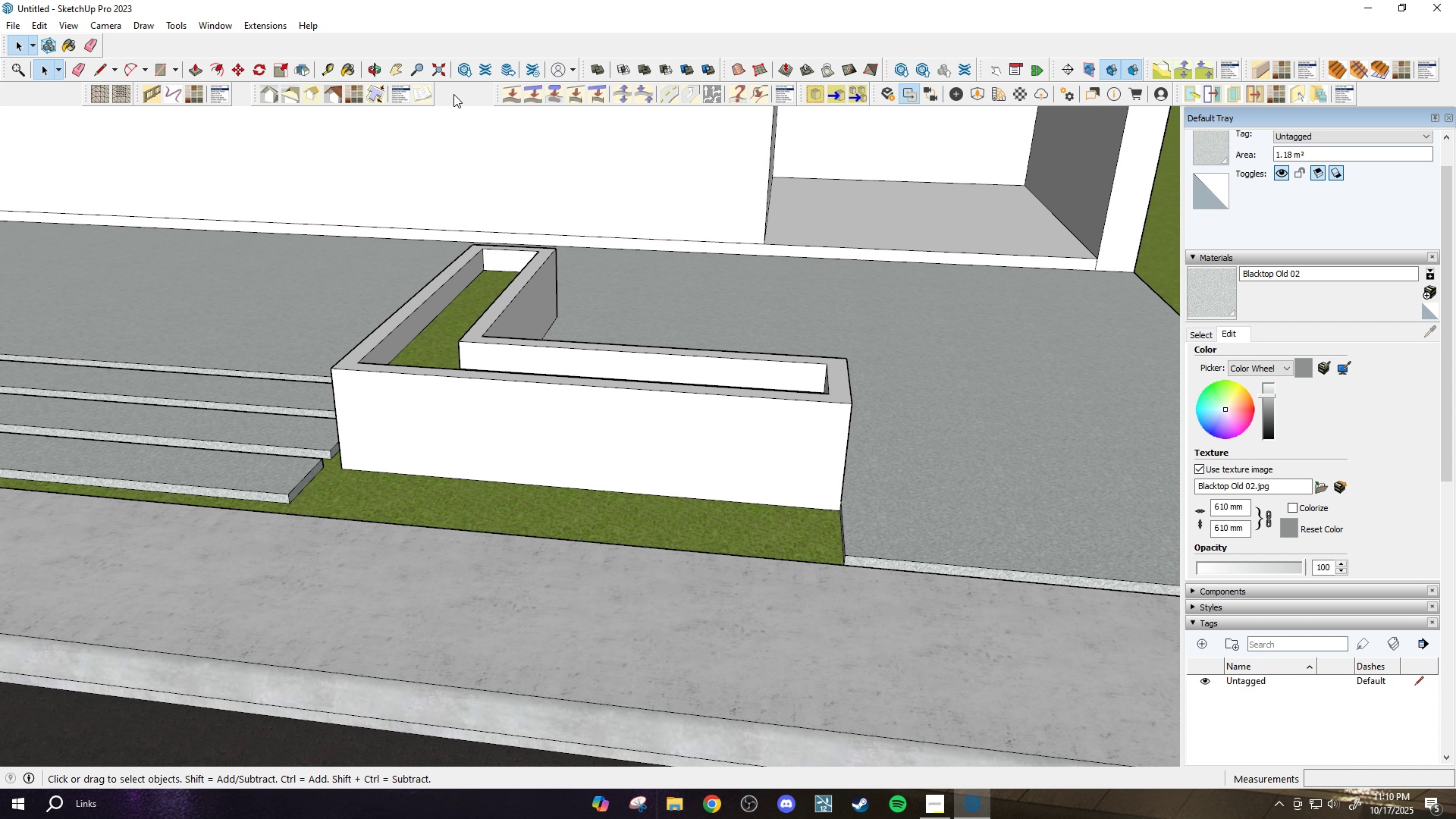 
right_click([453, 94])
 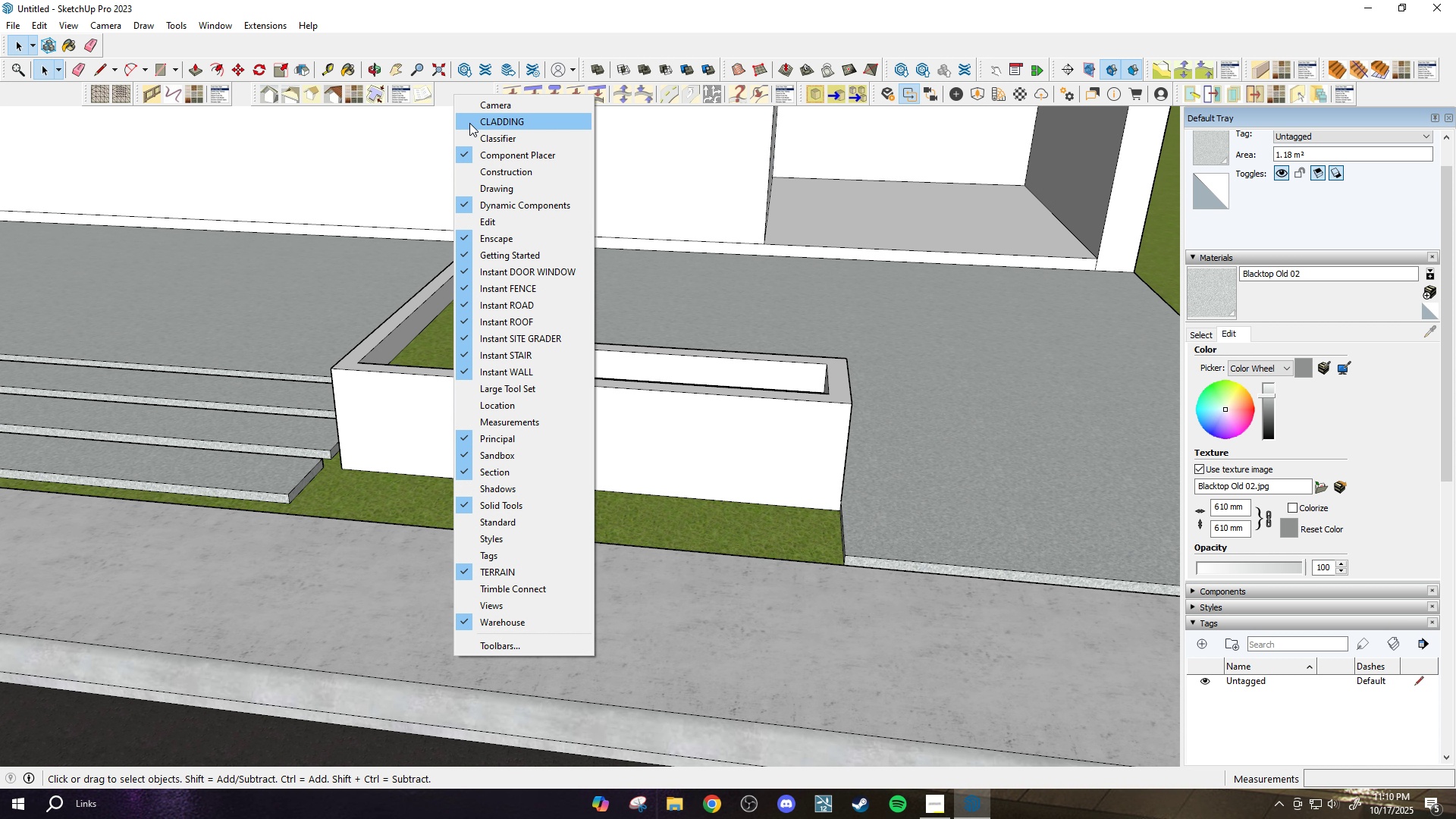 
left_click([469, 123])
 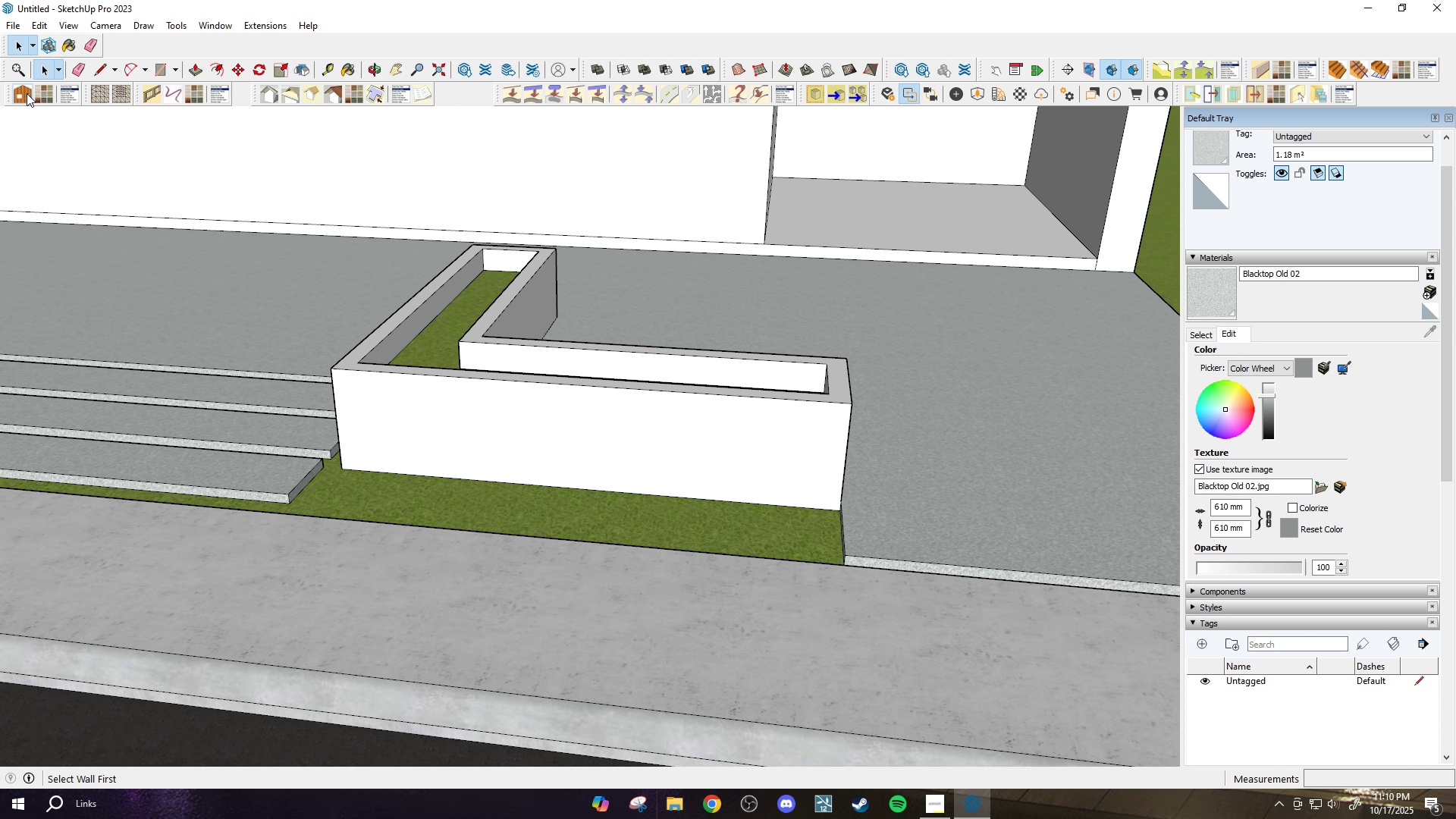 
left_click([24, 94])
 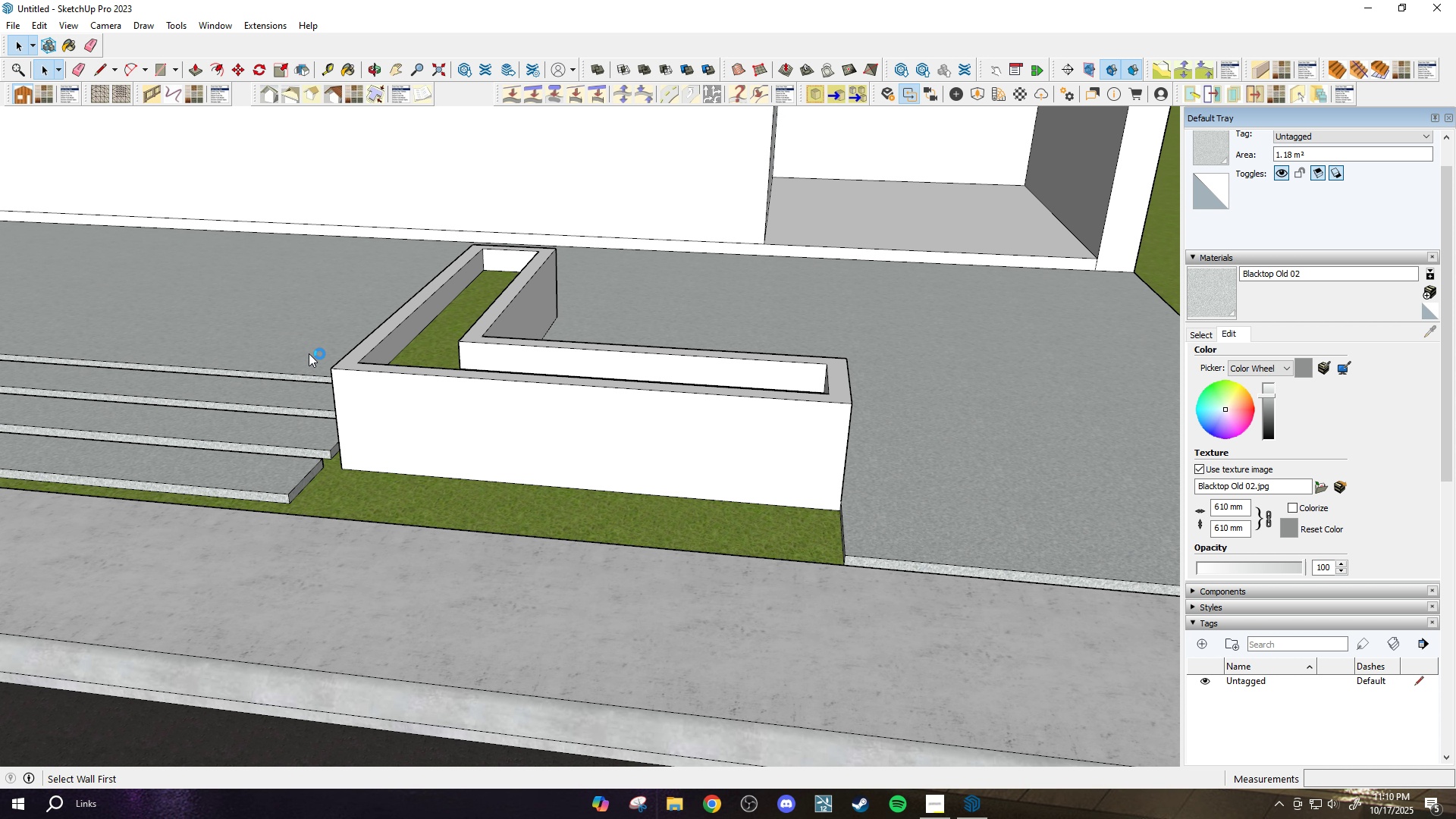 
scroll: coordinate [466, 362], scroll_direction: down, amount: 9.0
 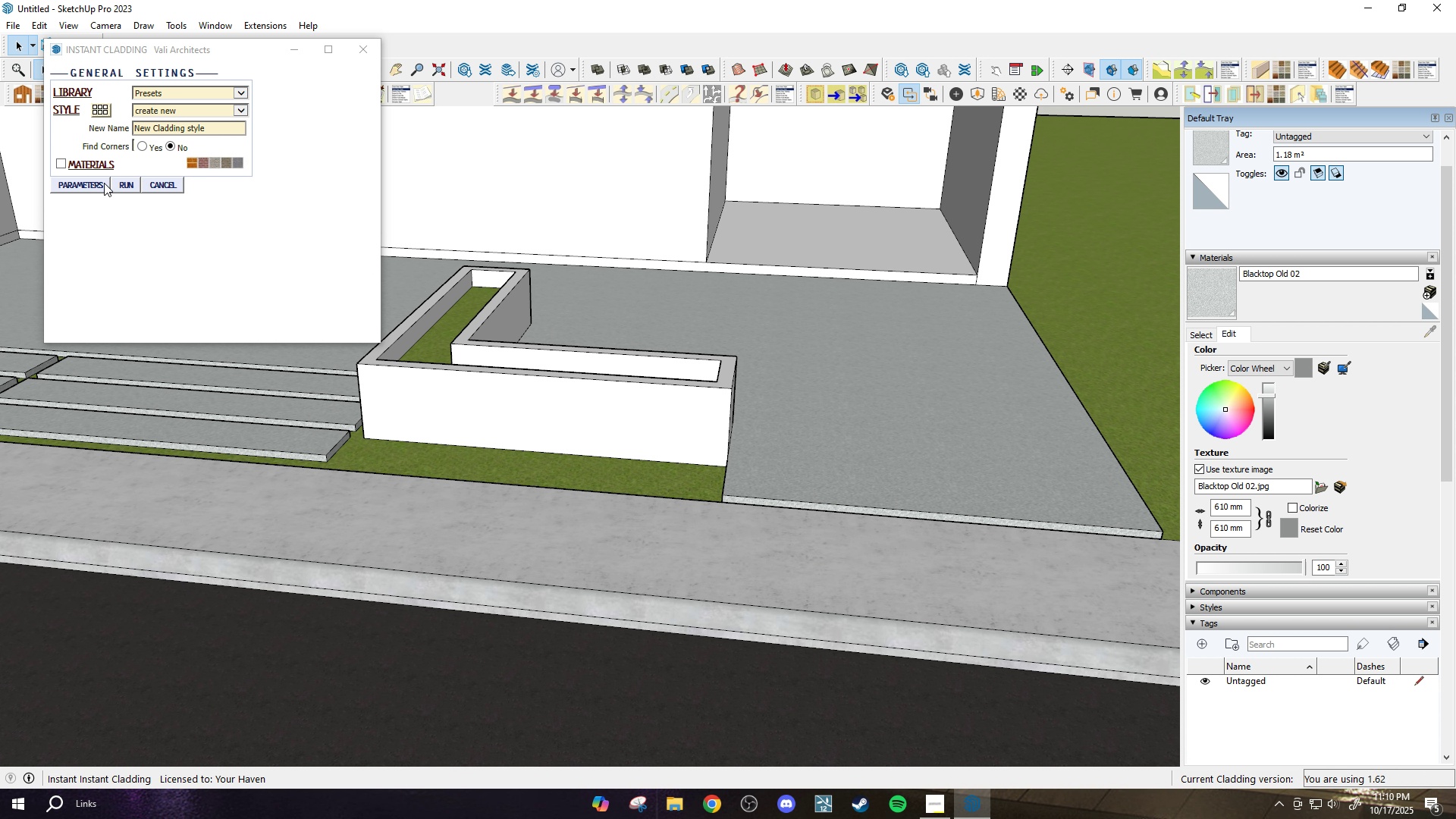 
left_click([198, 90])
 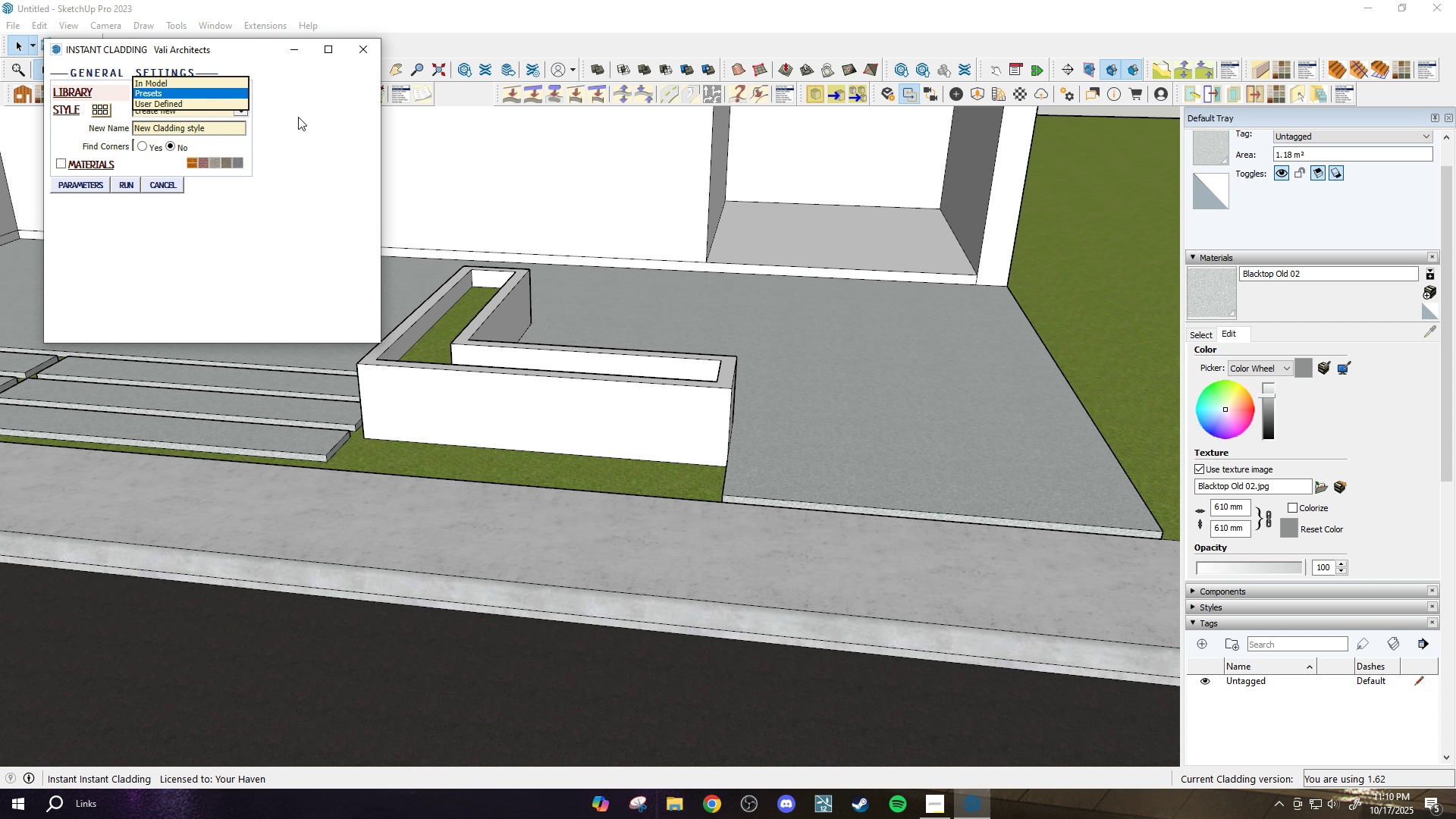 
left_click([298, 117])
 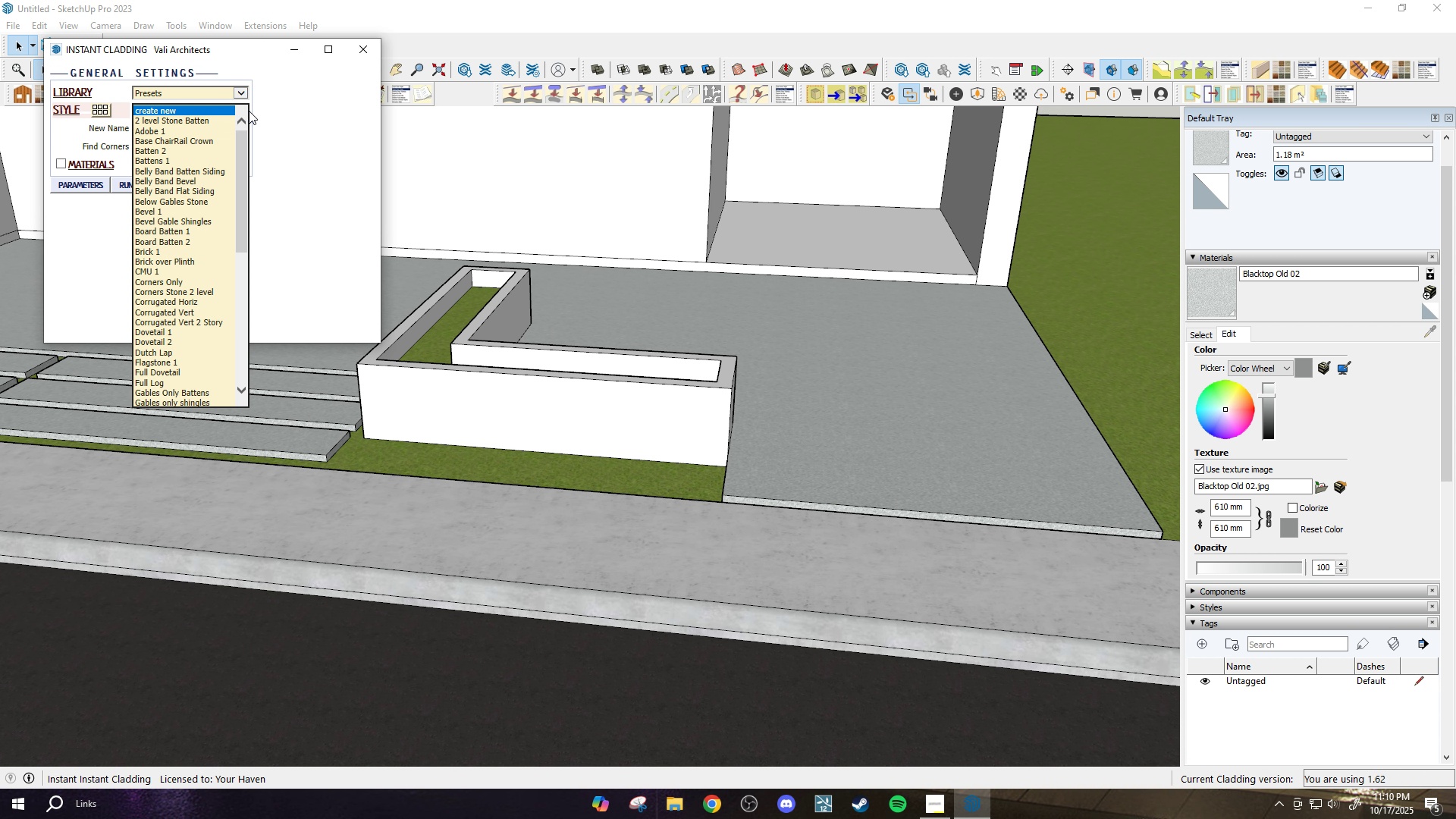 
left_click([249, 111])
 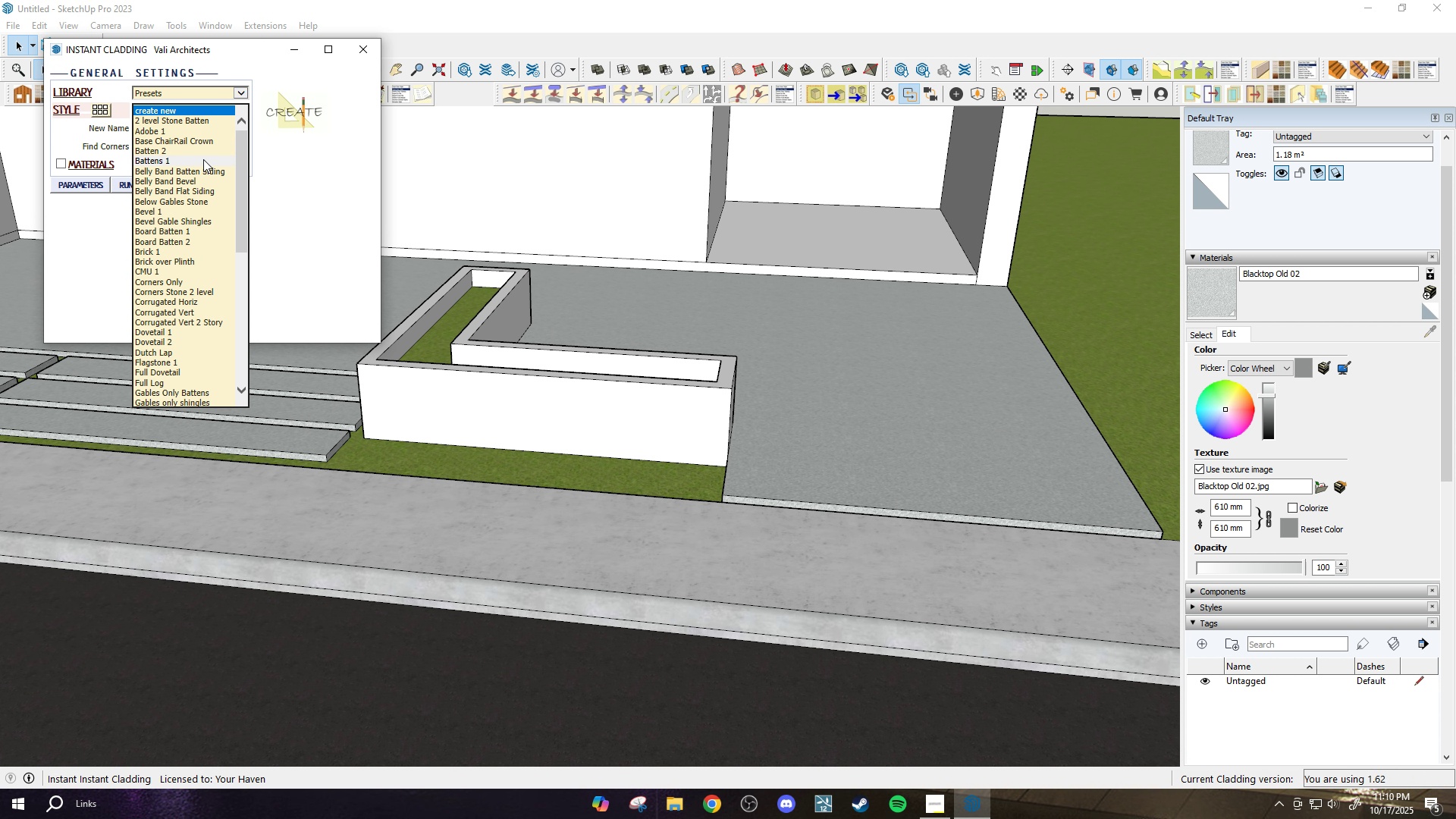 
right_click([202, 160])
 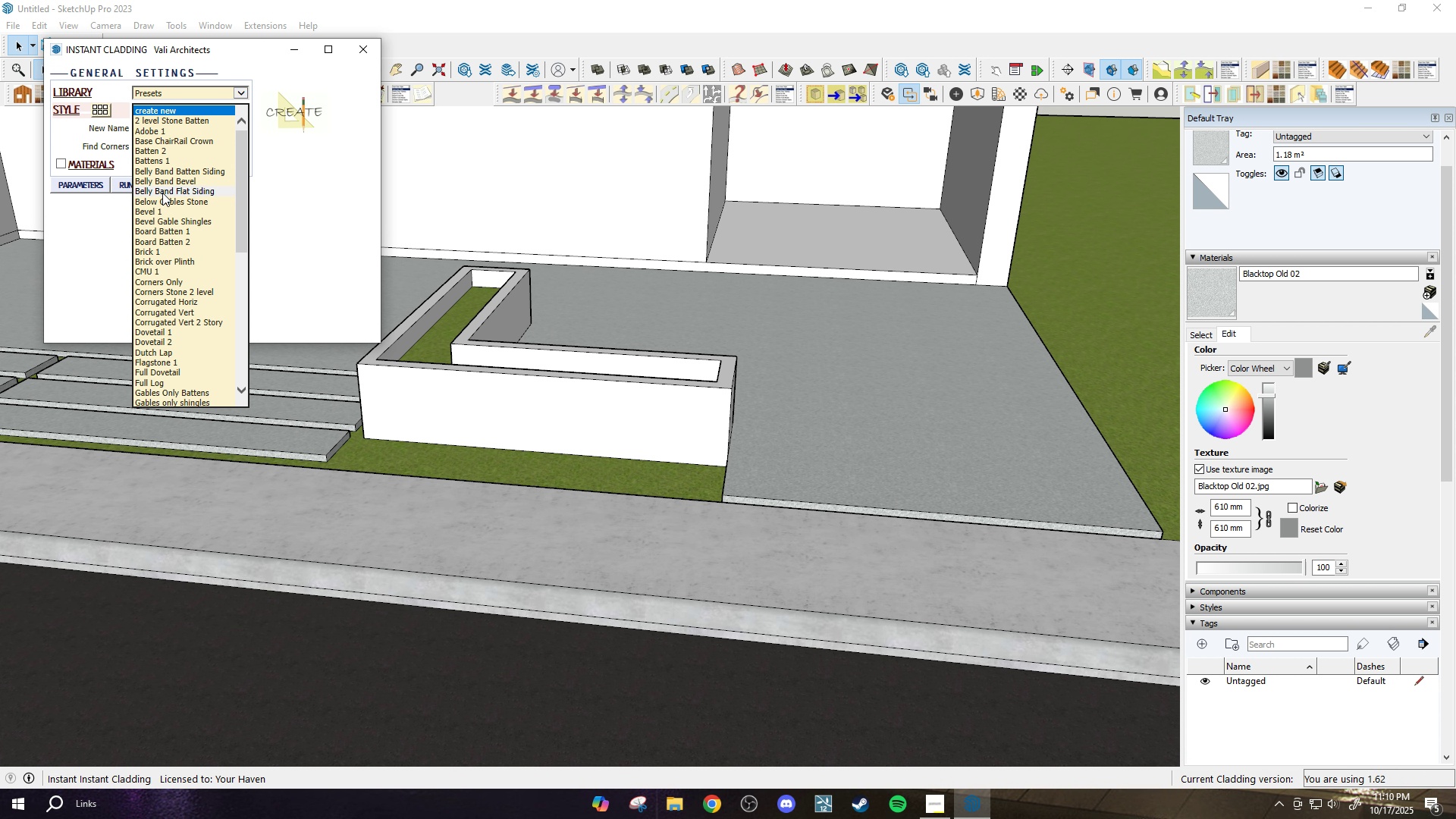 
left_click([162, 193])
 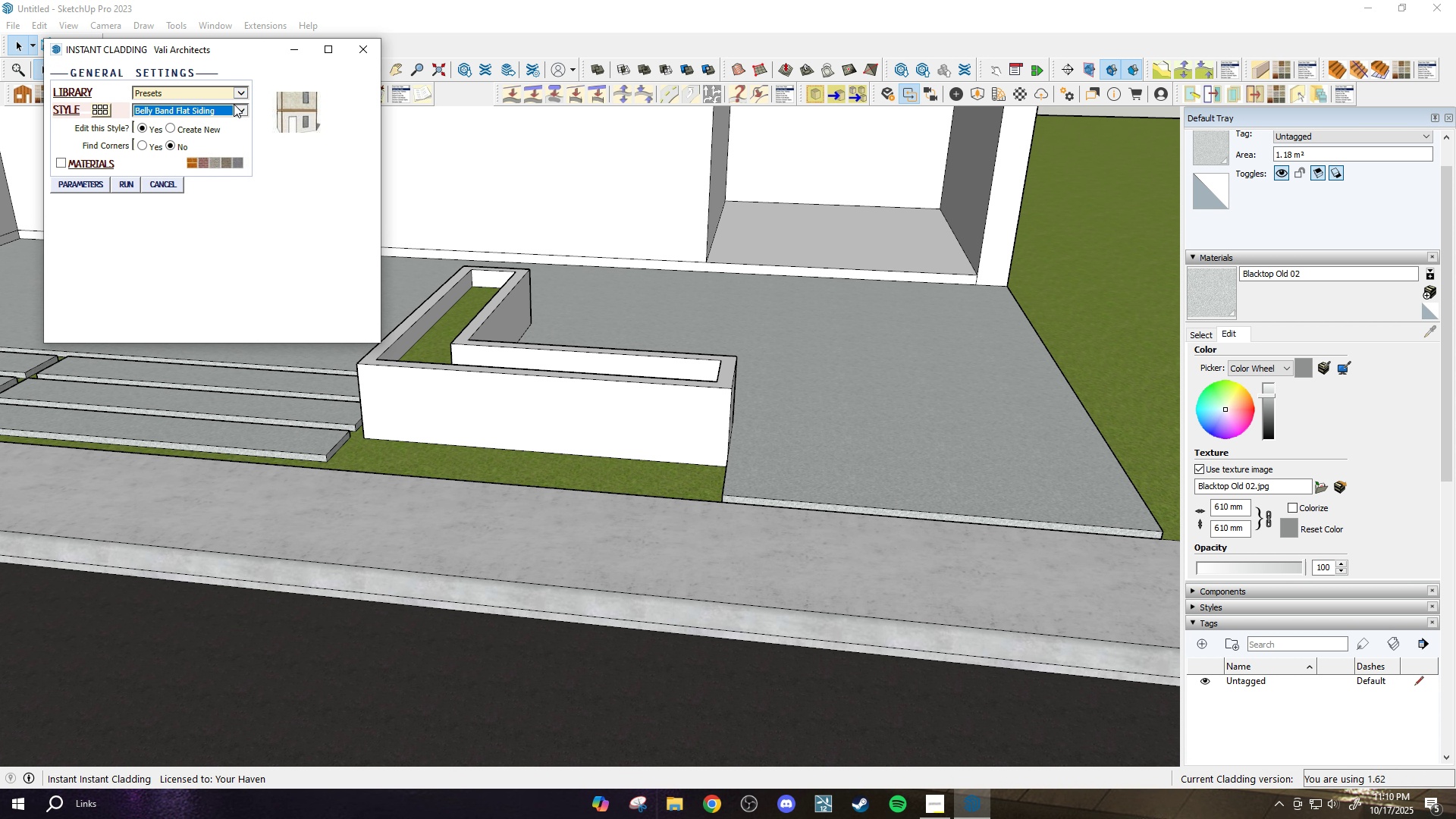 
left_click([245, 111])
 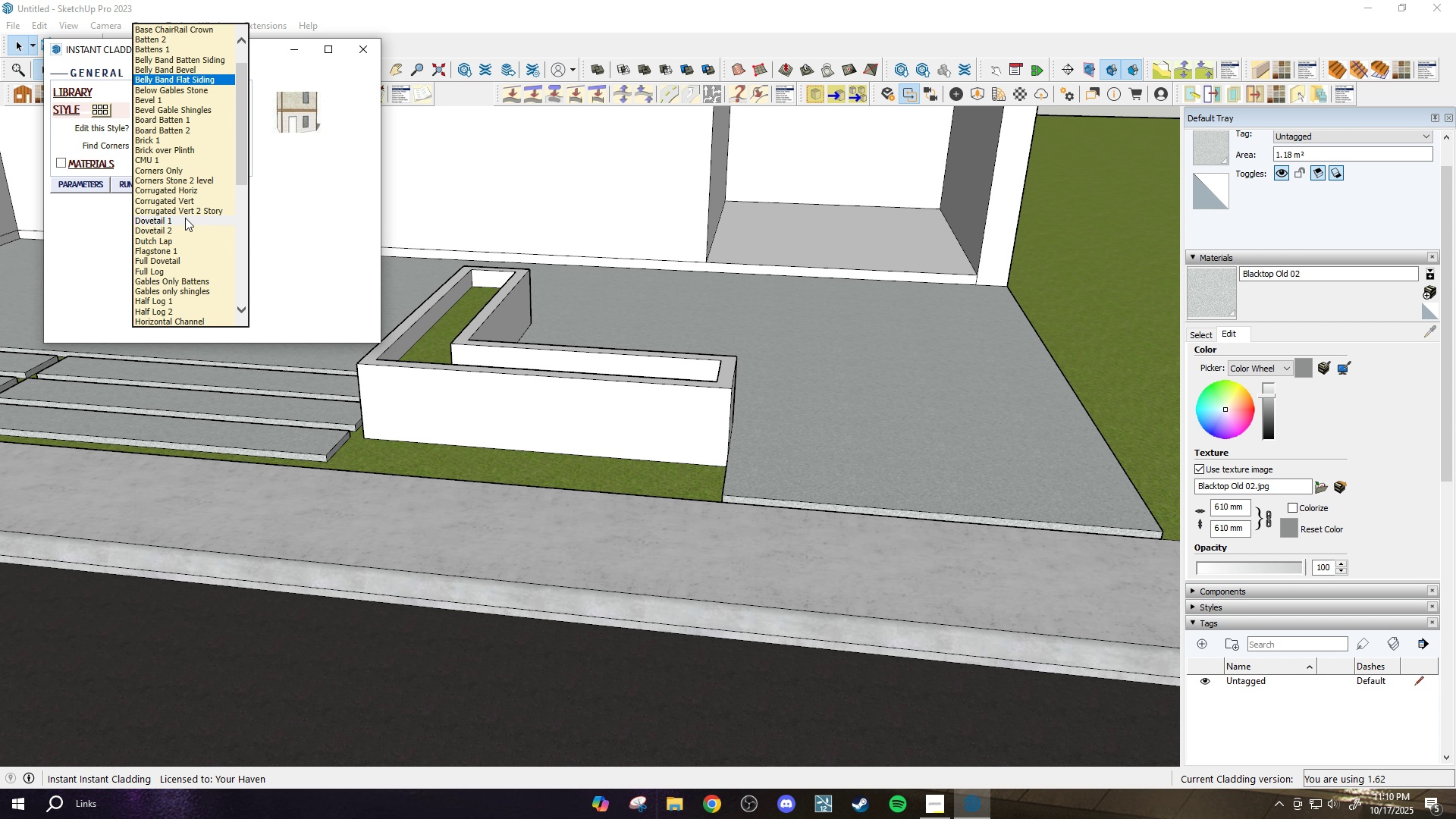 
scroll: coordinate [185, 218], scroll_direction: down, amount: 12.0
 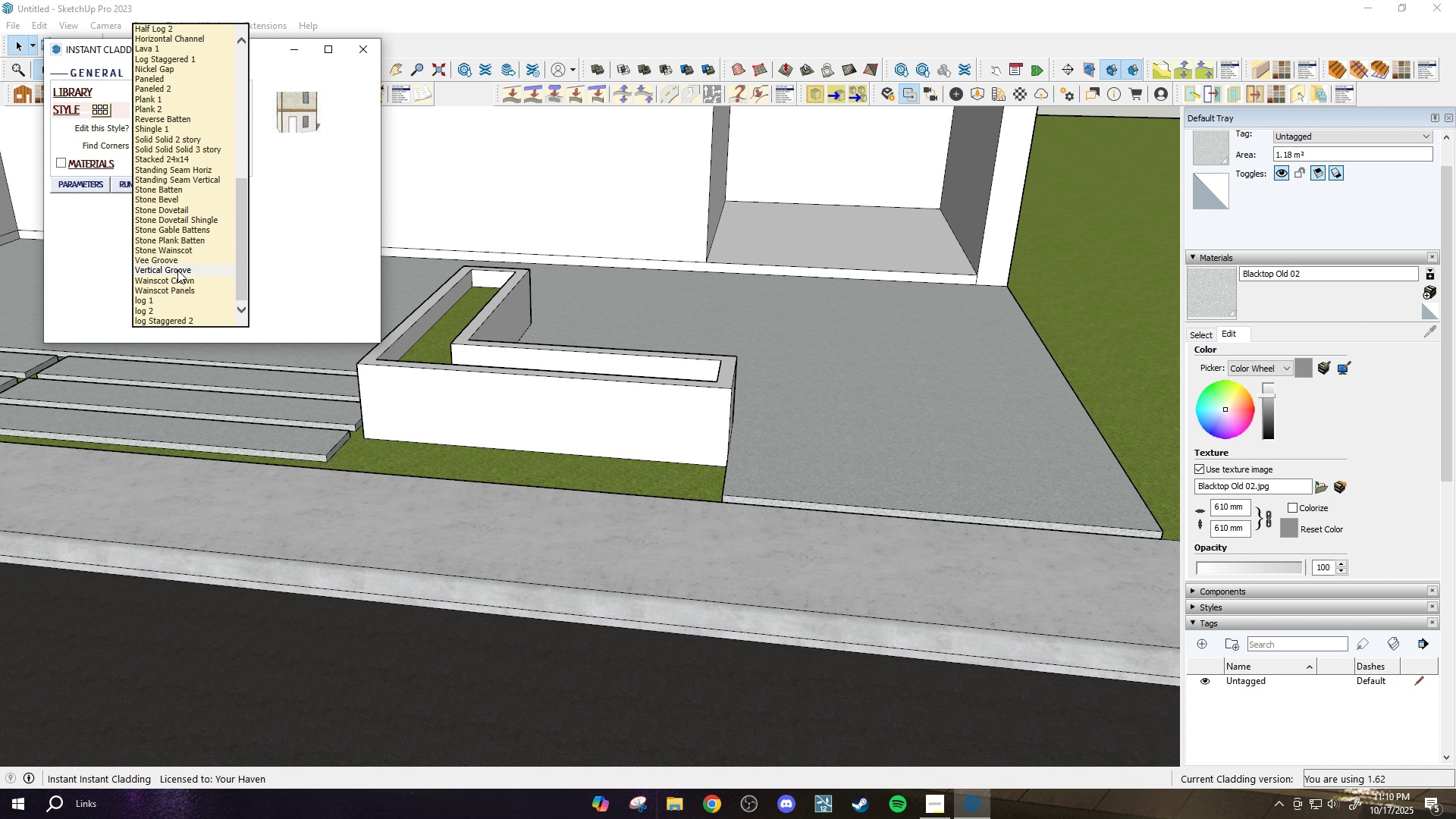 
left_click([179, 265])
 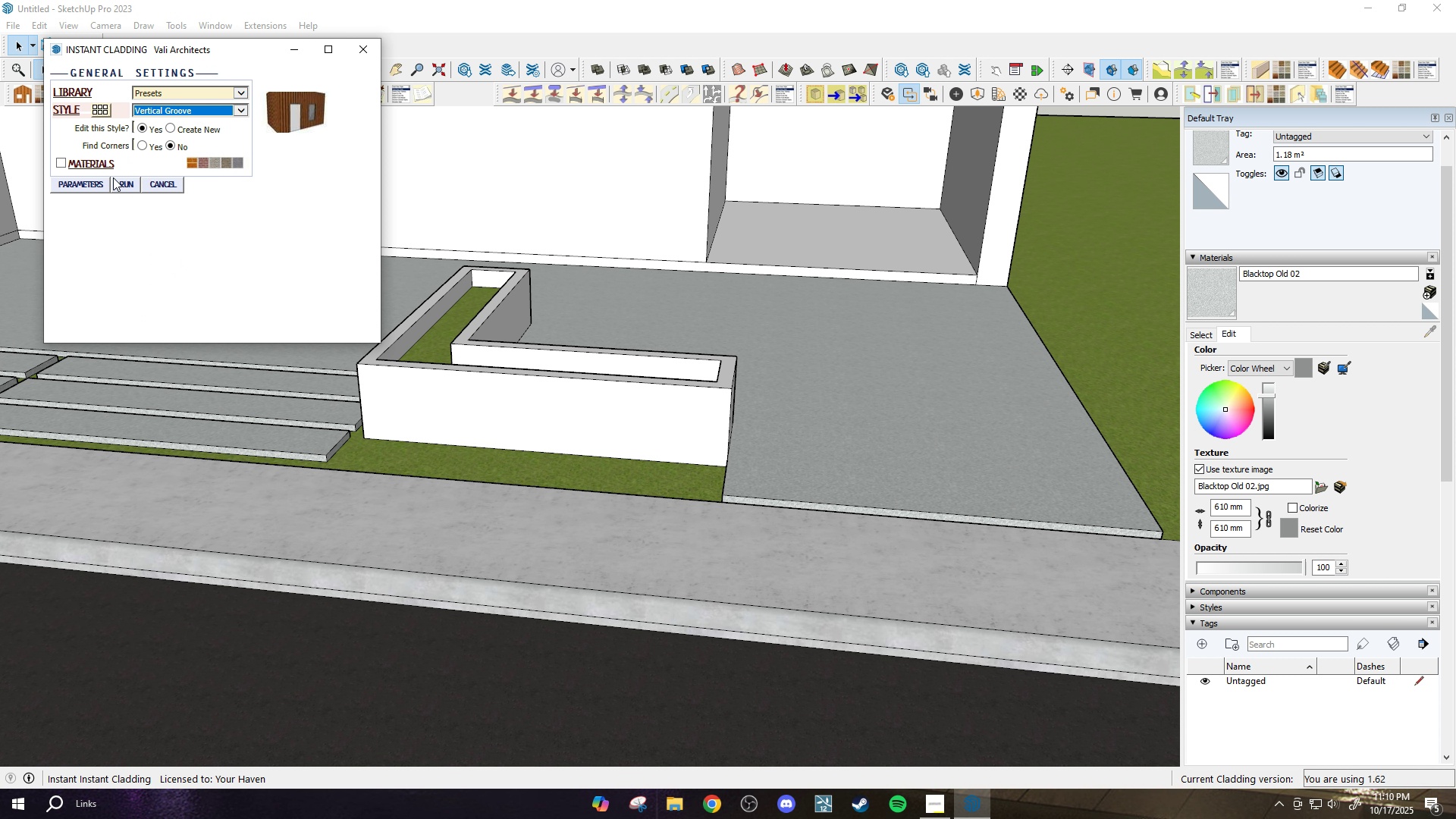 
left_click([118, 182])
 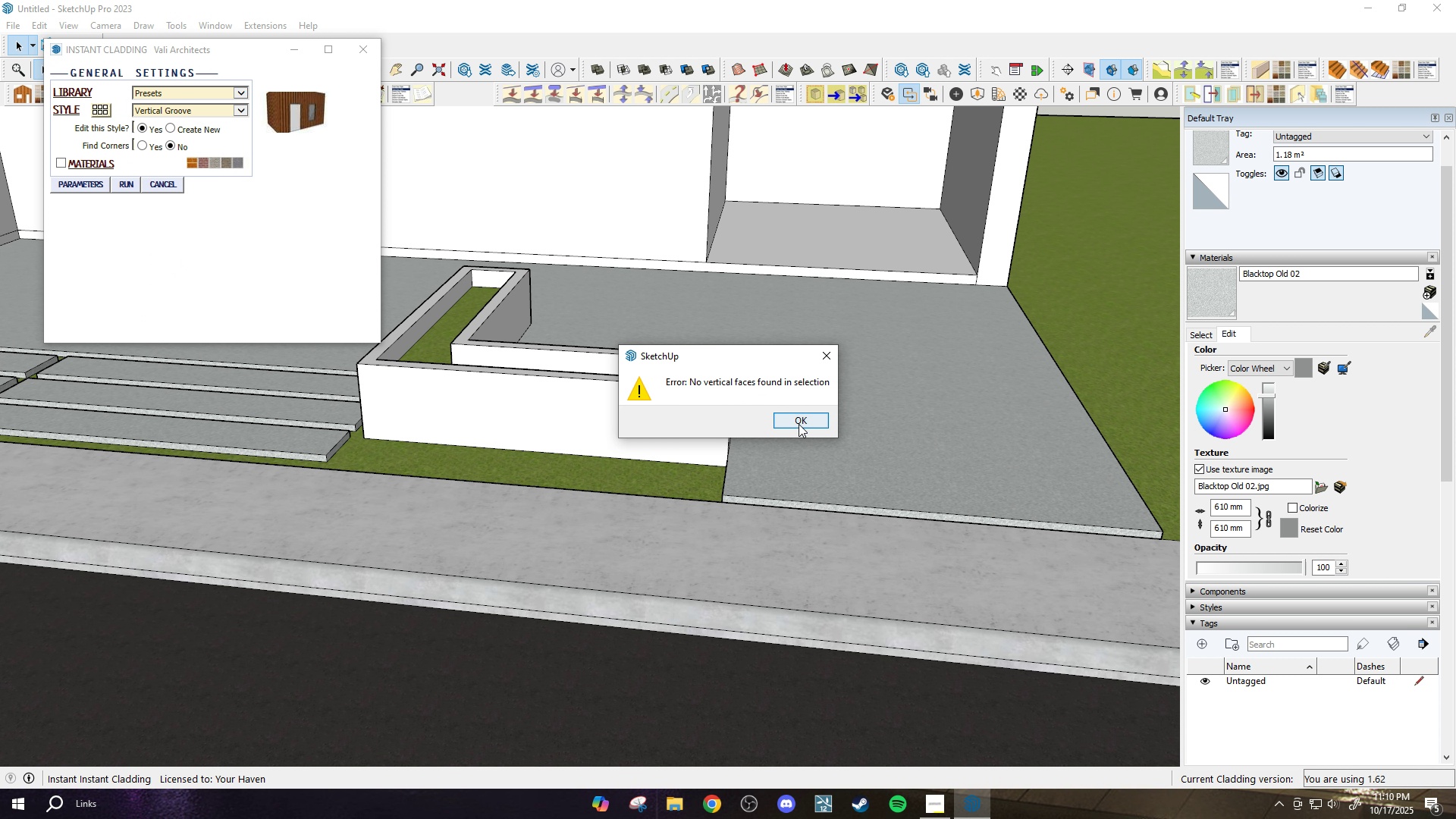 
left_click([799, 424])
 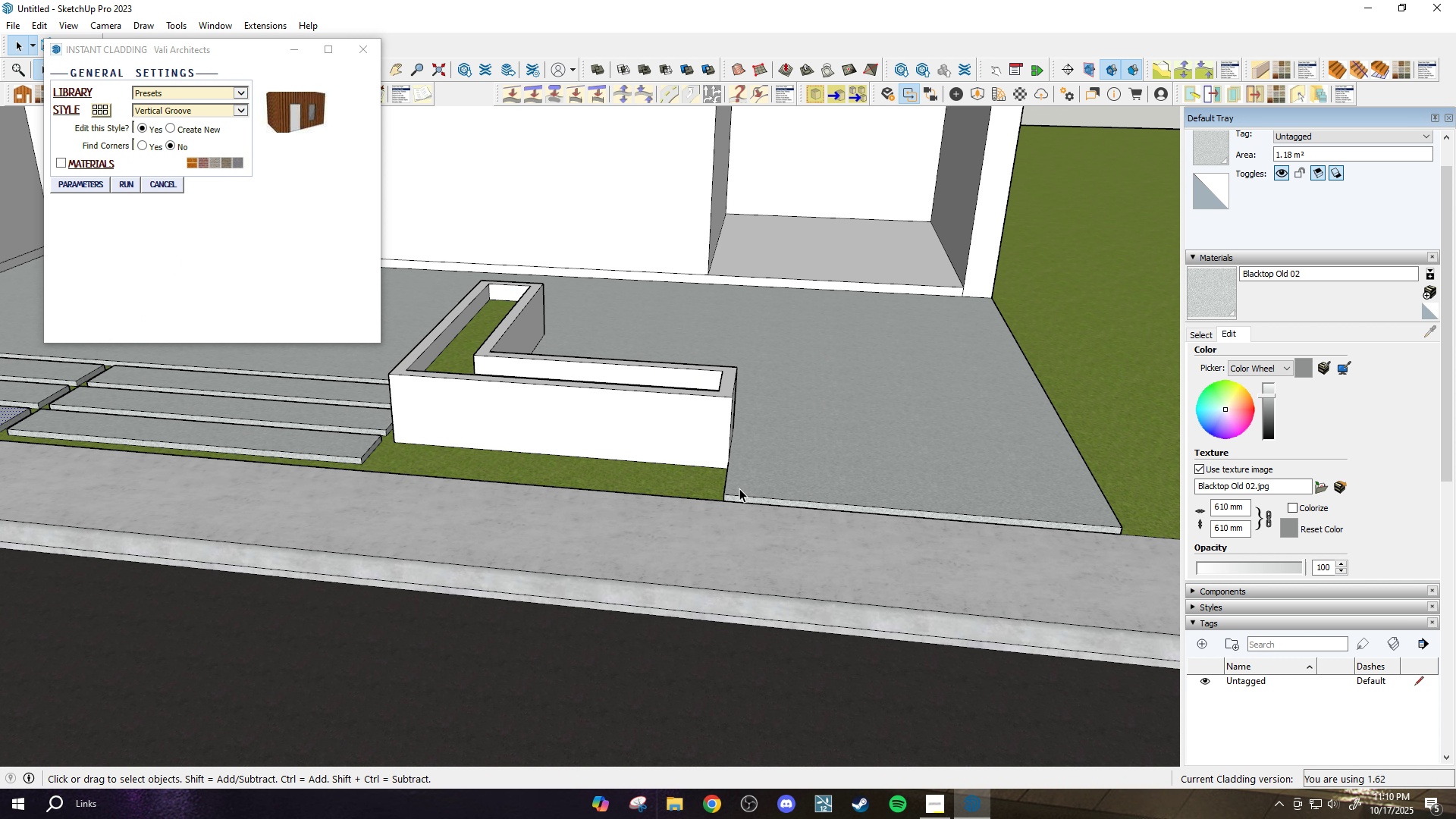 
scroll: coordinate [731, 472], scroll_direction: down, amount: 5.0
 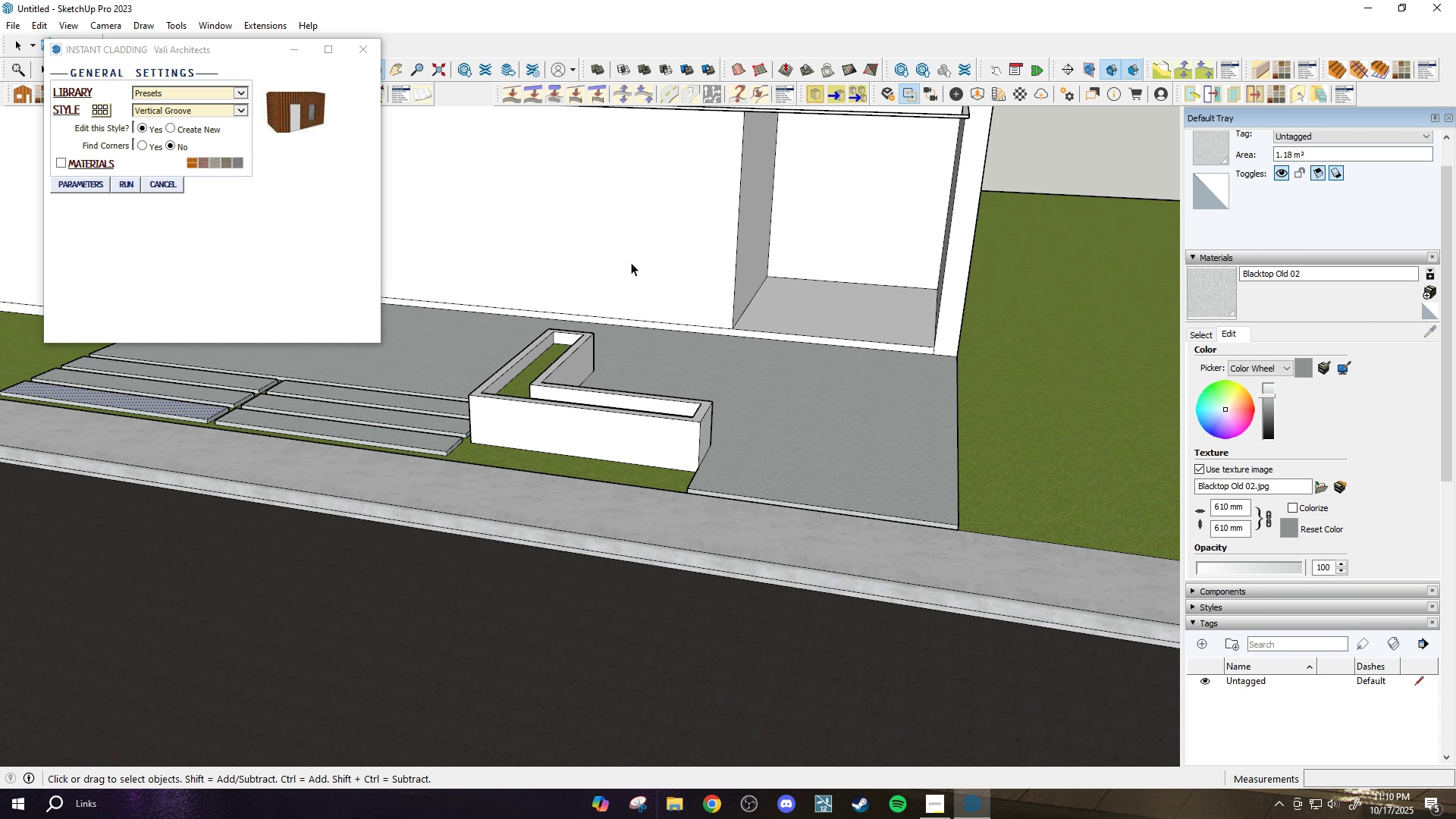 
key(Space)
 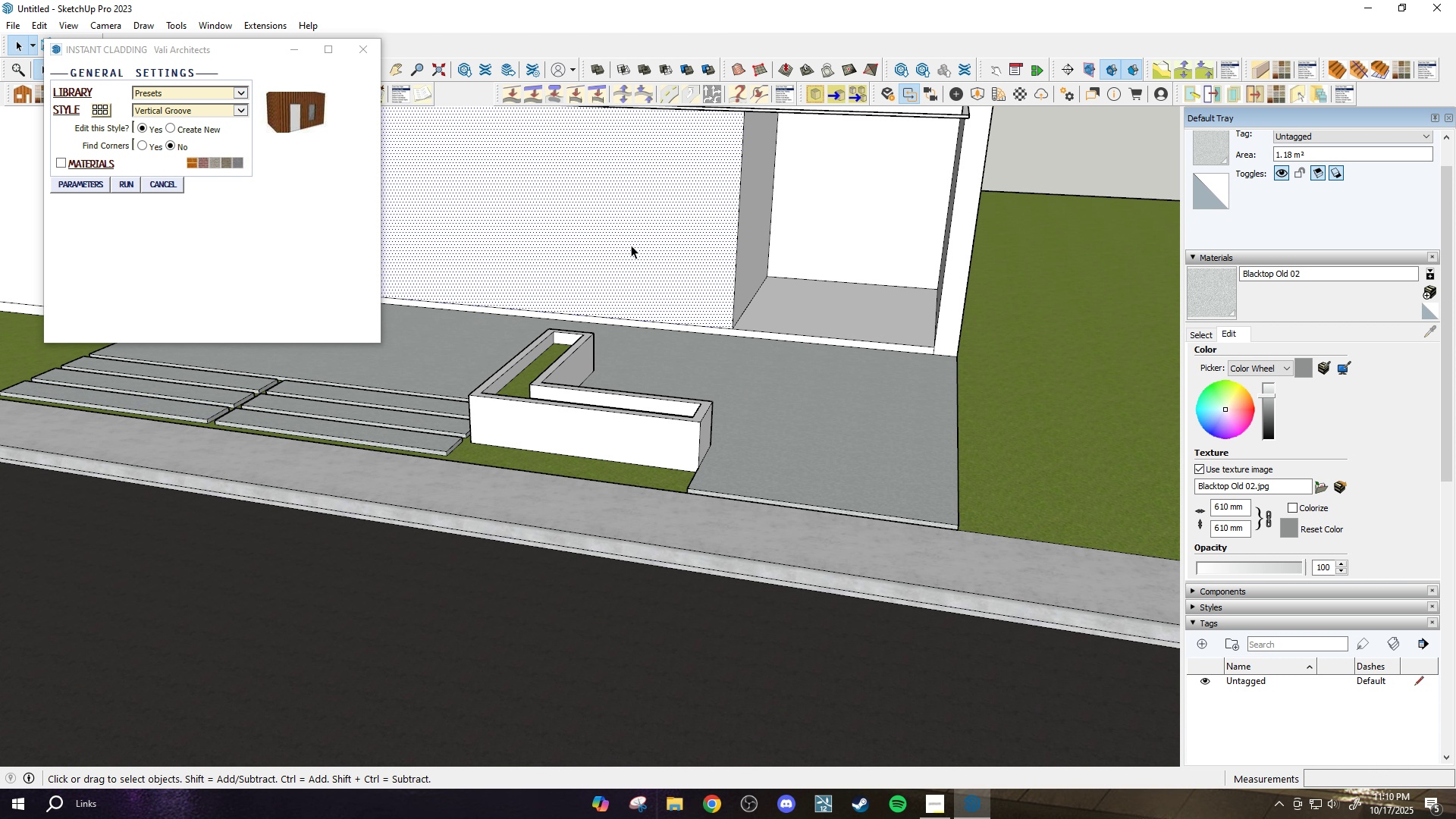 
left_click([632, 236])
 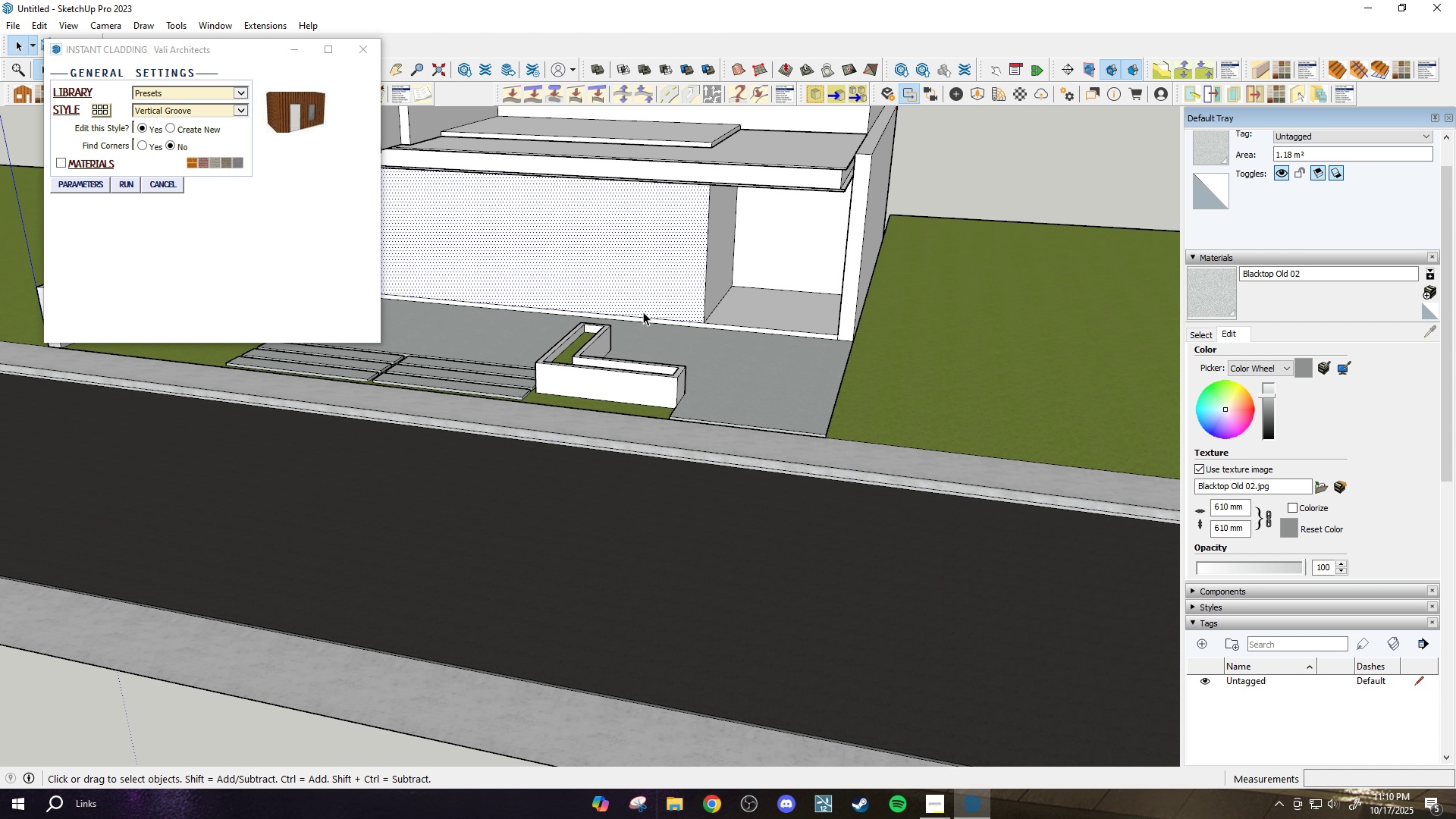 
scroll: coordinate [480, 159], scroll_direction: down, amount: 1.0
 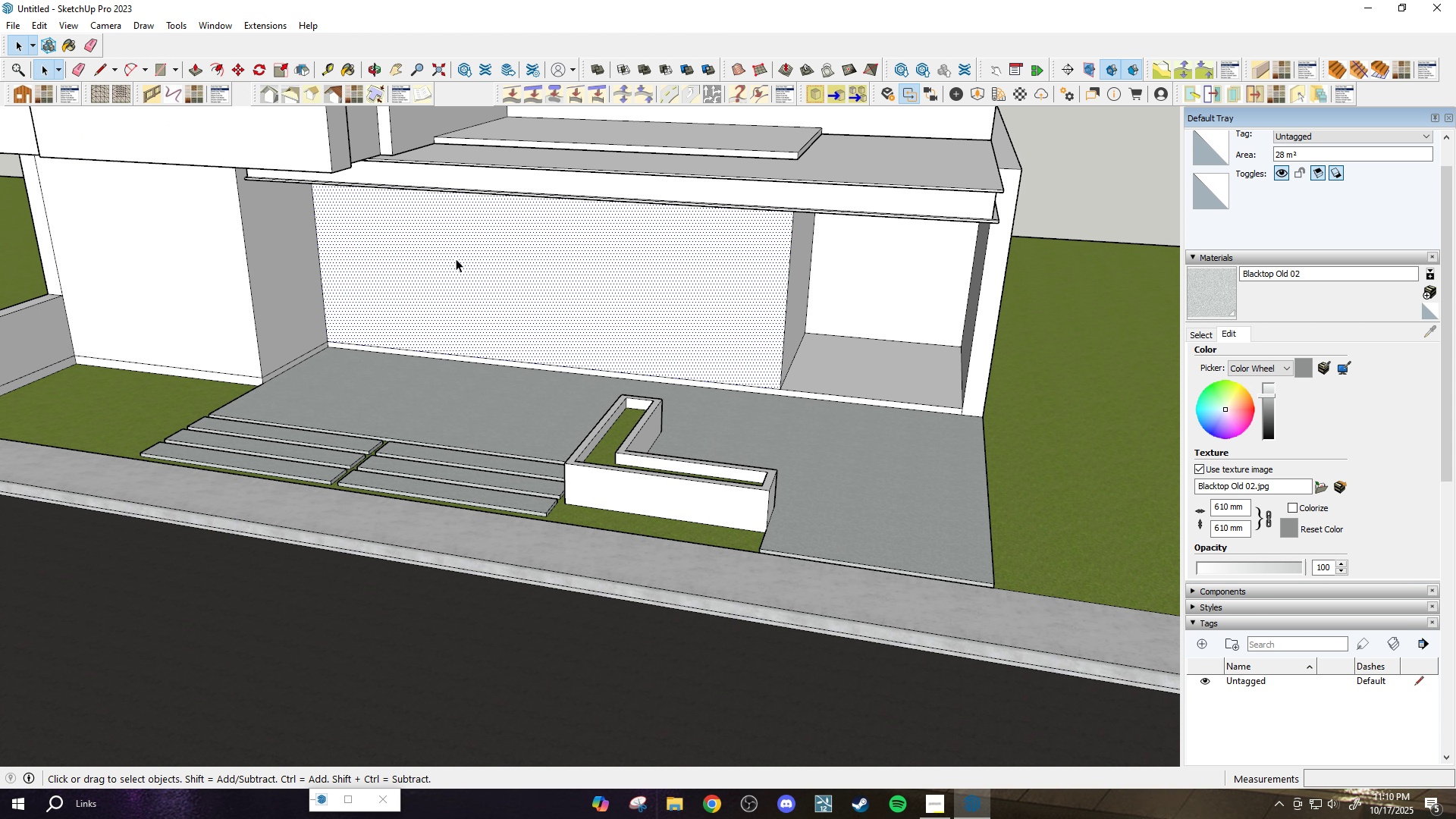 
scroll: coordinate [655, 302], scroll_direction: up, amount: 8.0
 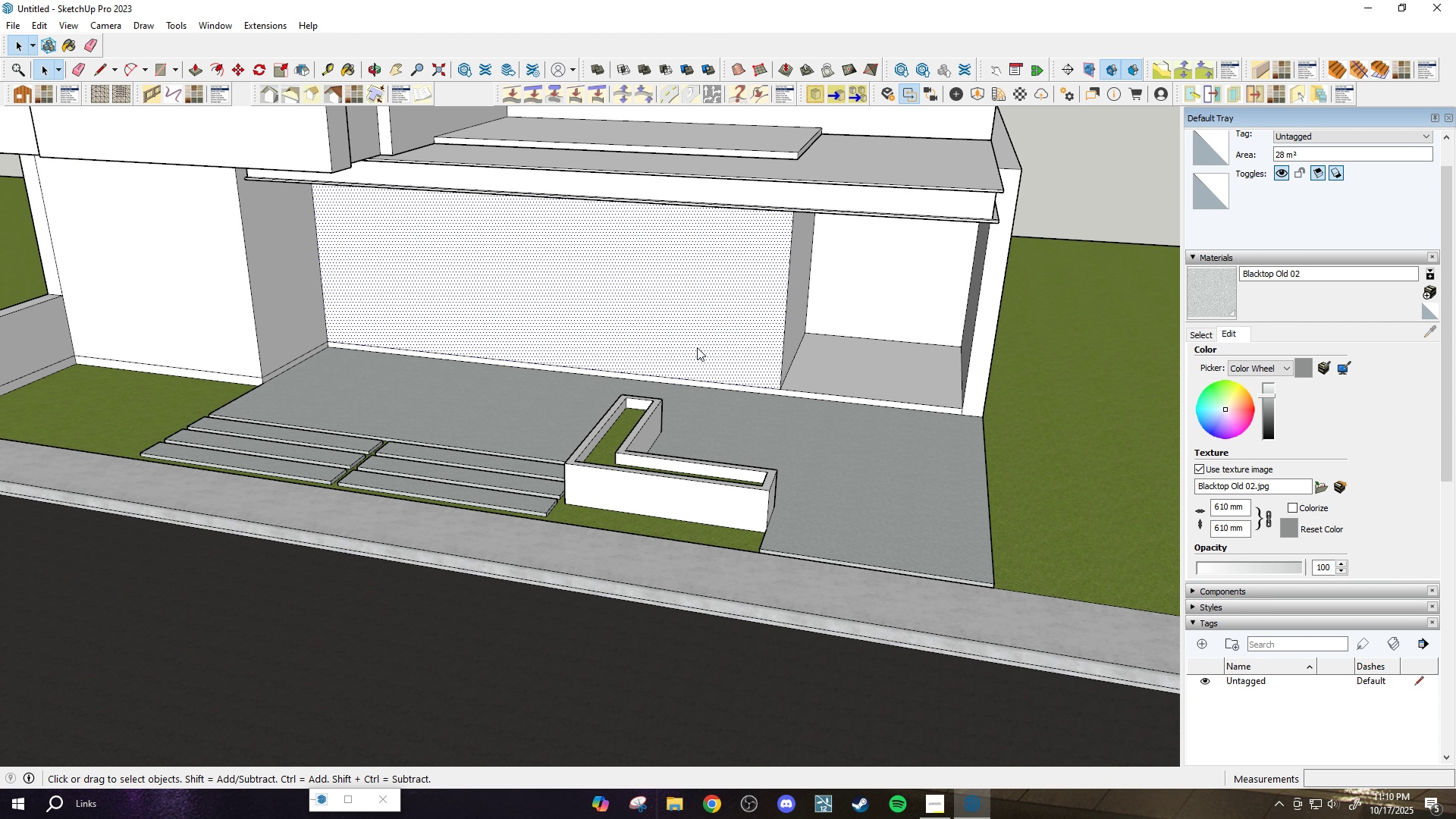 
scroll: coordinate [693, 350], scroll_direction: down, amount: 3.0
 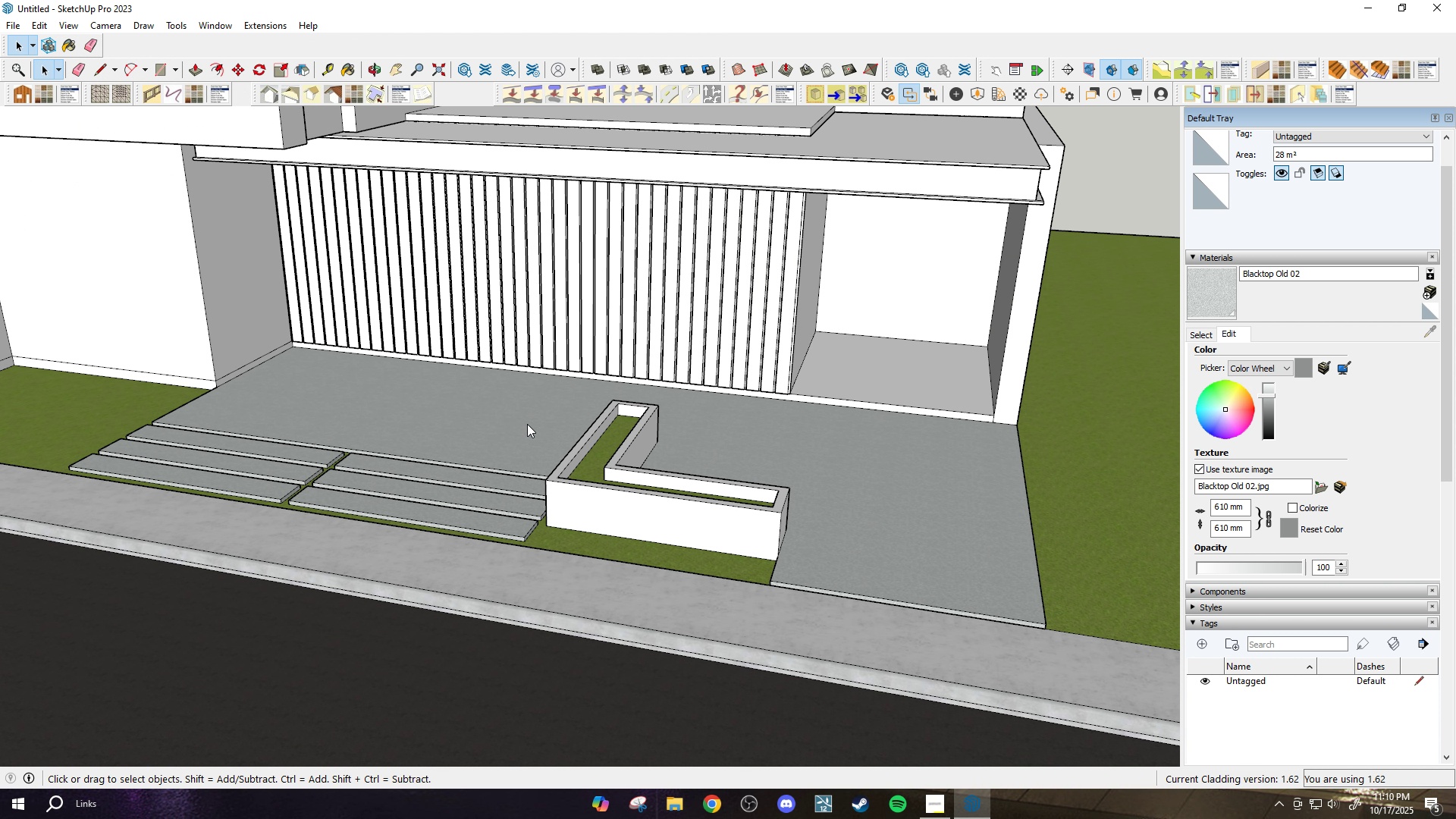 
scroll: coordinate [644, 307], scroll_direction: up, amount: 4.0
 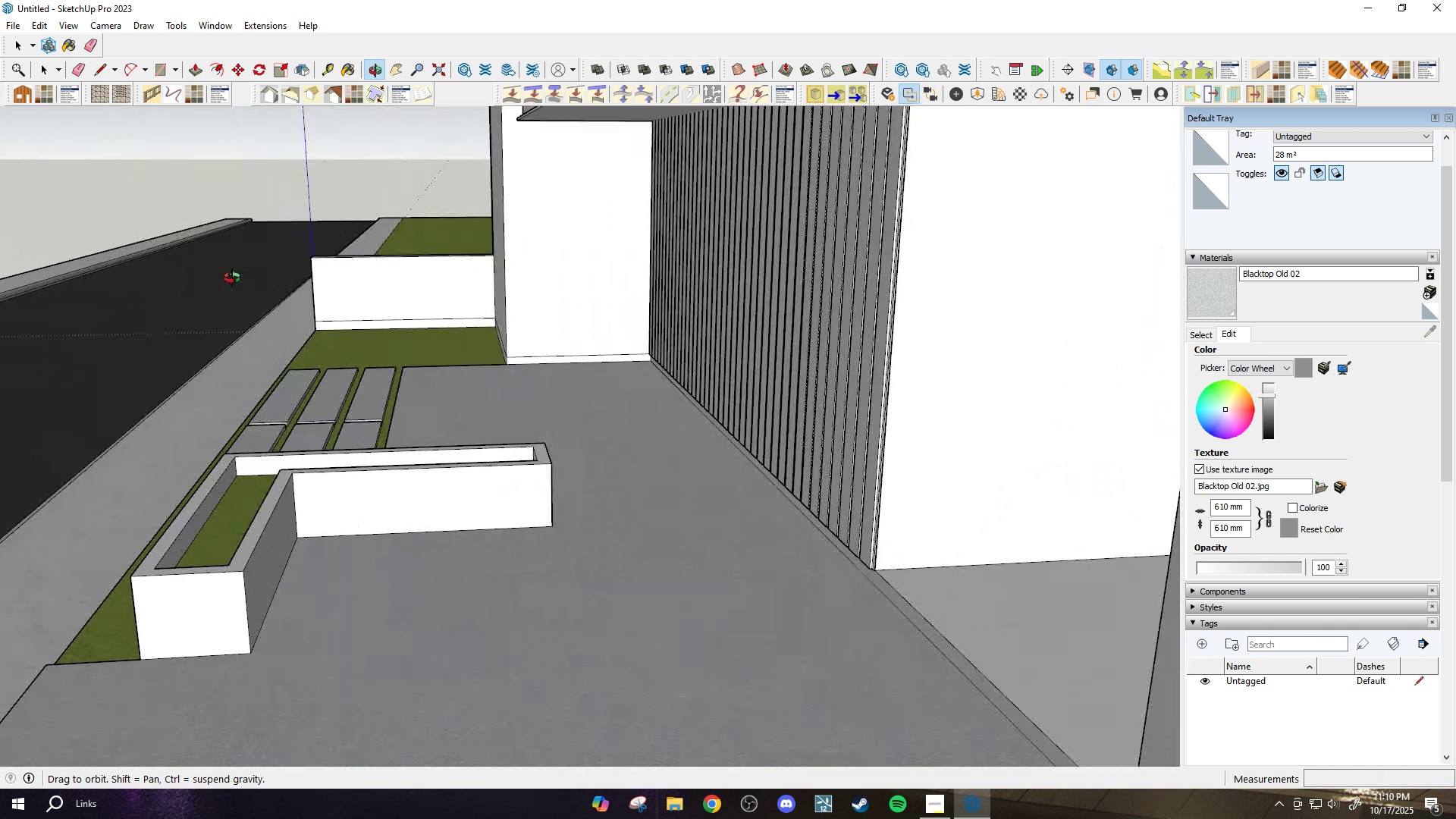 
scroll: coordinate [727, 369], scroll_direction: down, amount: 8.0
 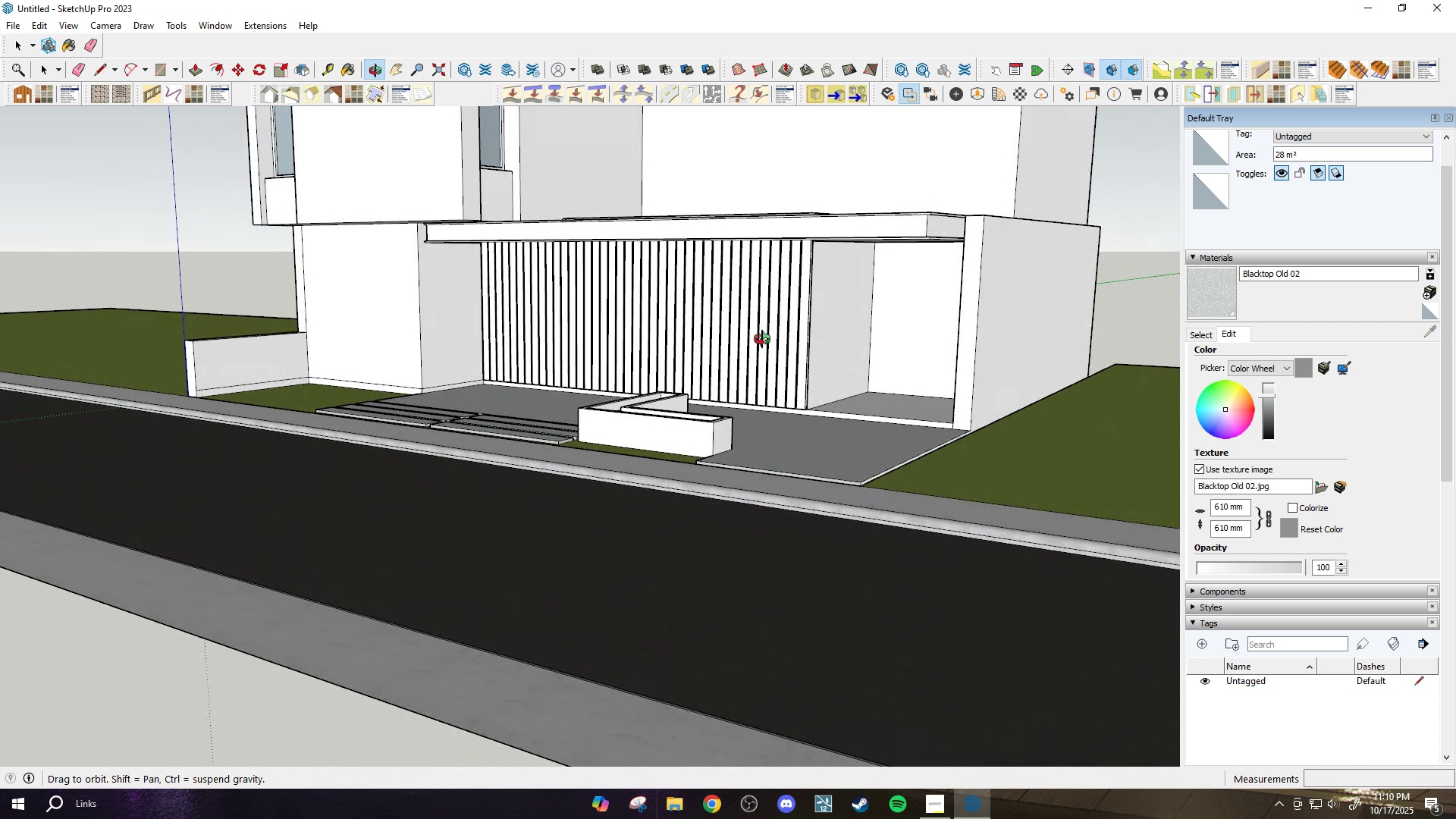 
scroll: coordinate [836, 362], scroll_direction: up, amount: 4.0
 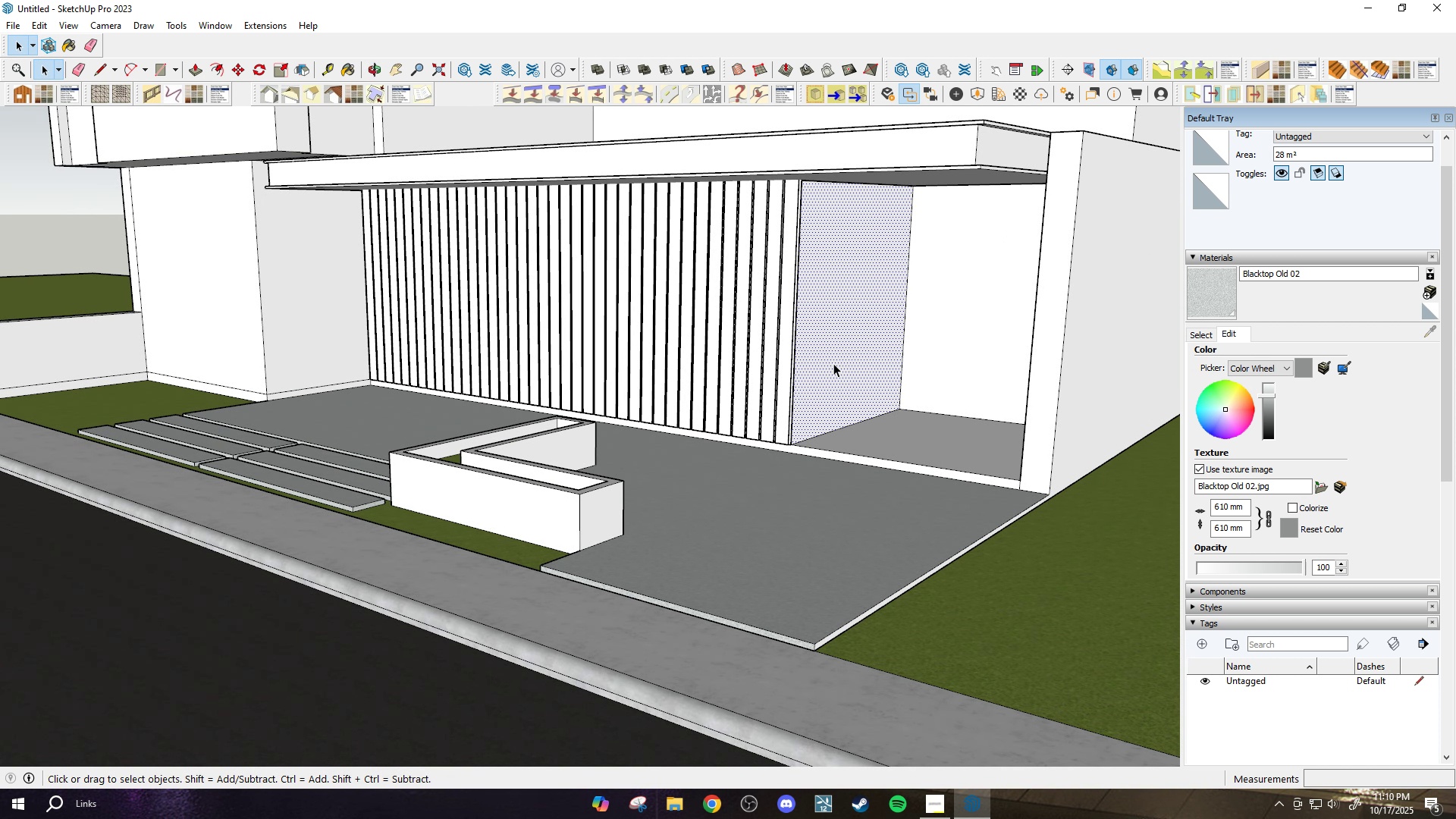 
left_click([833, 363])
 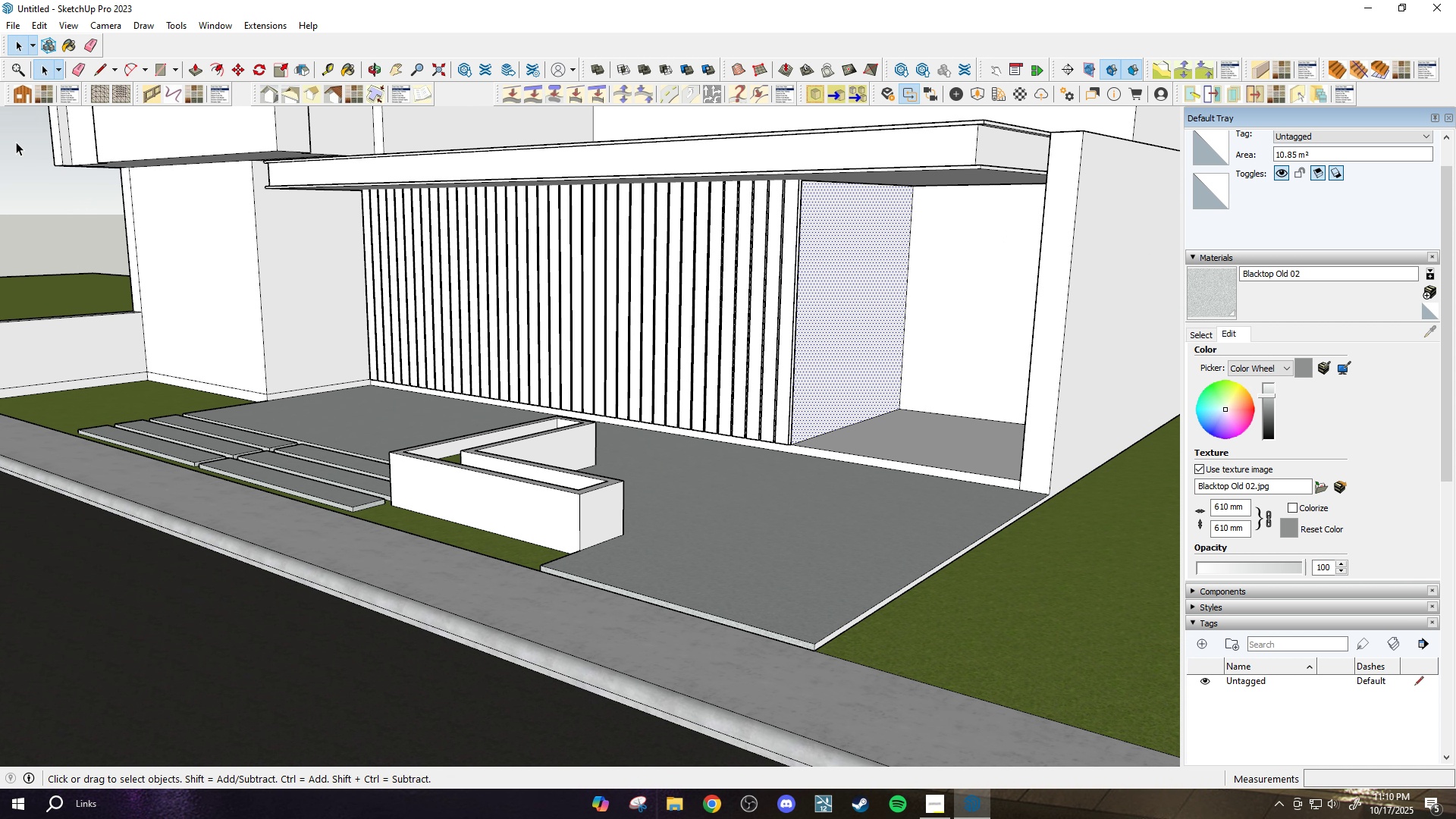 
left_click([20, 97])
 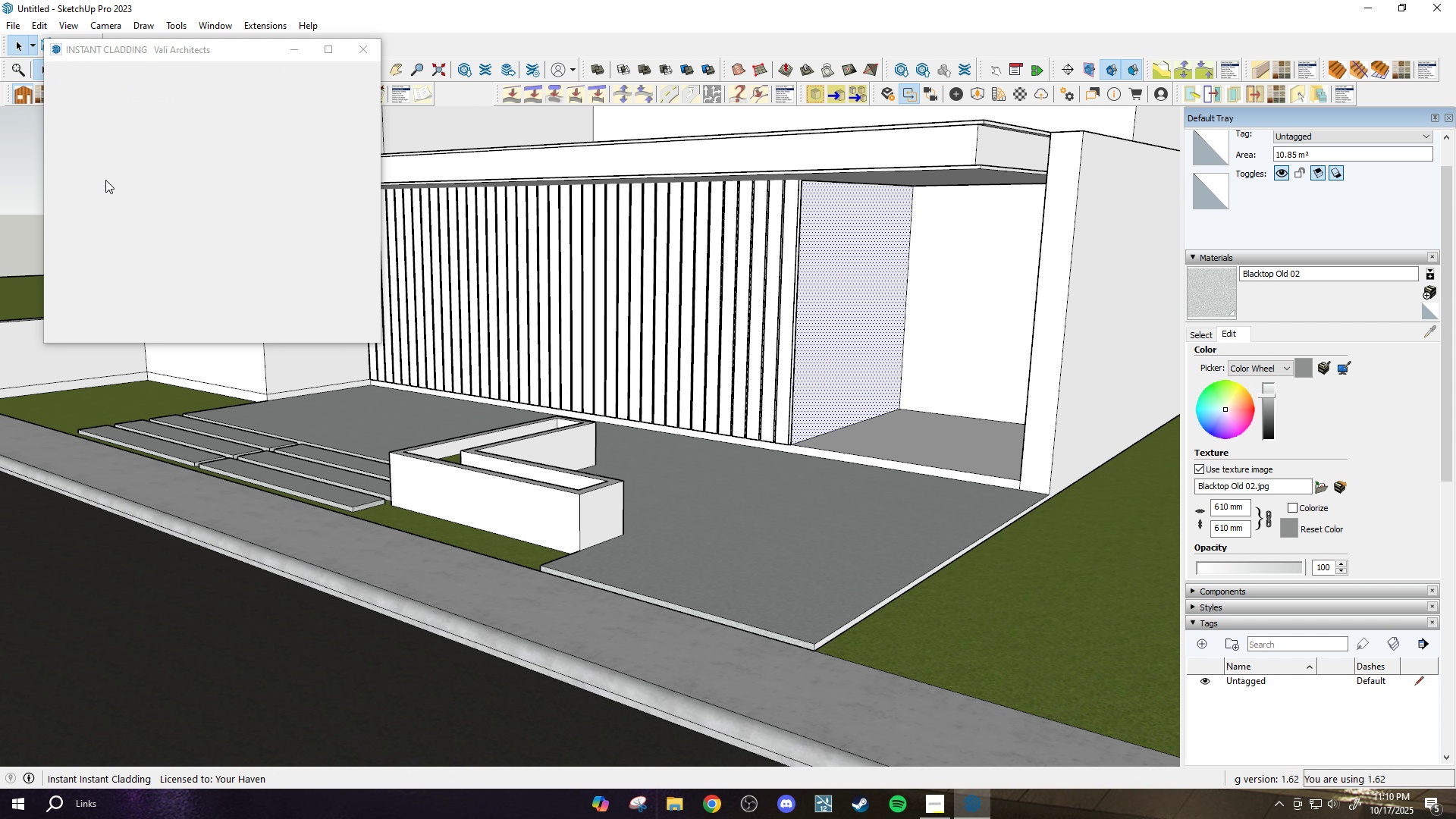 
mouse_move([129, 194])
 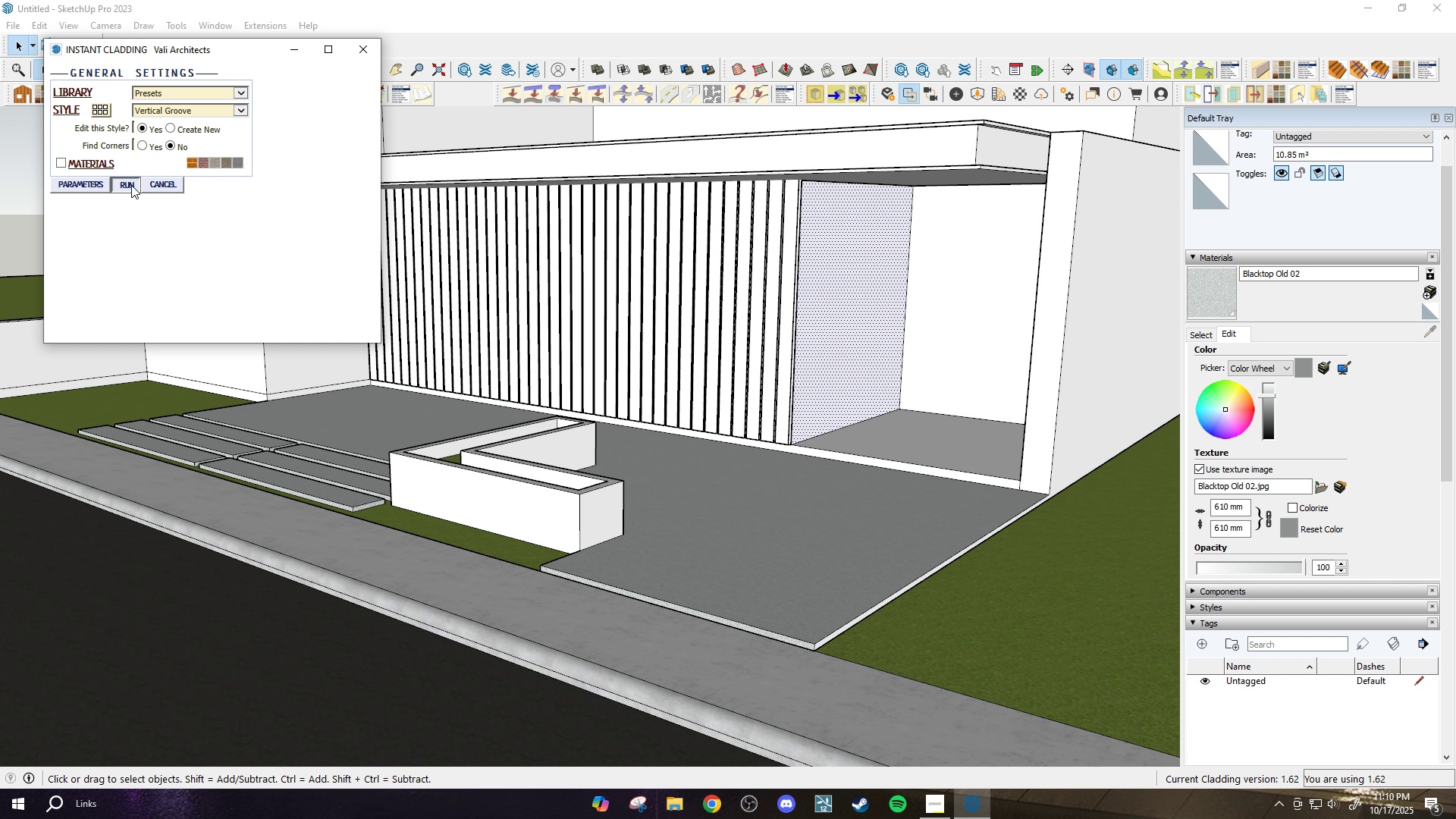 
left_click([131, 185])
 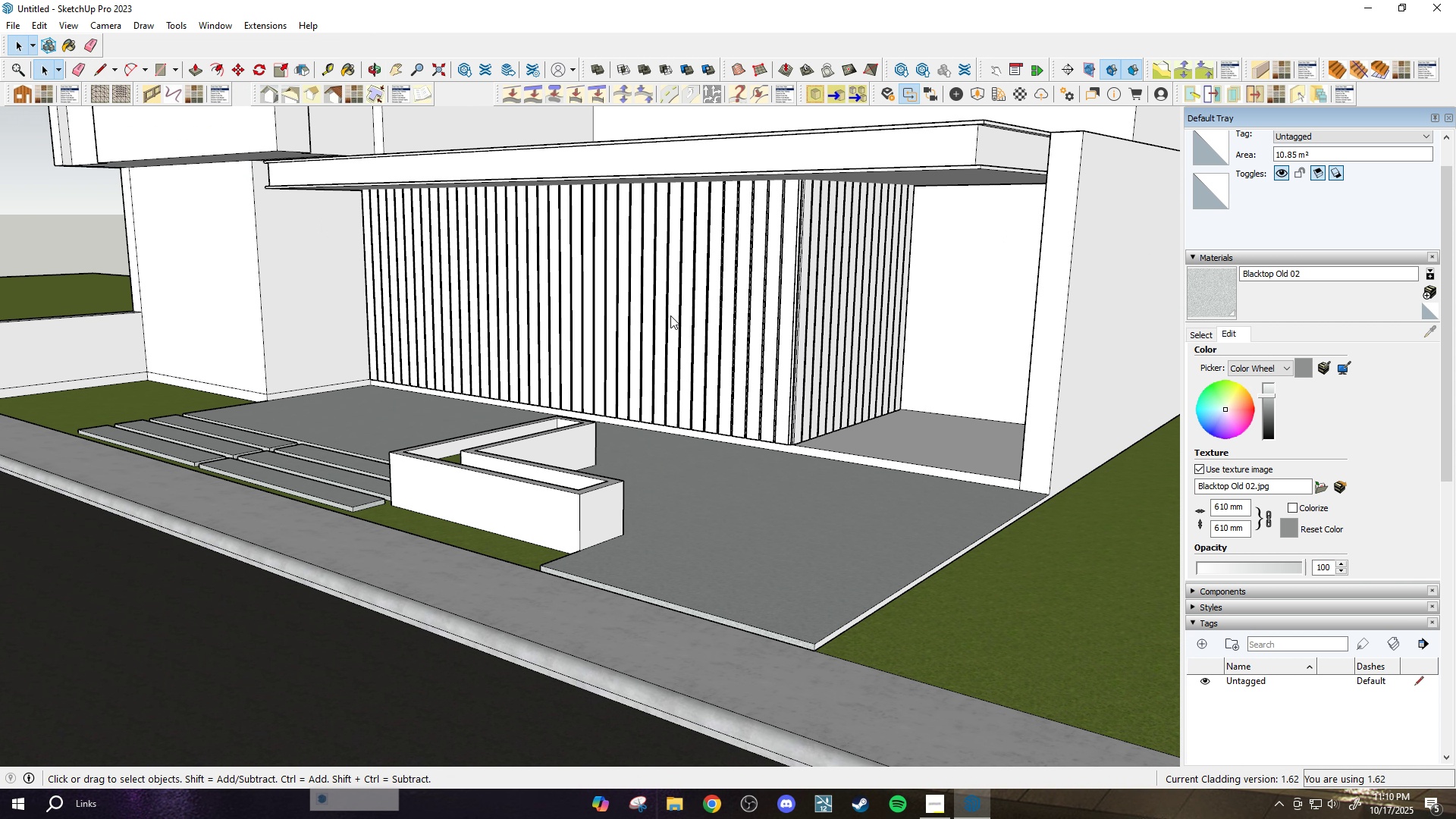 
scroll: coordinate [908, 399], scroll_direction: down, amount: 6.0
 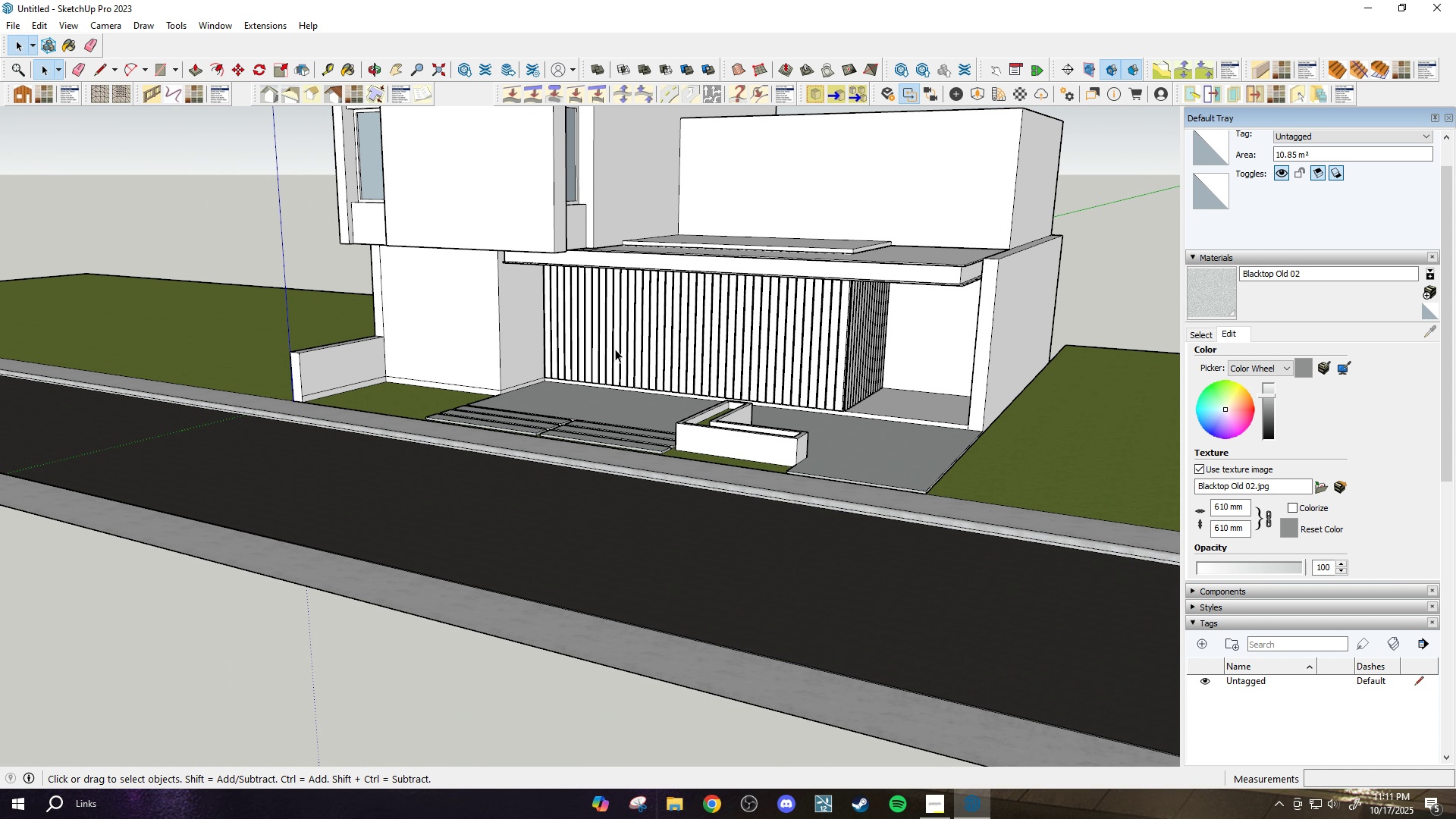 
scroll: coordinate [681, 325], scroll_direction: up, amount: 6.0
 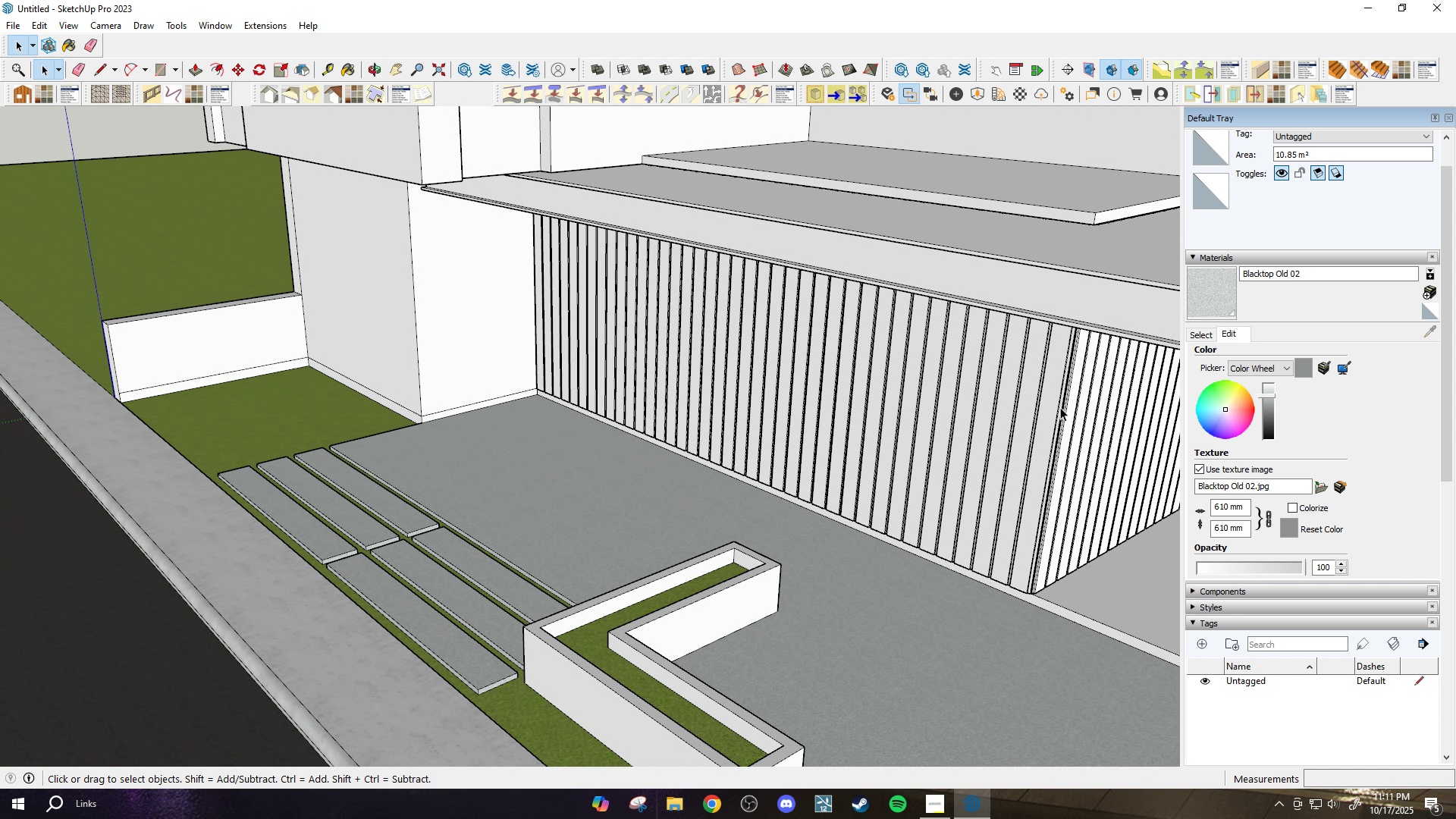 
scroll: coordinate [583, 503], scroll_direction: down, amount: 4.0
 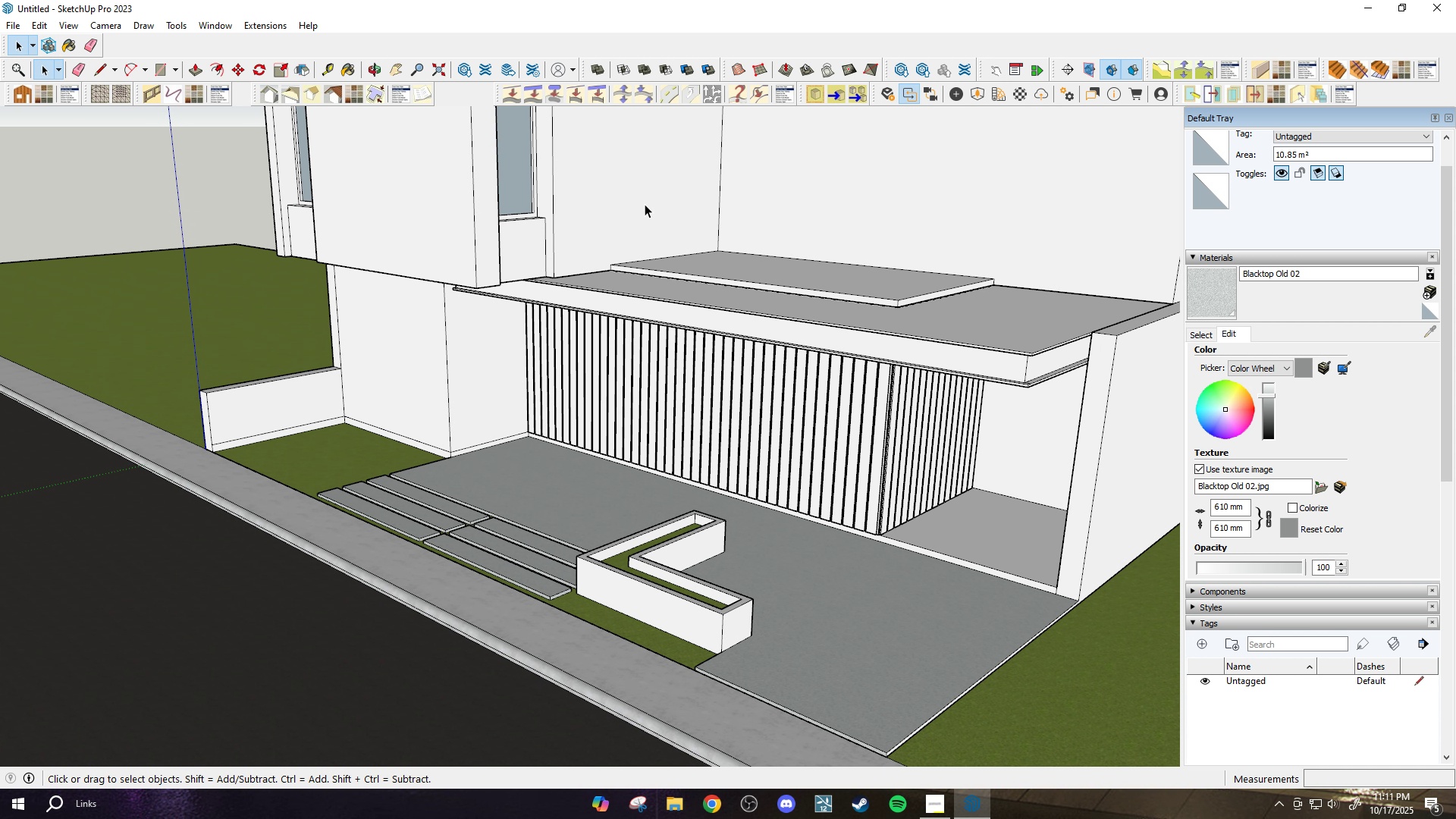 
scroll: coordinate [358, 582], scroll_direction: up, amount: 13.0
 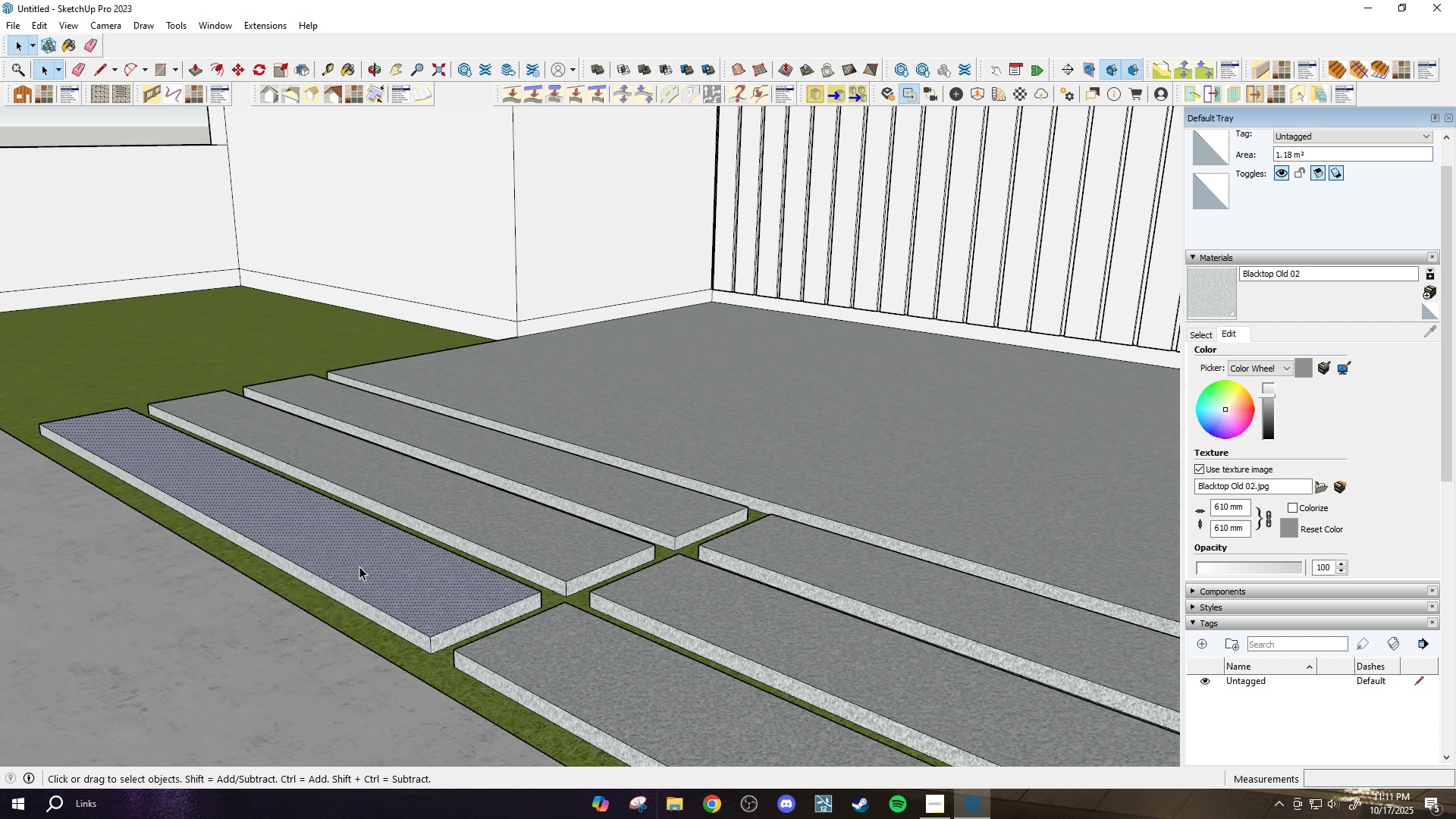 
left_click([373, 579])
 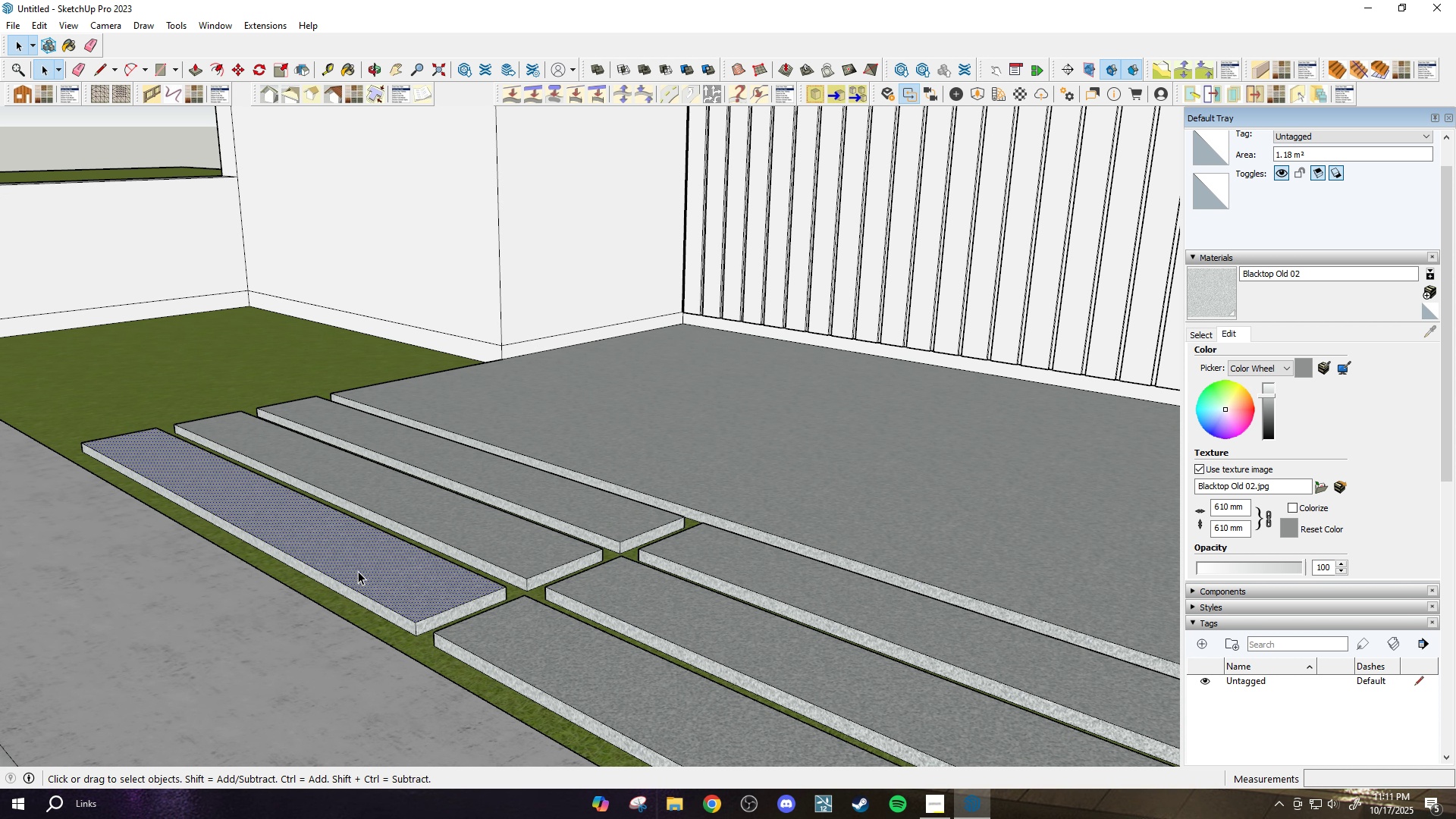 
scroll: coordinate [359, 567], scroll_direction: up, amount: 2.0
 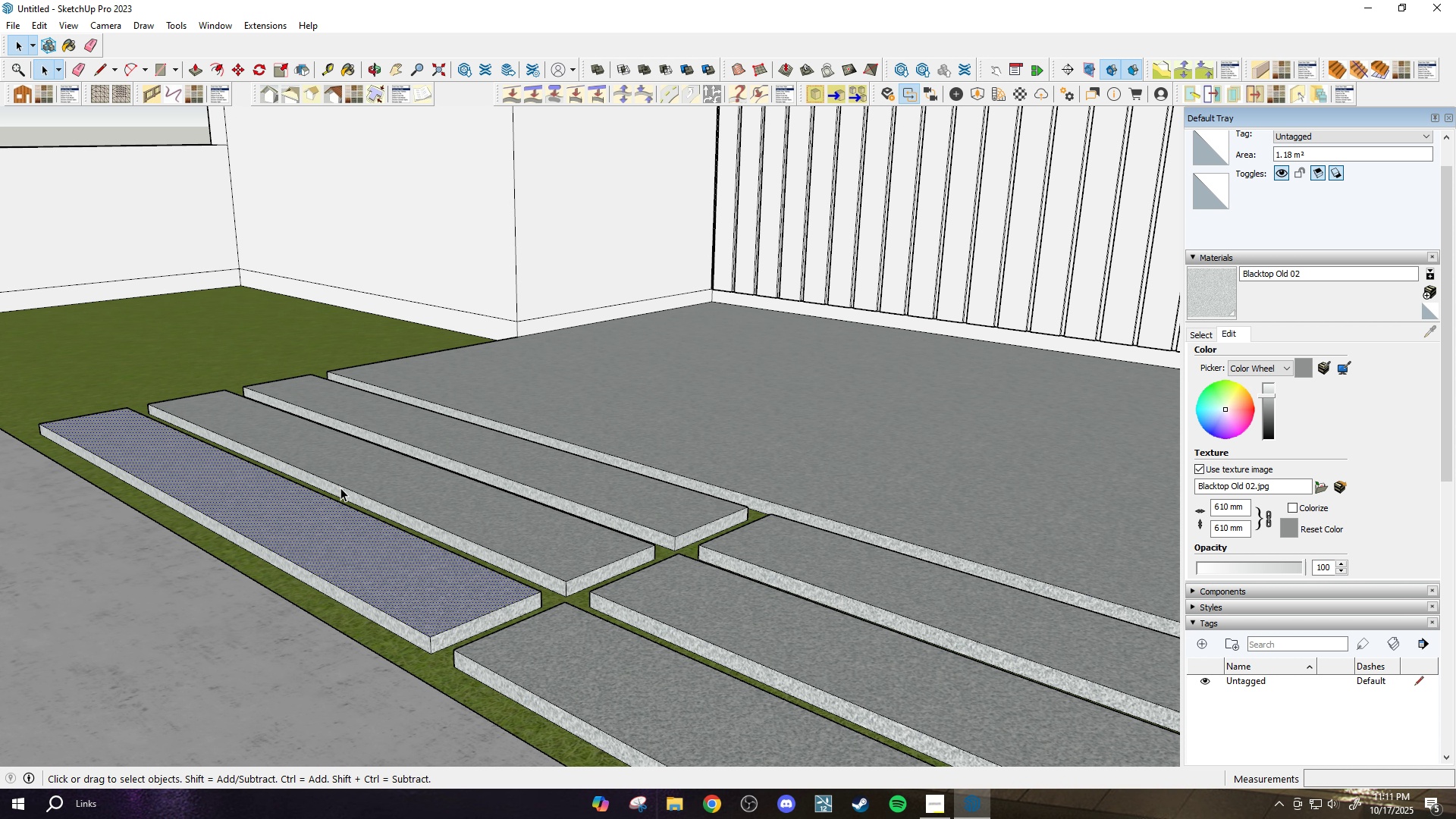 
wait(6.16)
 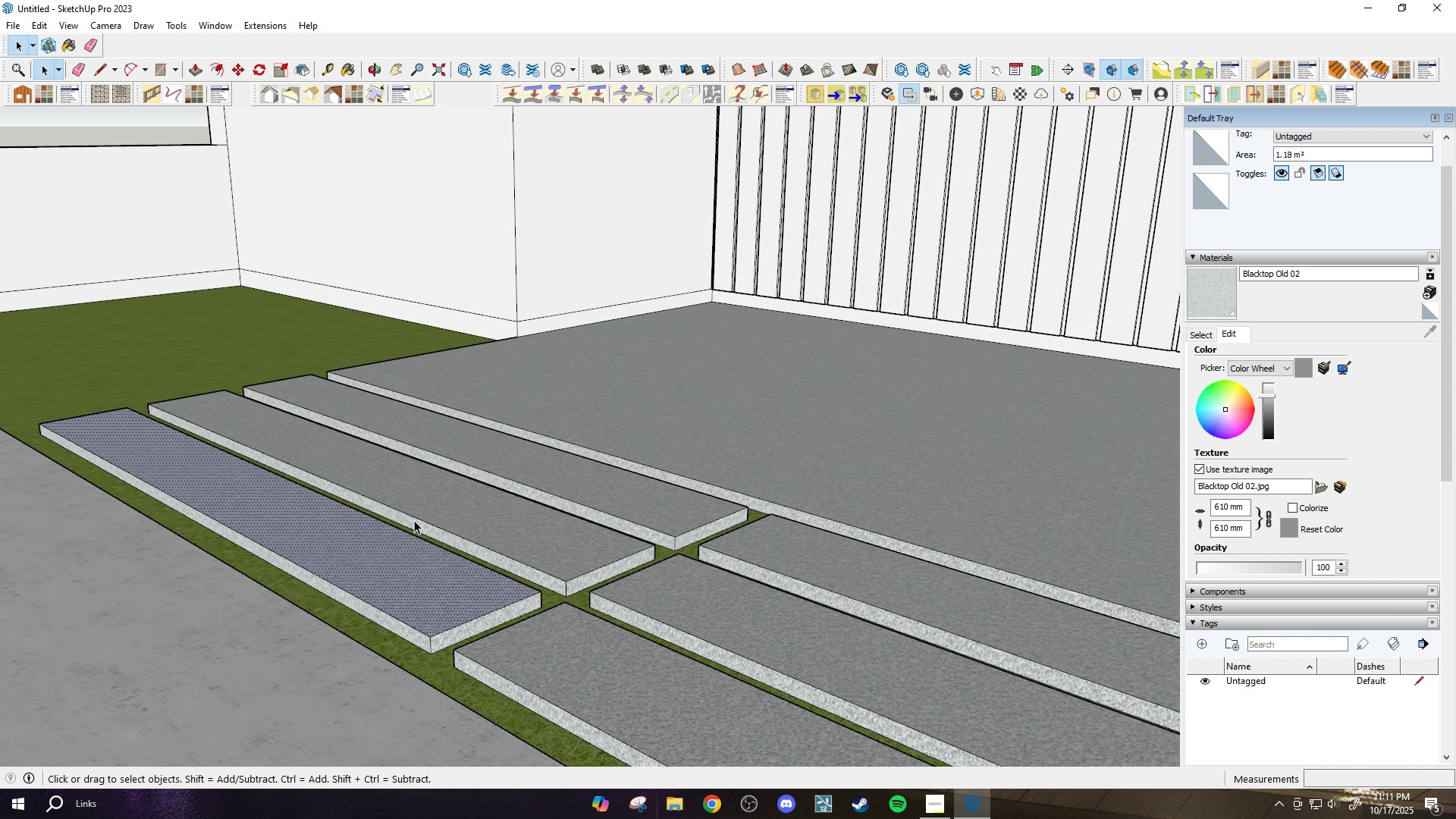 
scroll: coordinate [375, 607], scroll_direction: up, amount: 9.0
 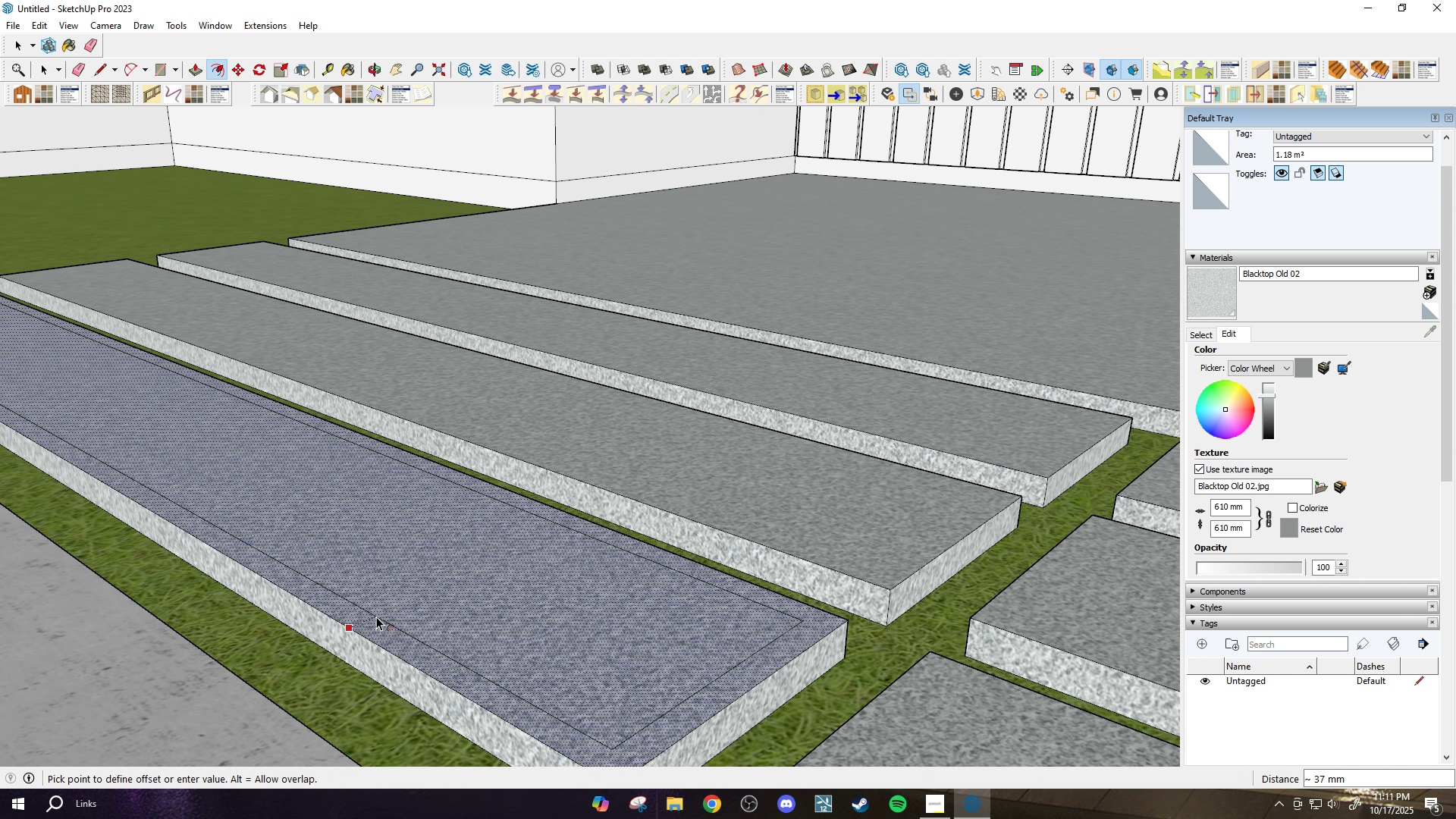 
key(F)
 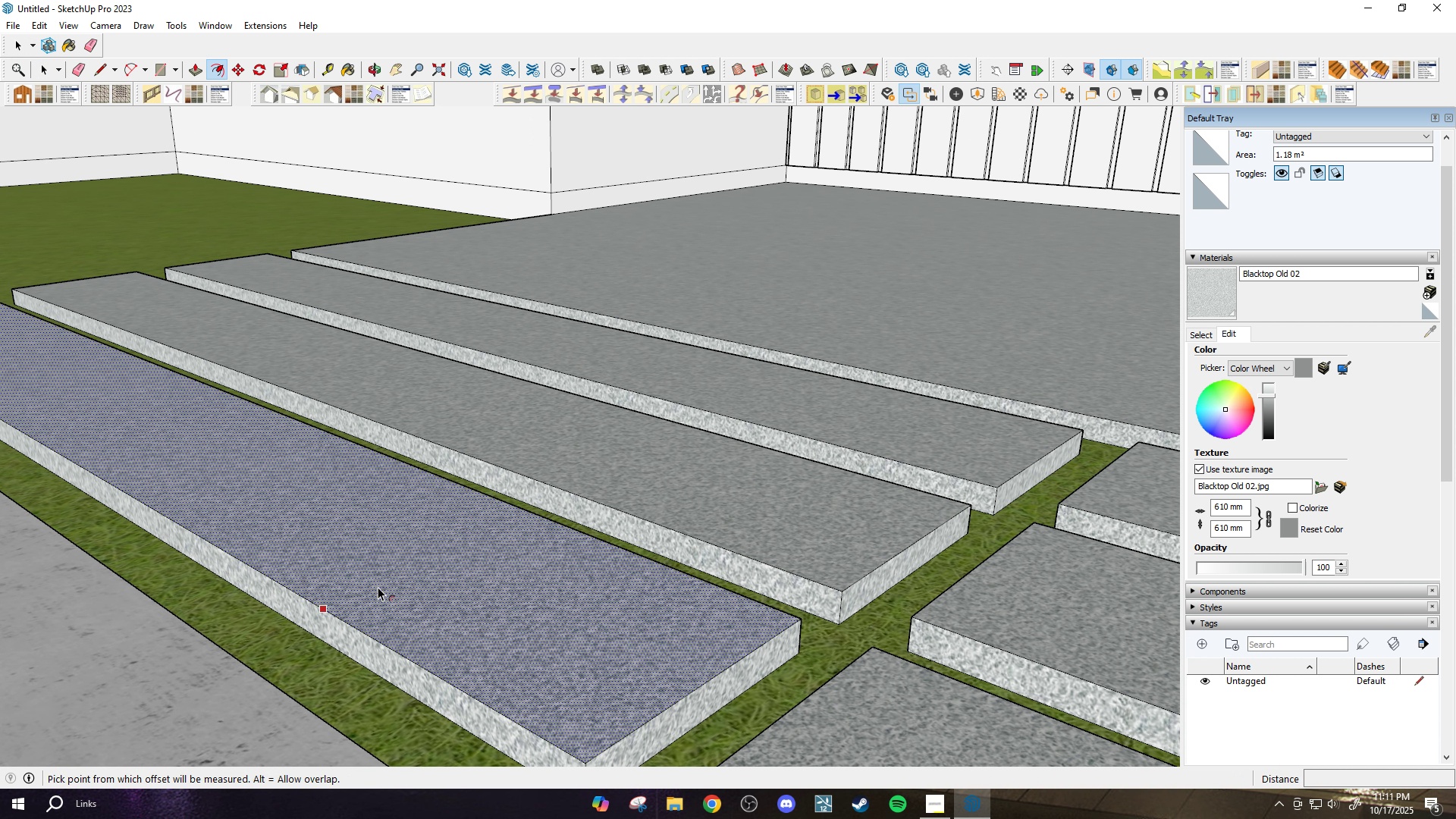 
key(Escape)
 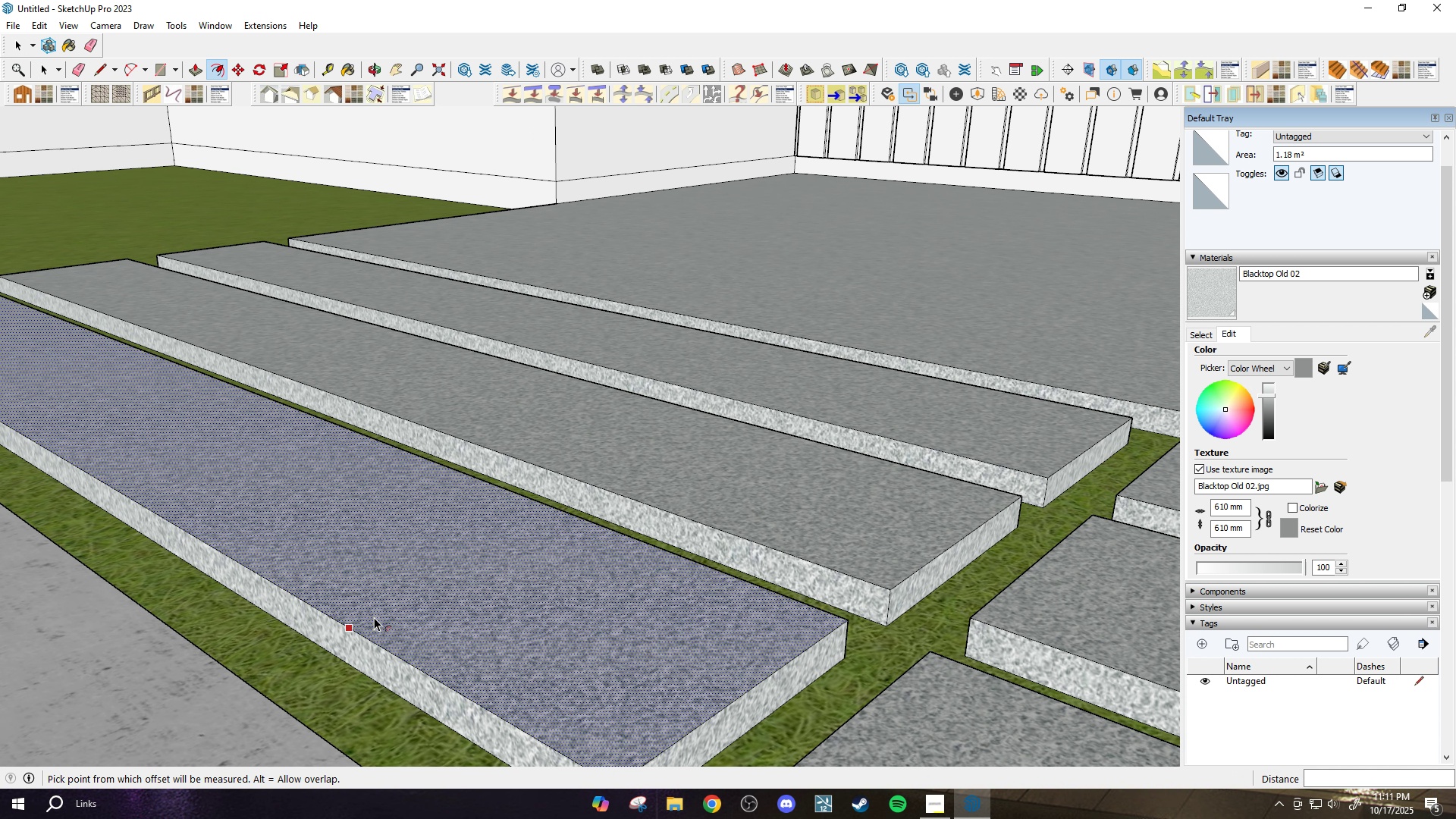 
left_click([374, 617])
 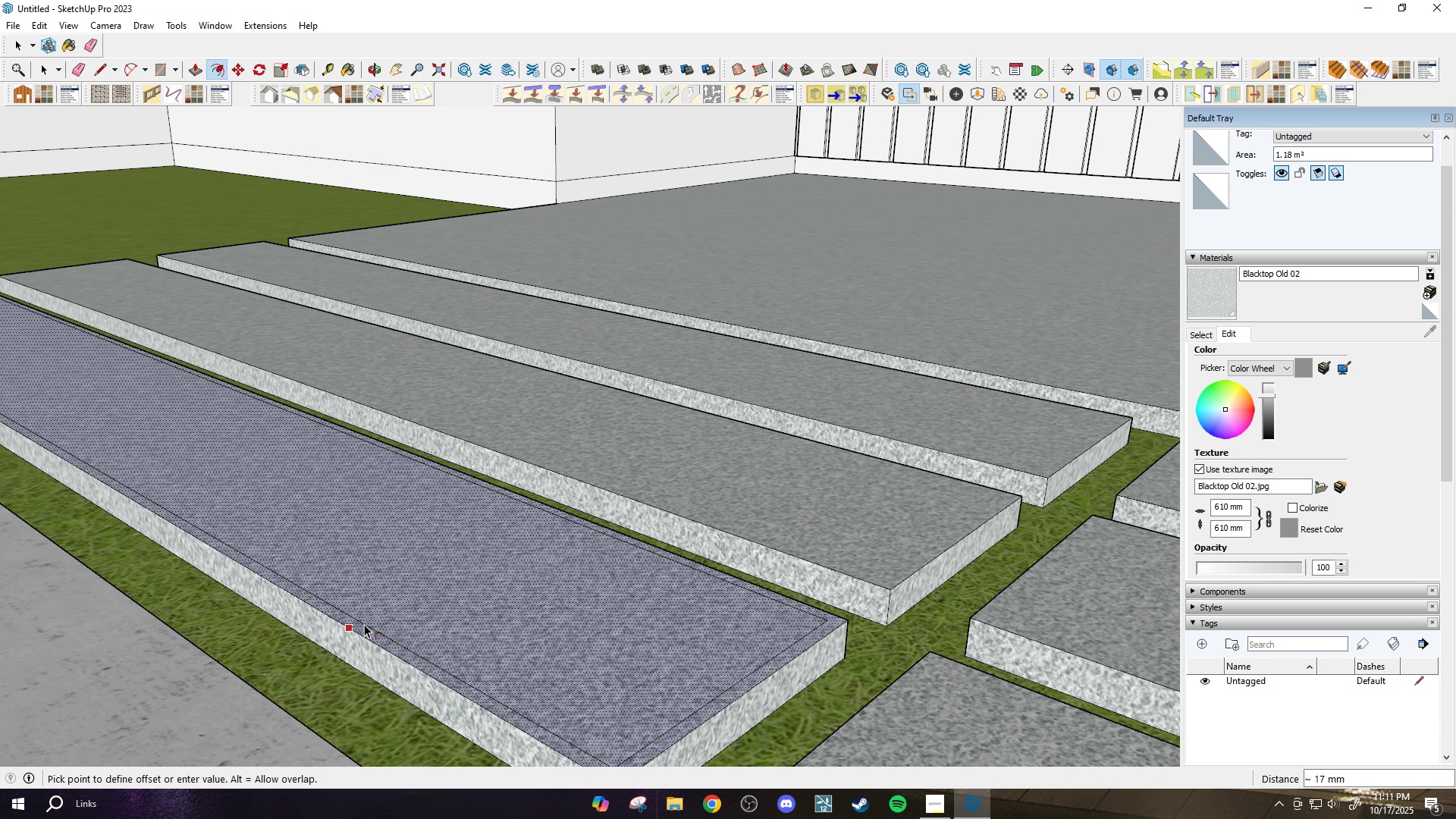 
type(10)
 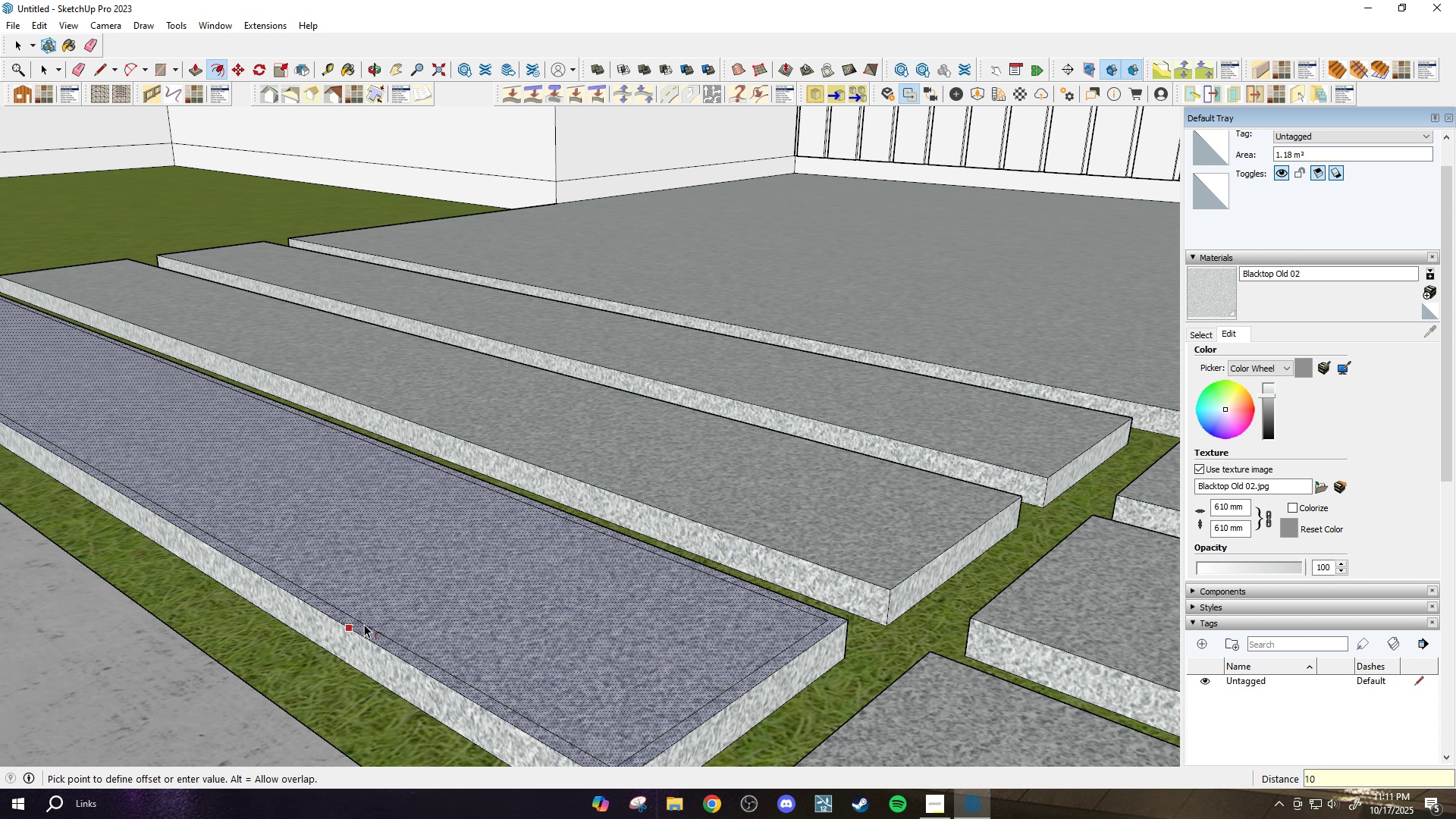 
key(Enter)
 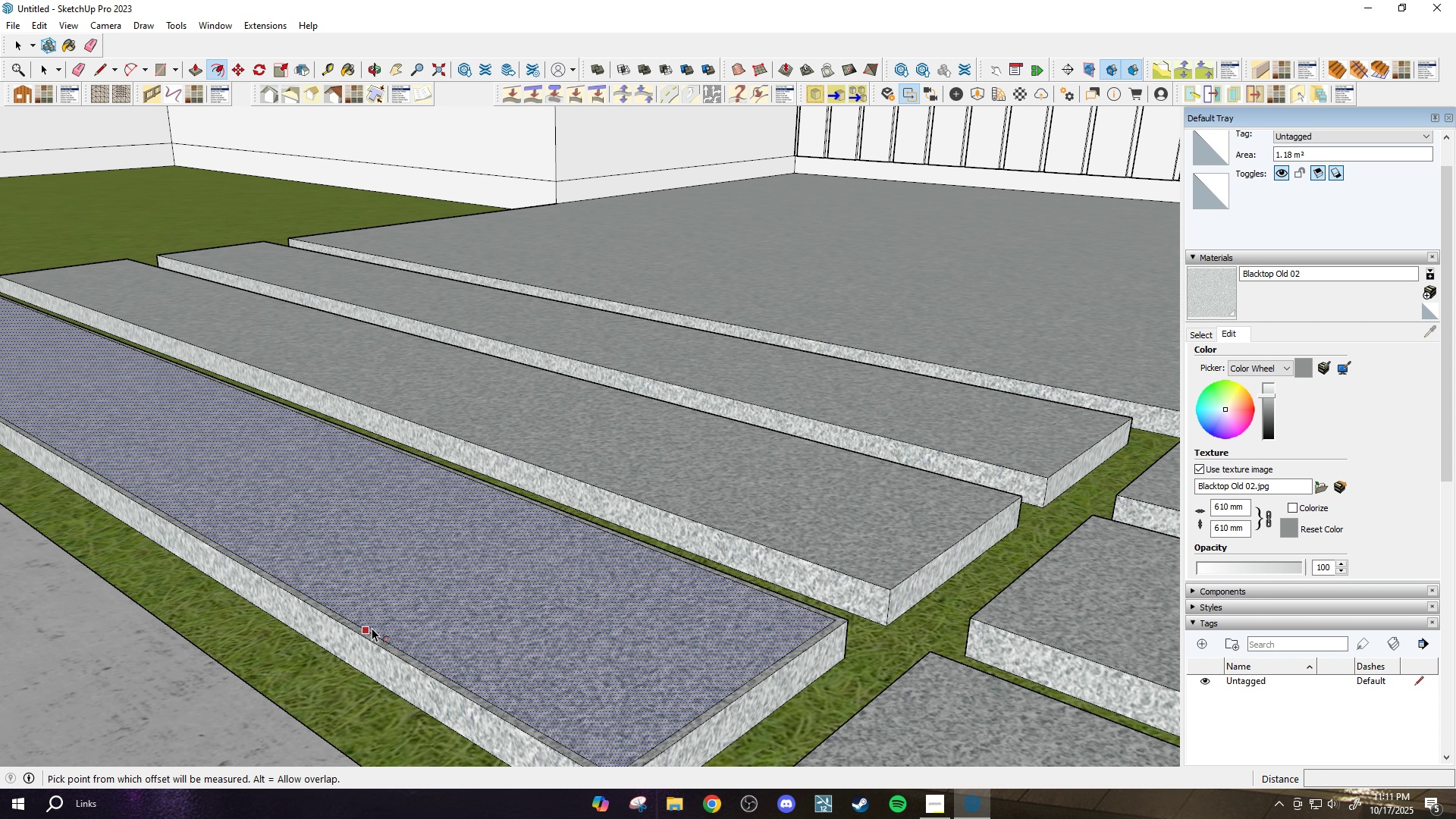 
key(Space)
 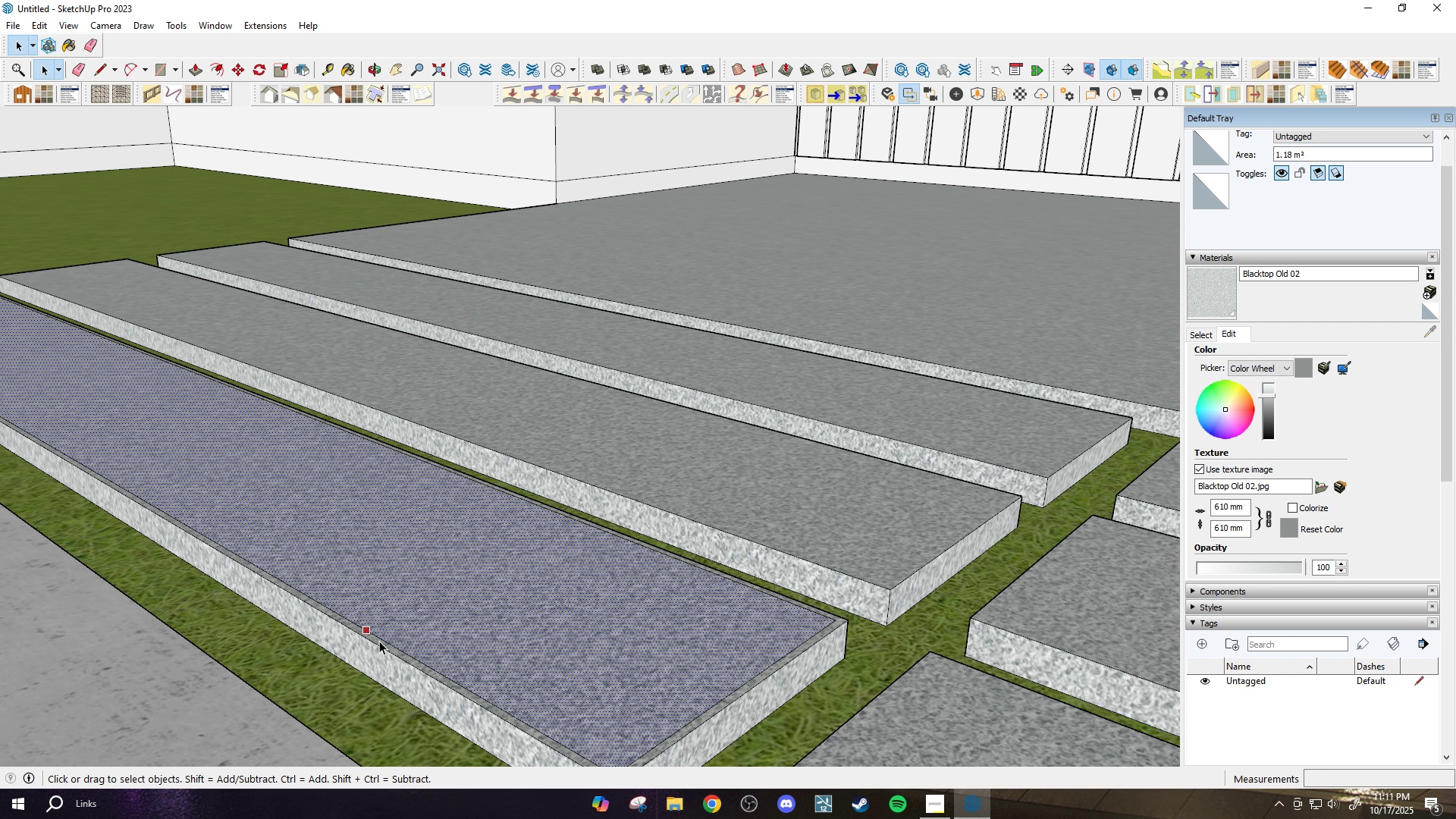 
scroll: coordinate [379, 641], scroll_direction: up, amount: 2.0
 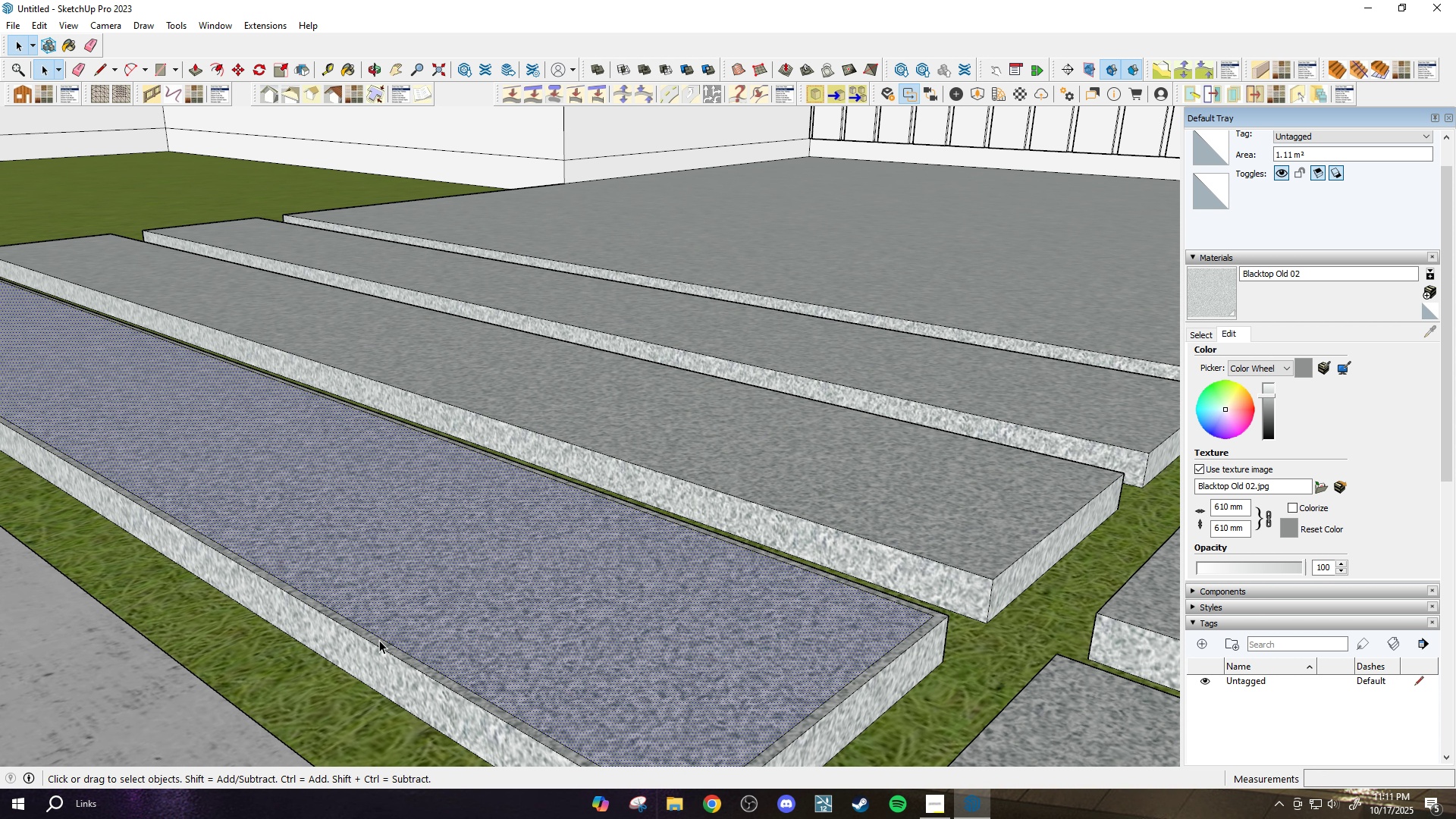 
left_click([379, 640])
 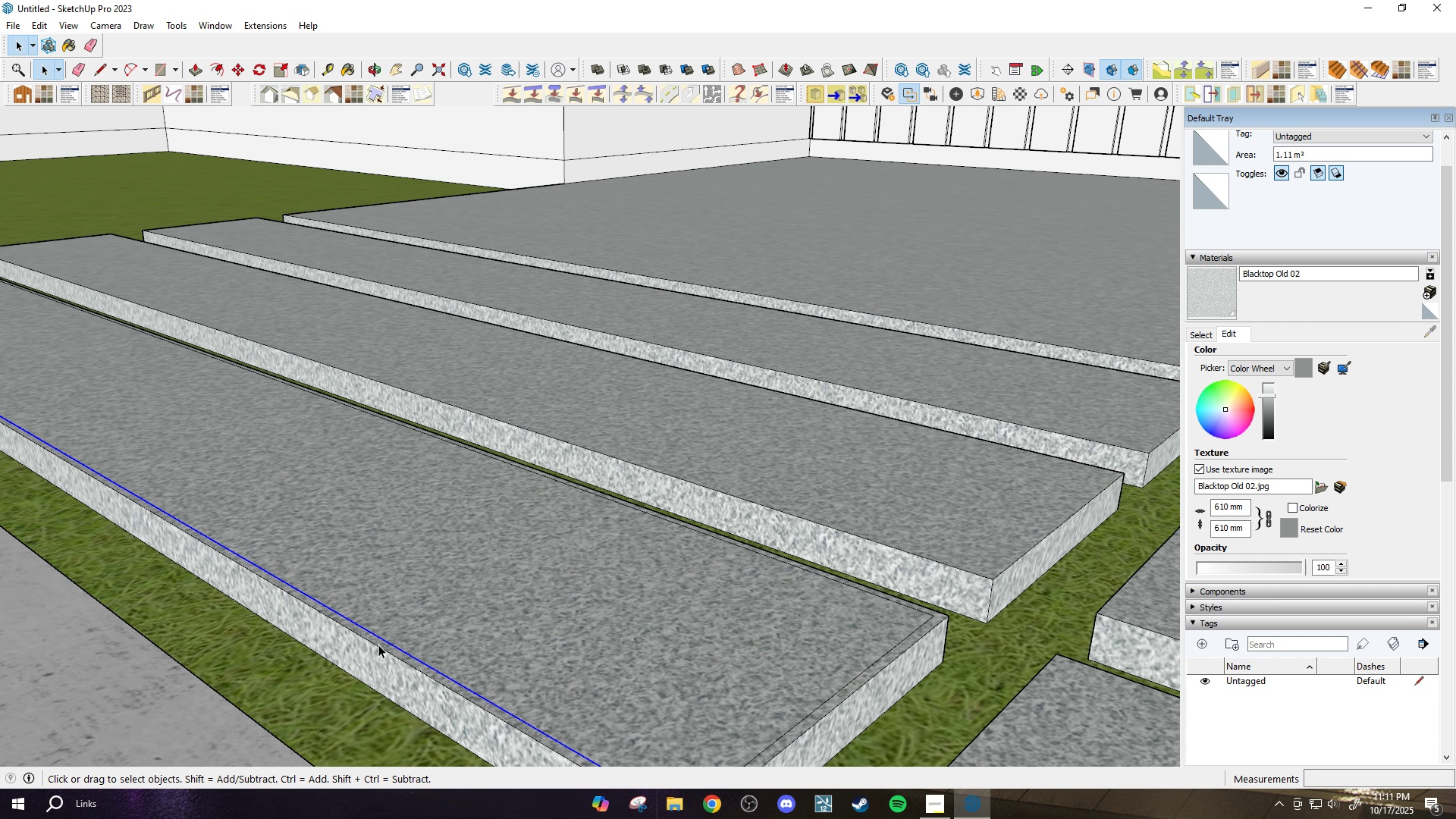 
left_click([378, 645])
 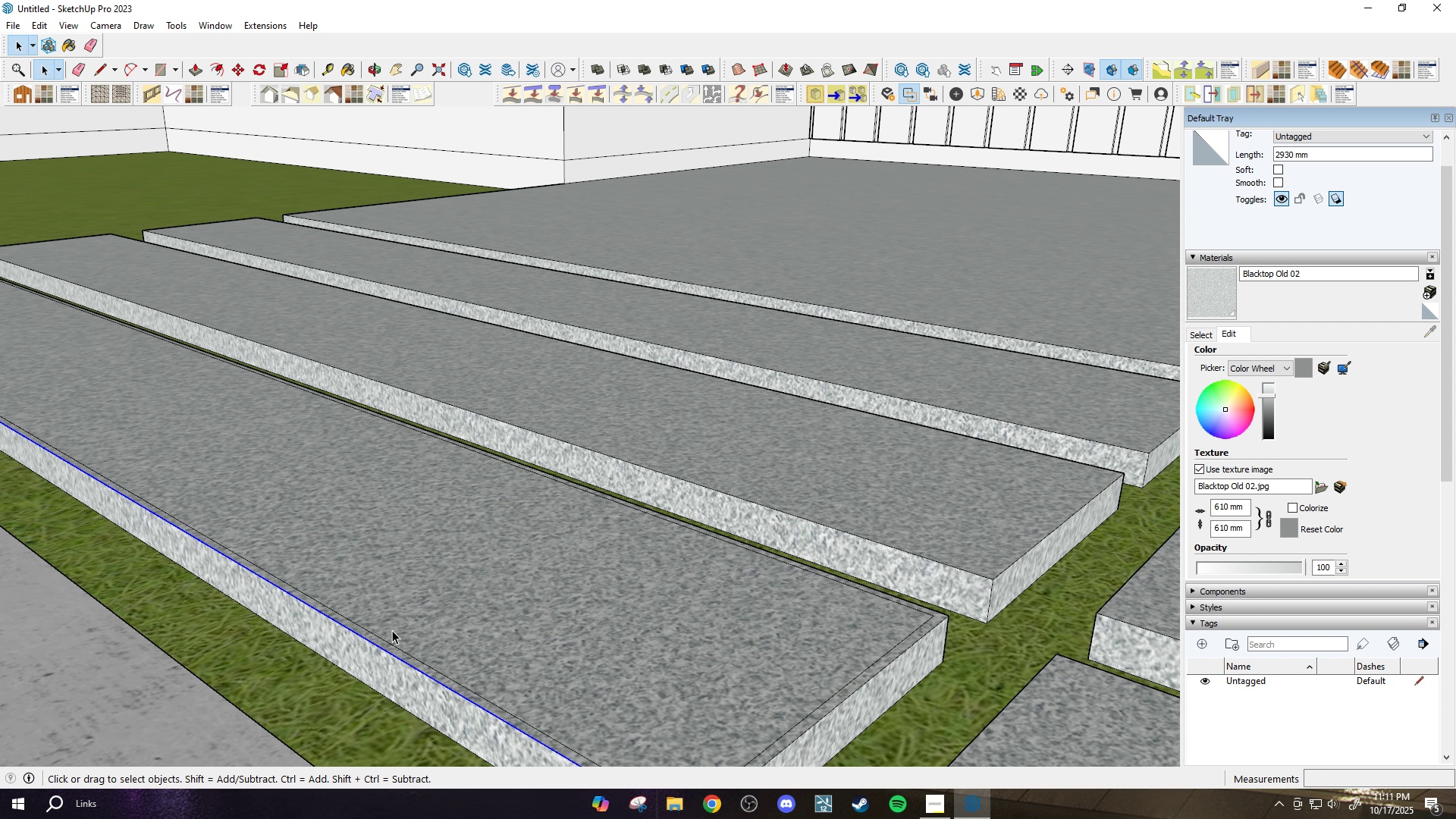 
scroll: coordinate [654, 639], scroll_direction: down, amount: 1.0
 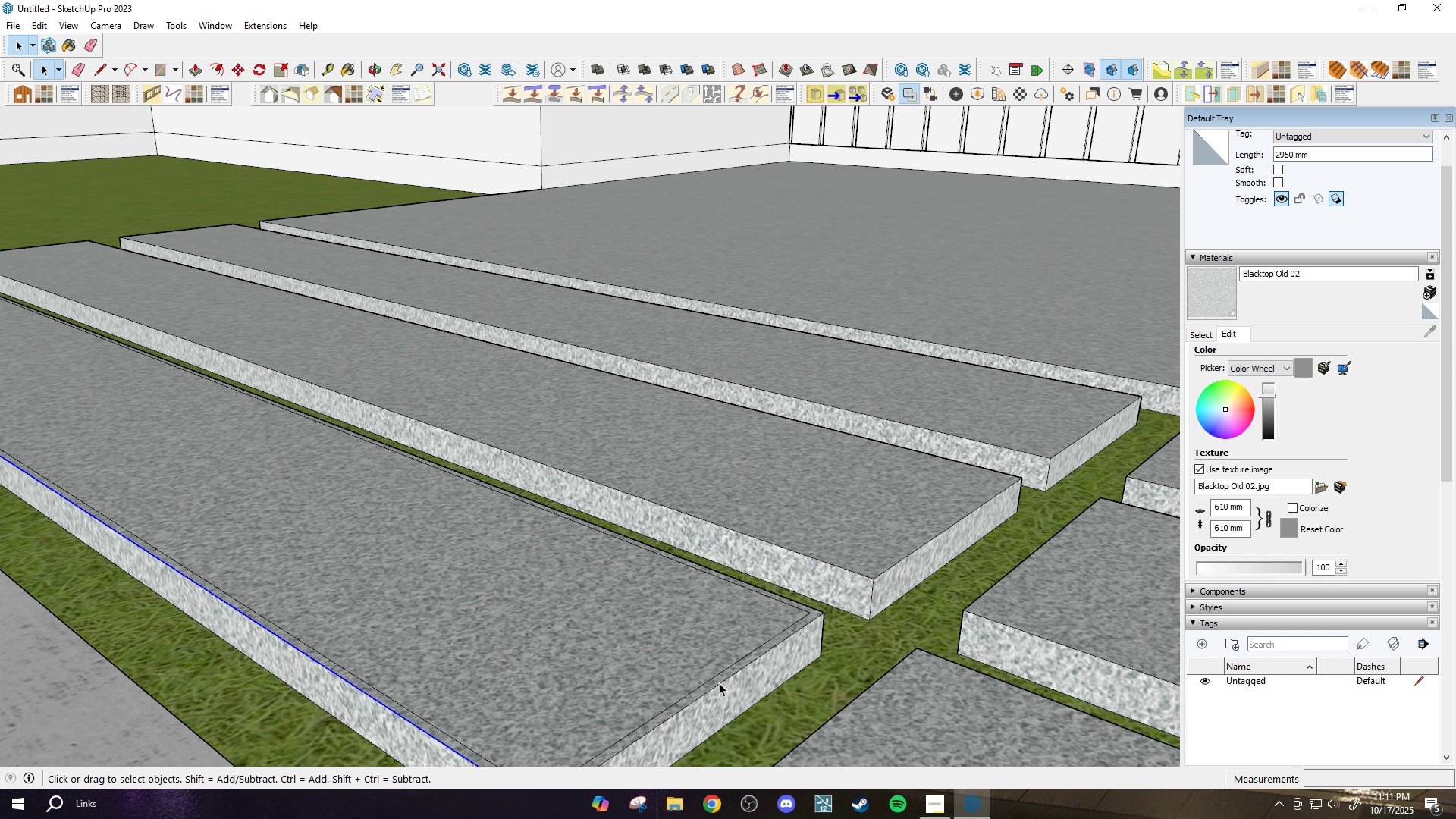 
hold_key(key=ControlLeft, duration=0.61)
left_click([722, 682])
 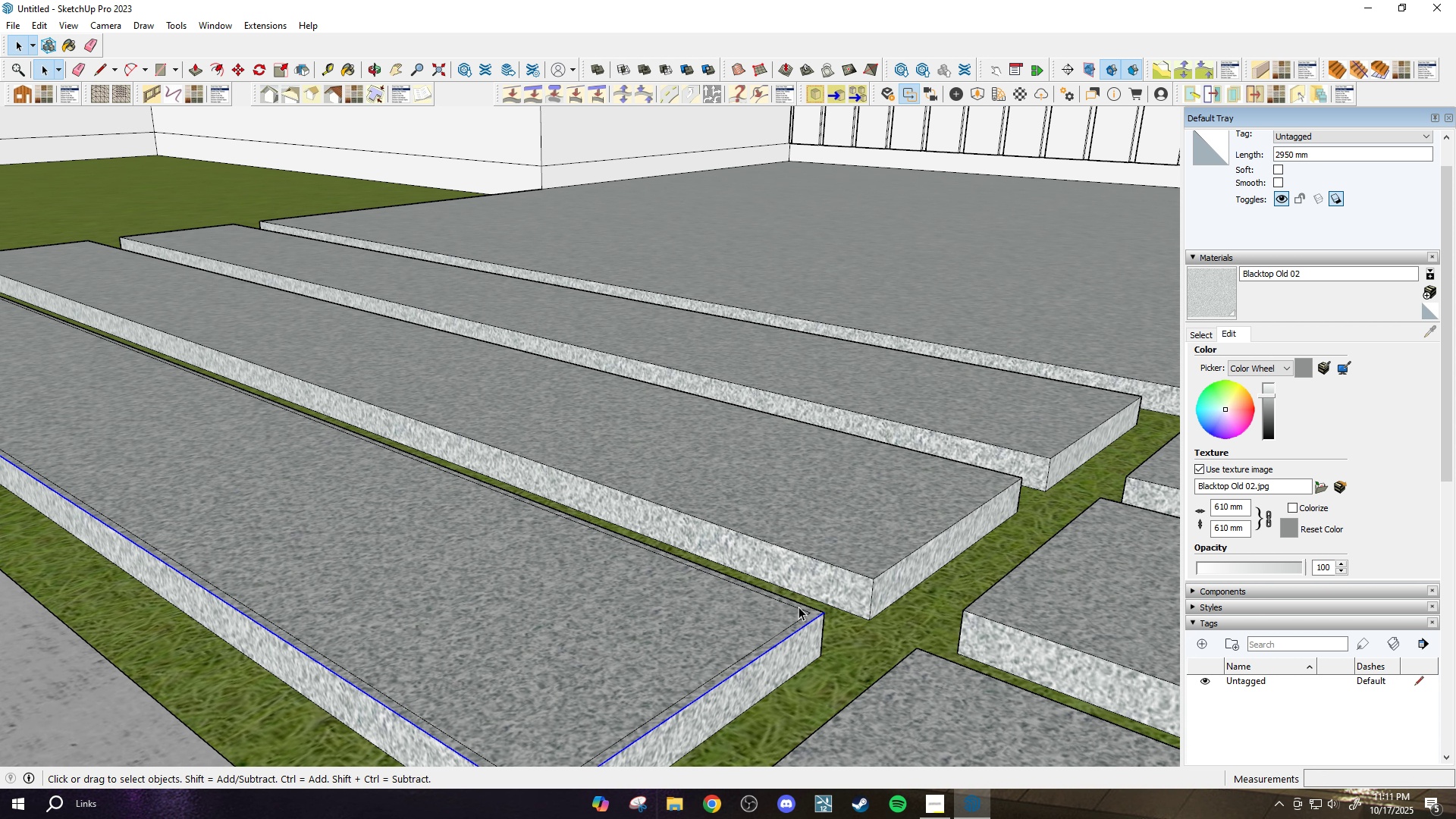 
scroll: coordinate [811, 604], scroll_direction: up, amount: 6.0
 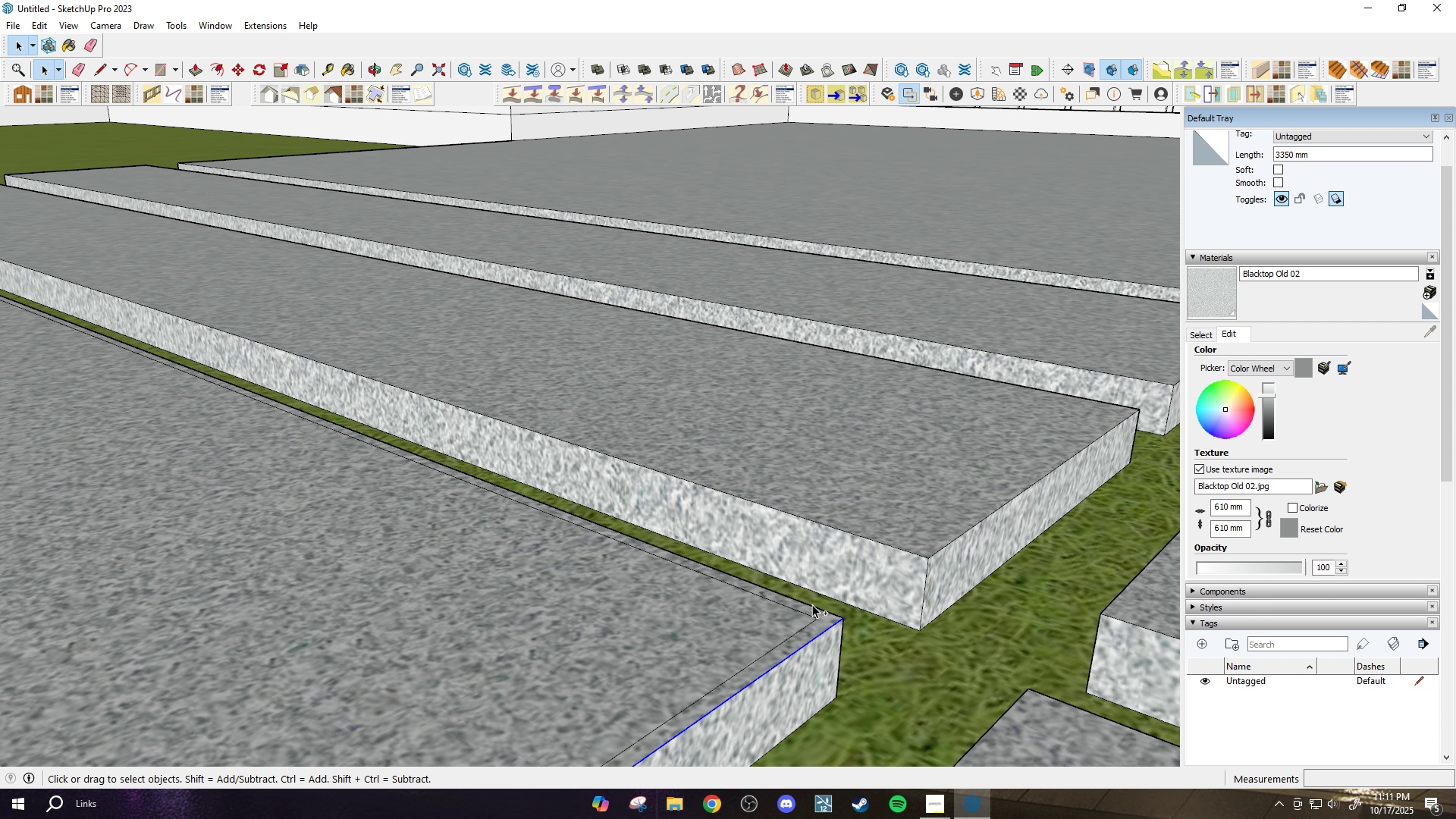 
hold_key(key=ControlLeft, duration=0.73)
left_click([813, 607])
 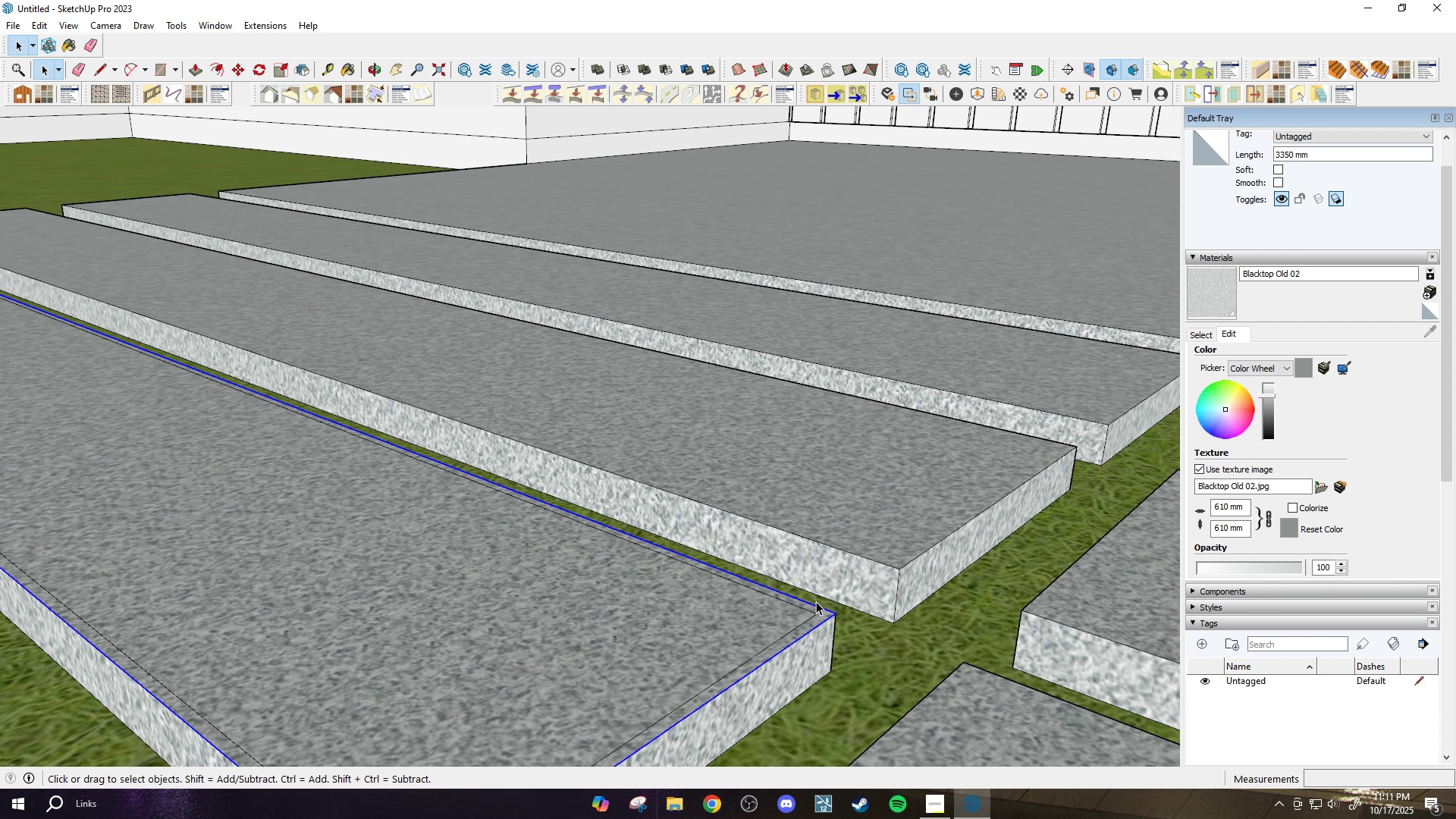 
scroll: coordinate [357, 547], scroll_direction: down, amount: 18.0
 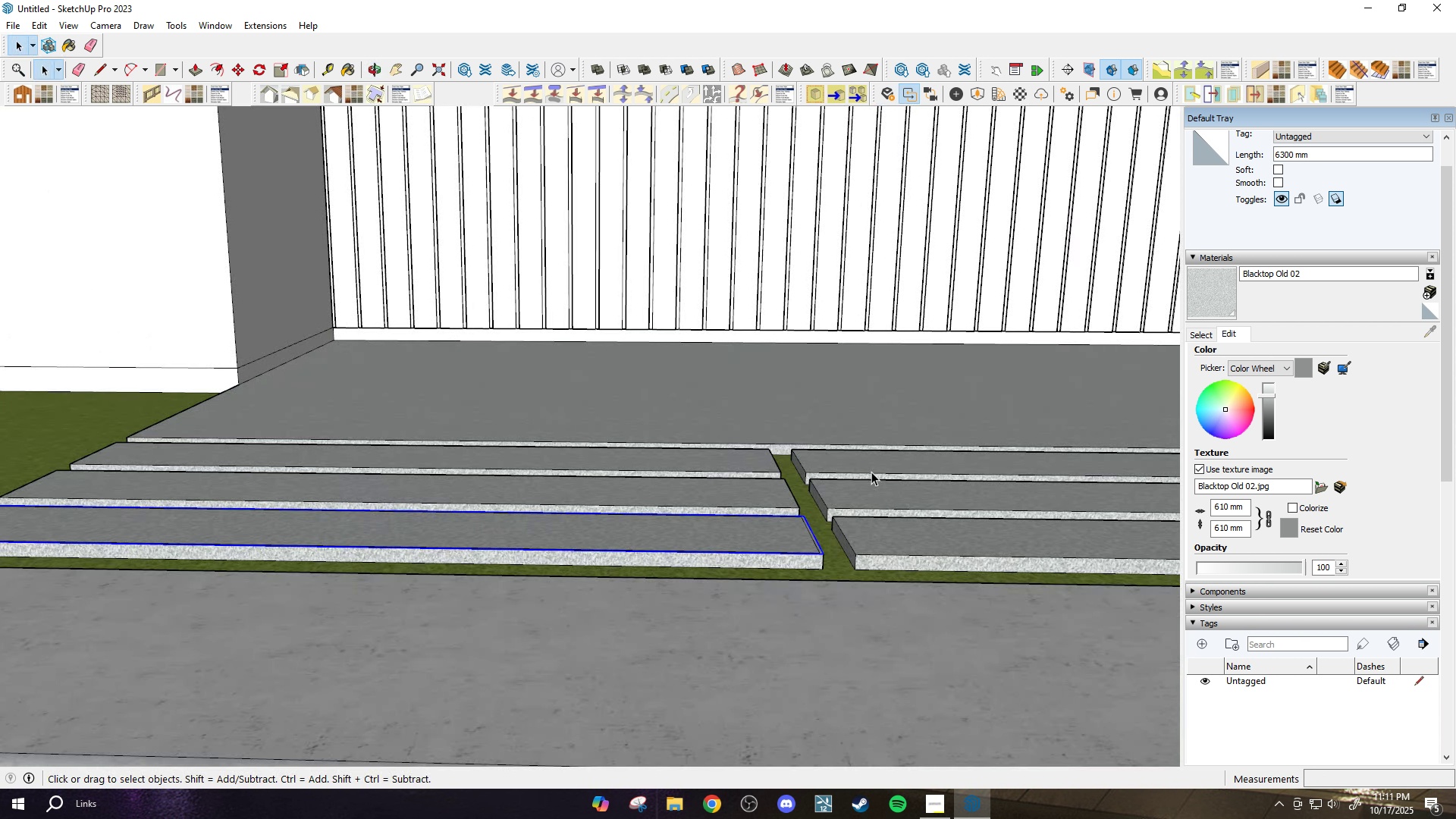 
scroll: coordinate [419, 590], scroll_direction: up, amount: 9.0
 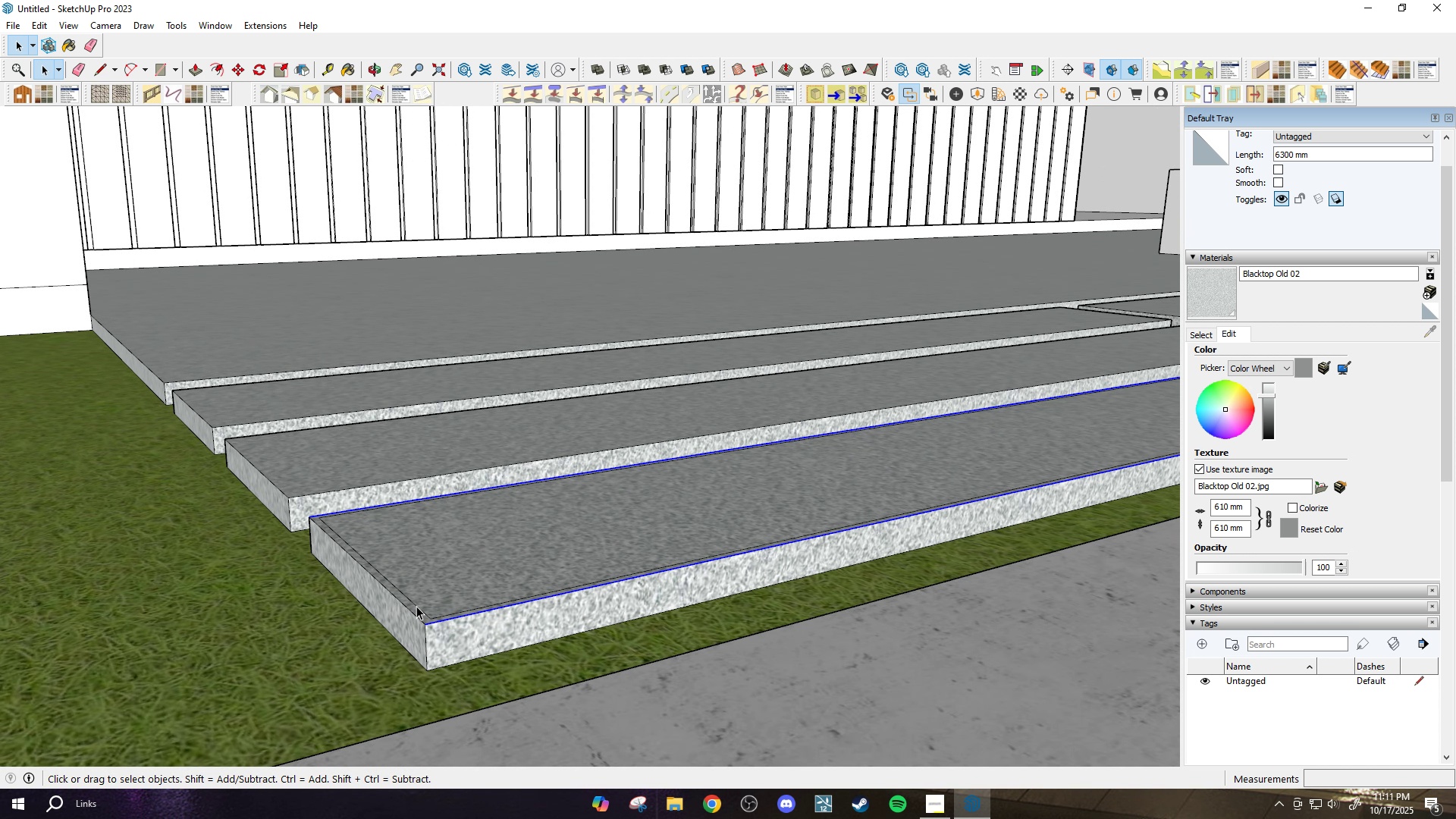 
hold_key(key=ControlLeft, duration=1.06)
left_click([415, 614])
 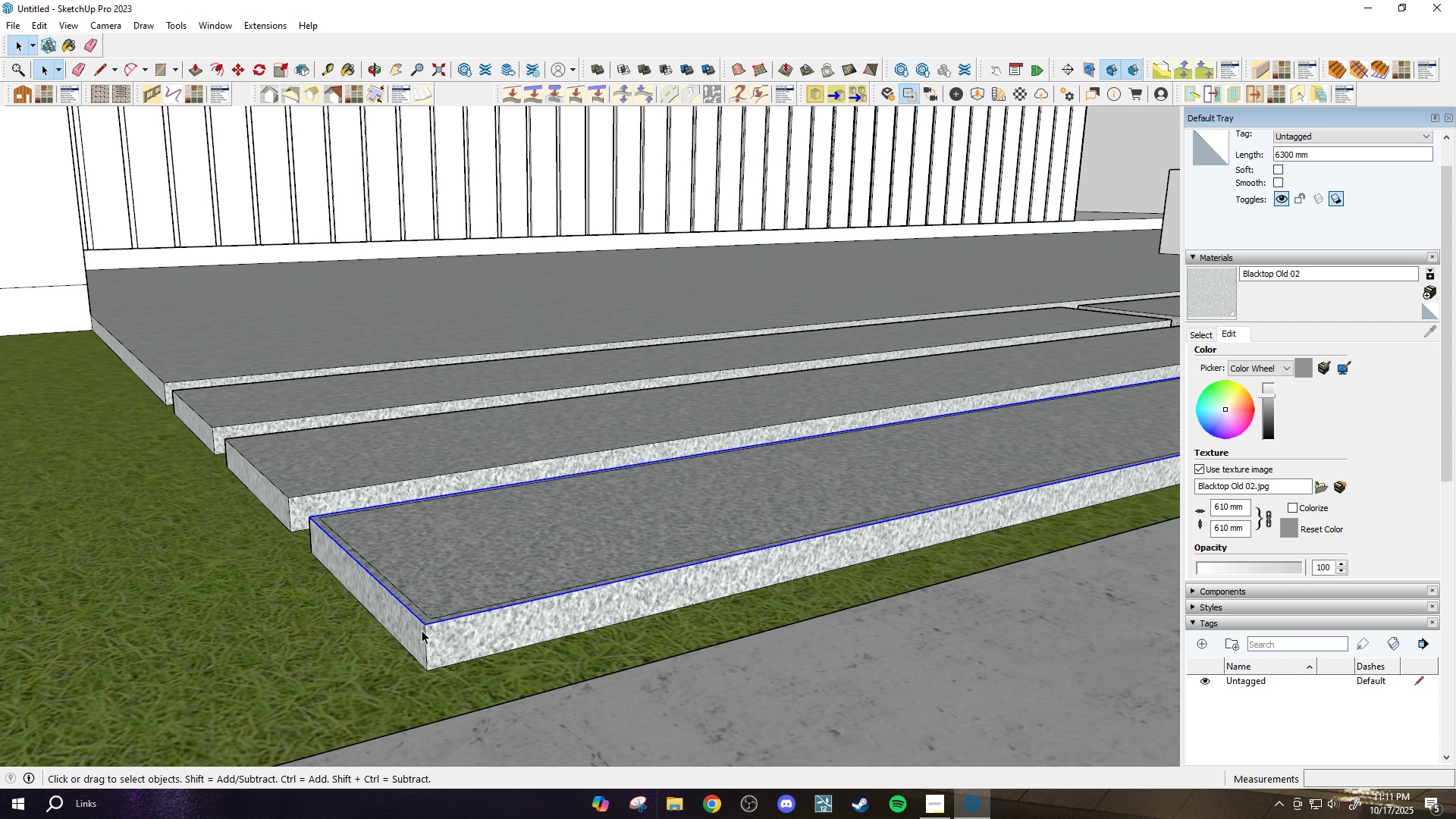 
scroll: coordinate [428, 627], scroll_direction: up, amount: 7.0
 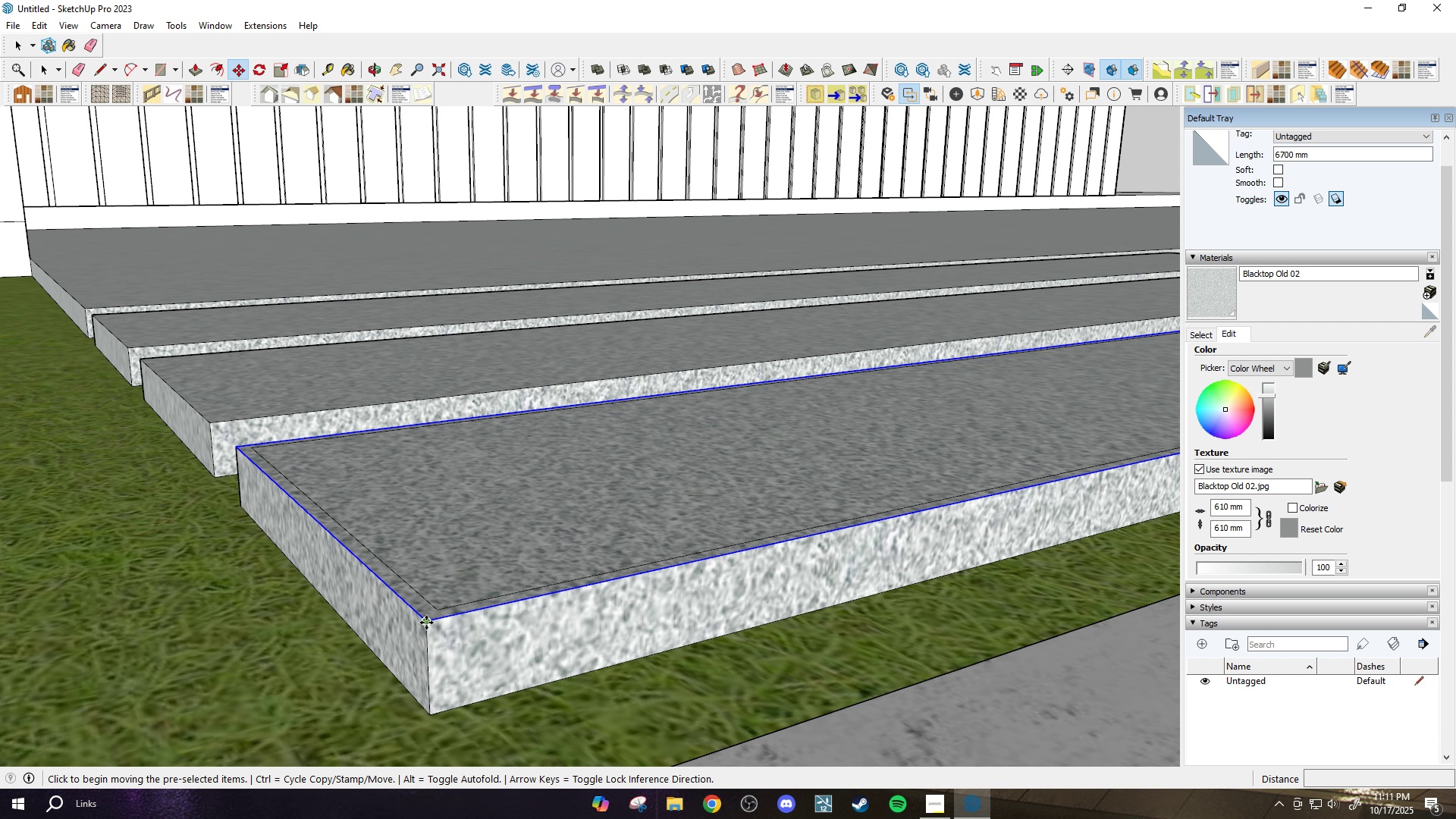 
key(M)
 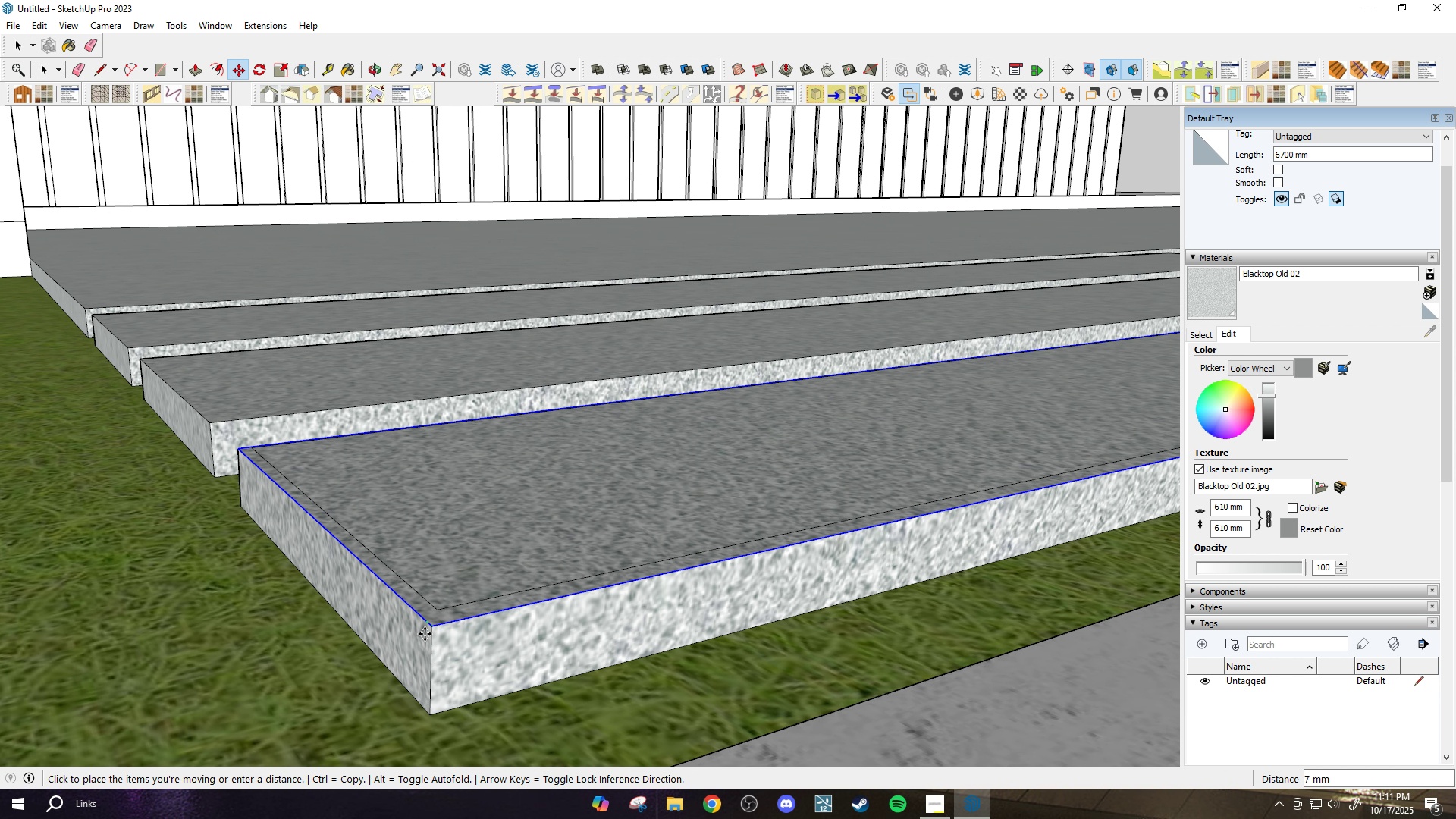 
key(ArrowUp)
 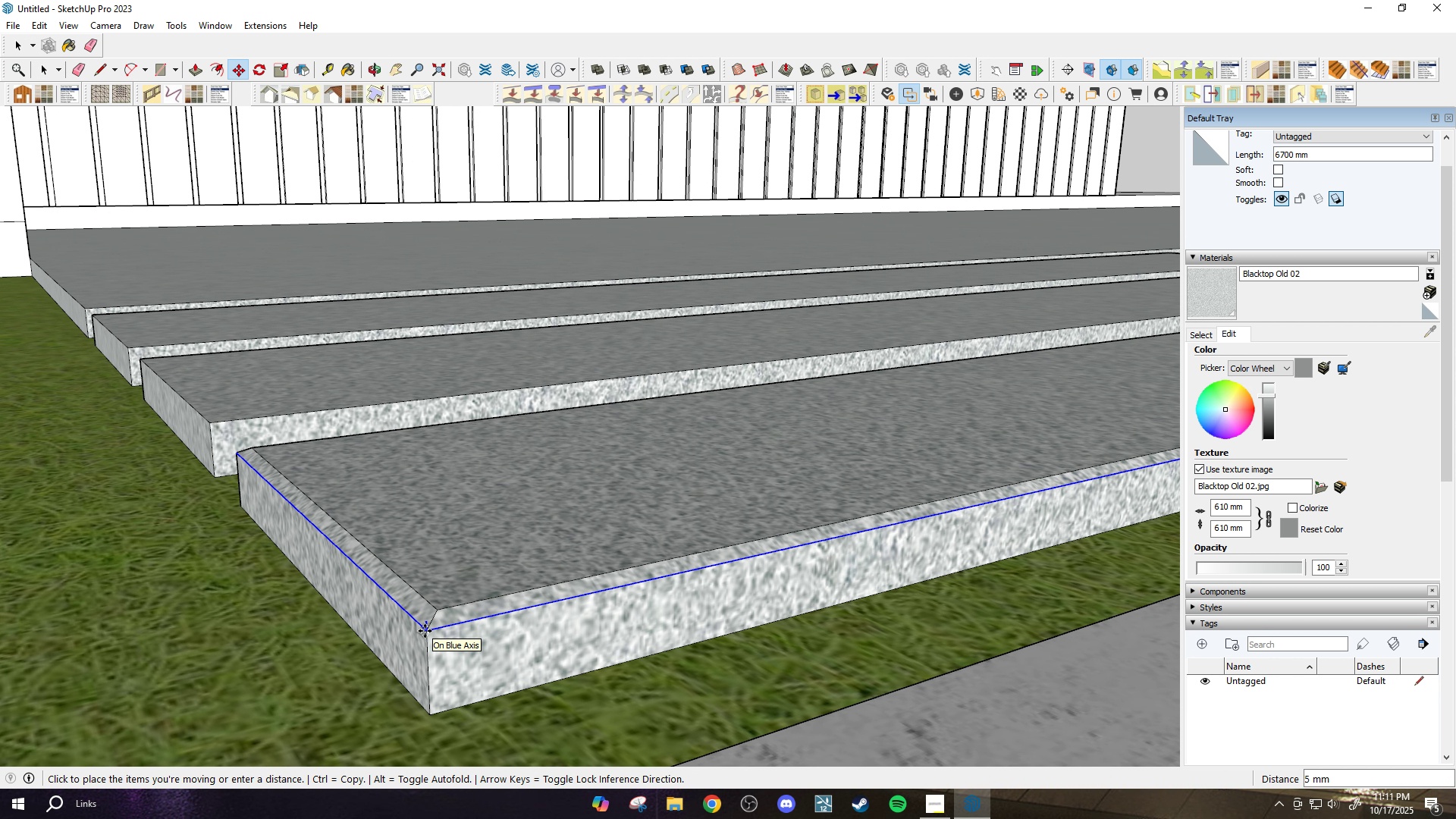 
left_click([425, 631])
 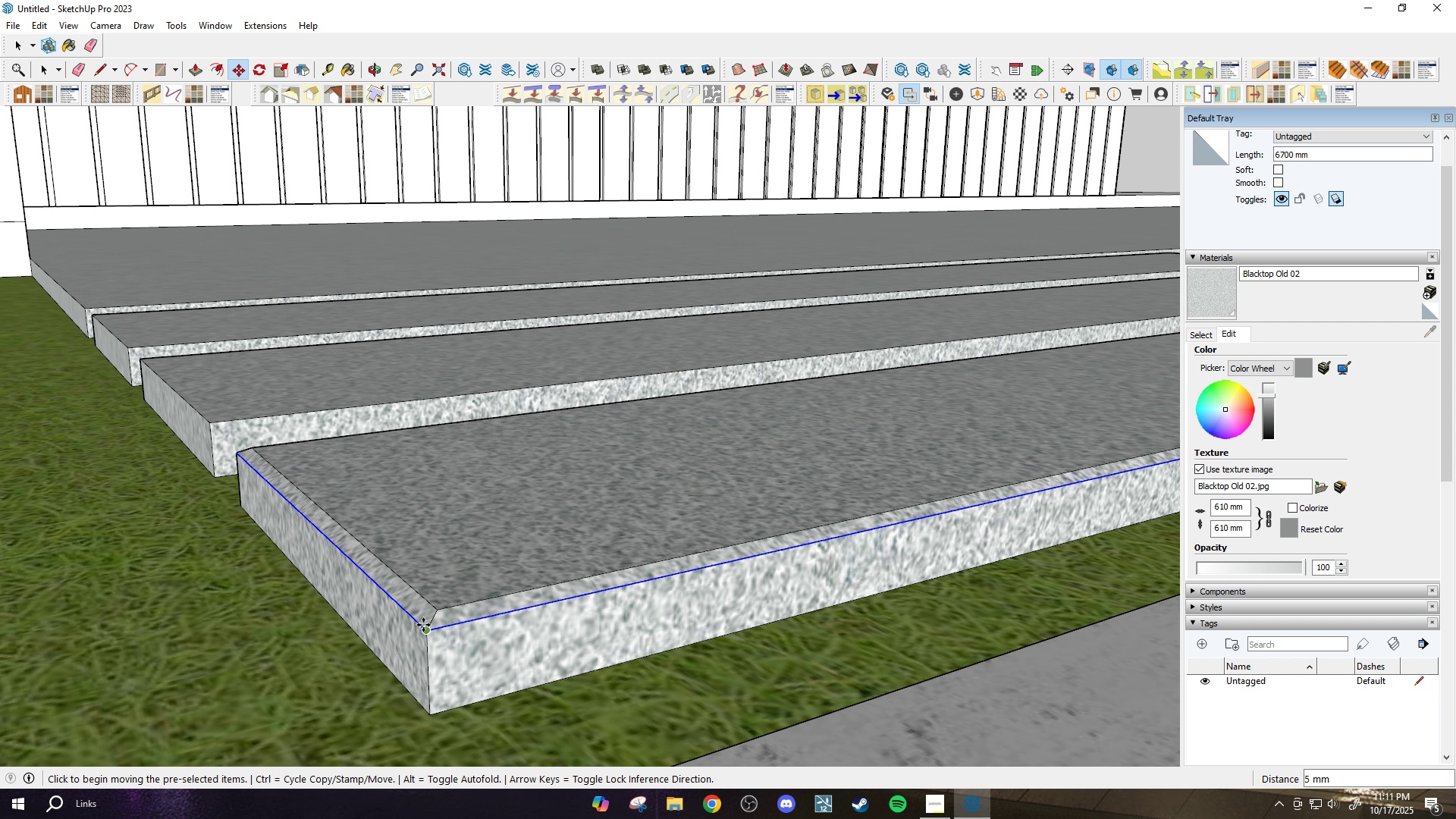 
scroll: coordinate [214, 563], scroll_direction: down, amount: 11.0
 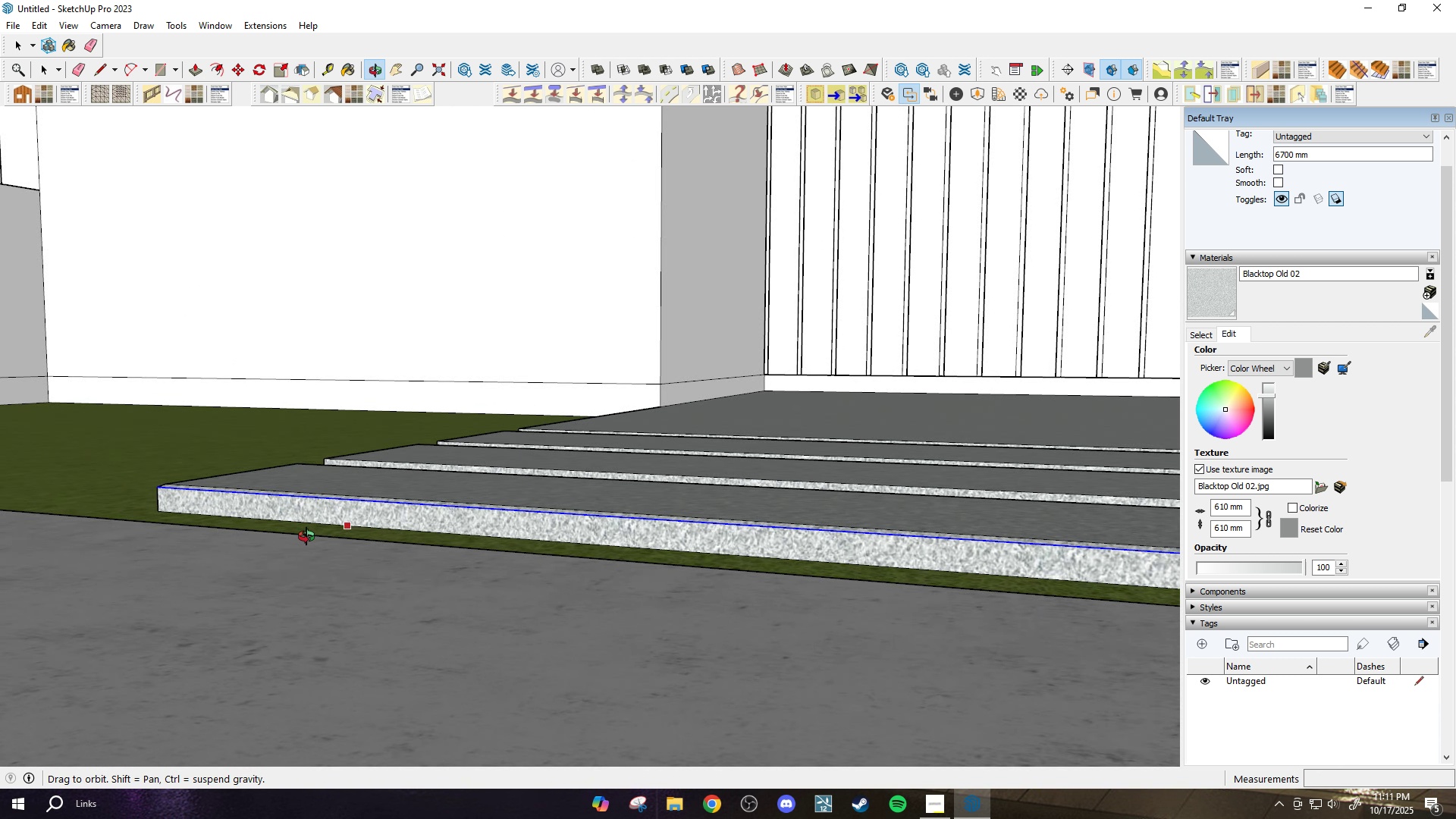 
scroll: coordinate [632, 664], scroll_direction: up, amount: 2.0
 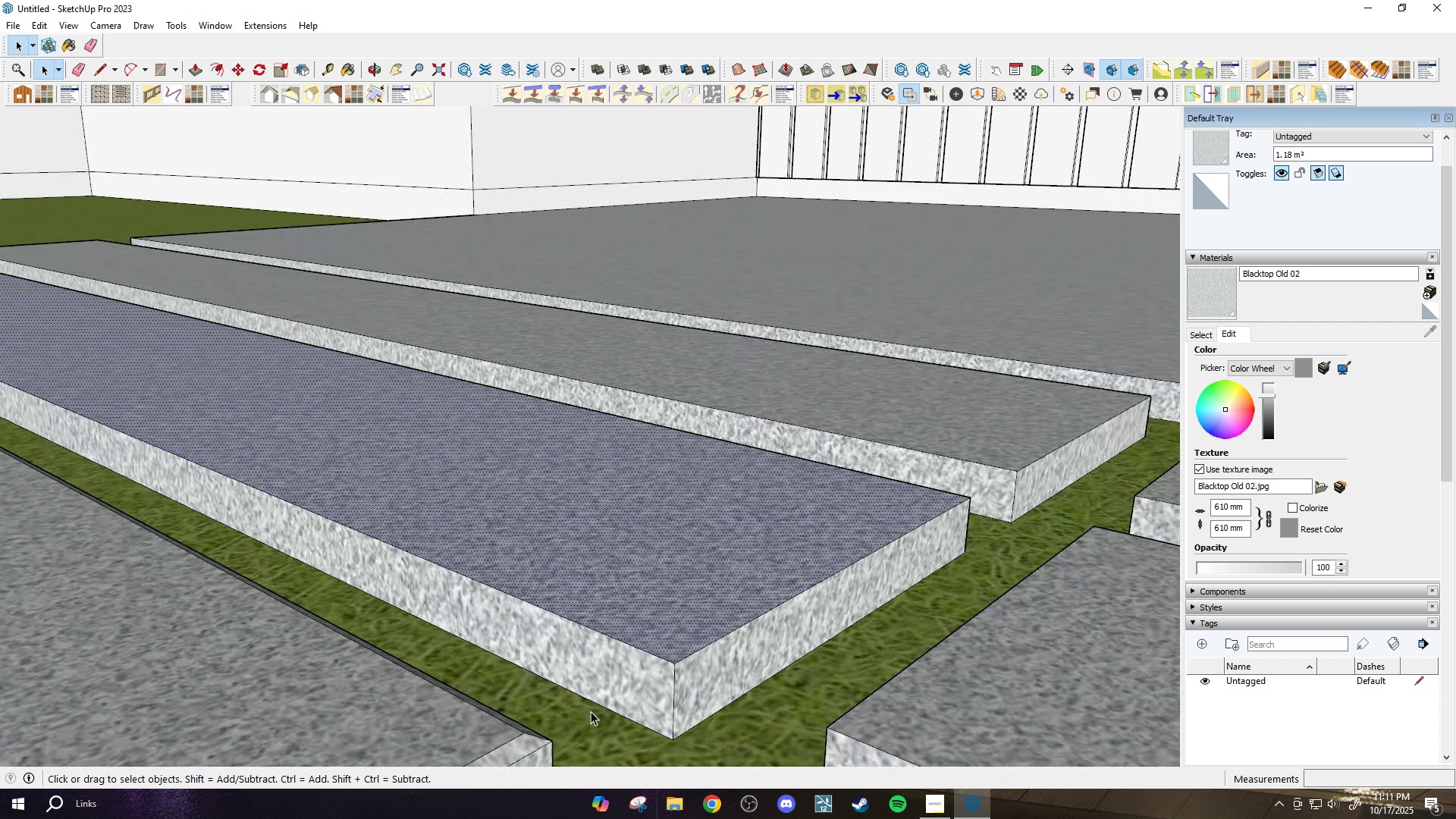 
key(Space)
 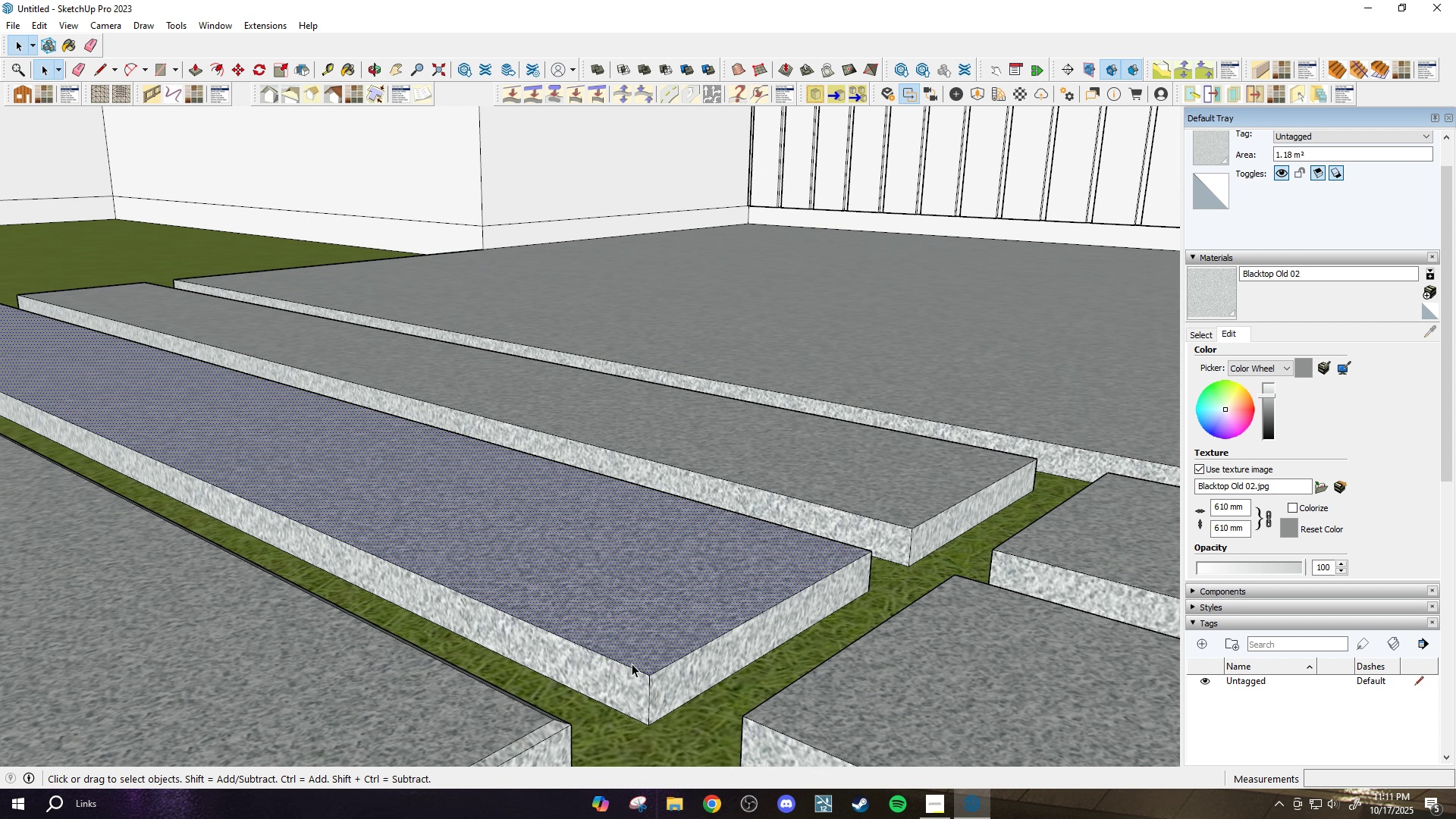 
scroll: coordinate [591, 711], scroll_direction: up, amount: 3.0
 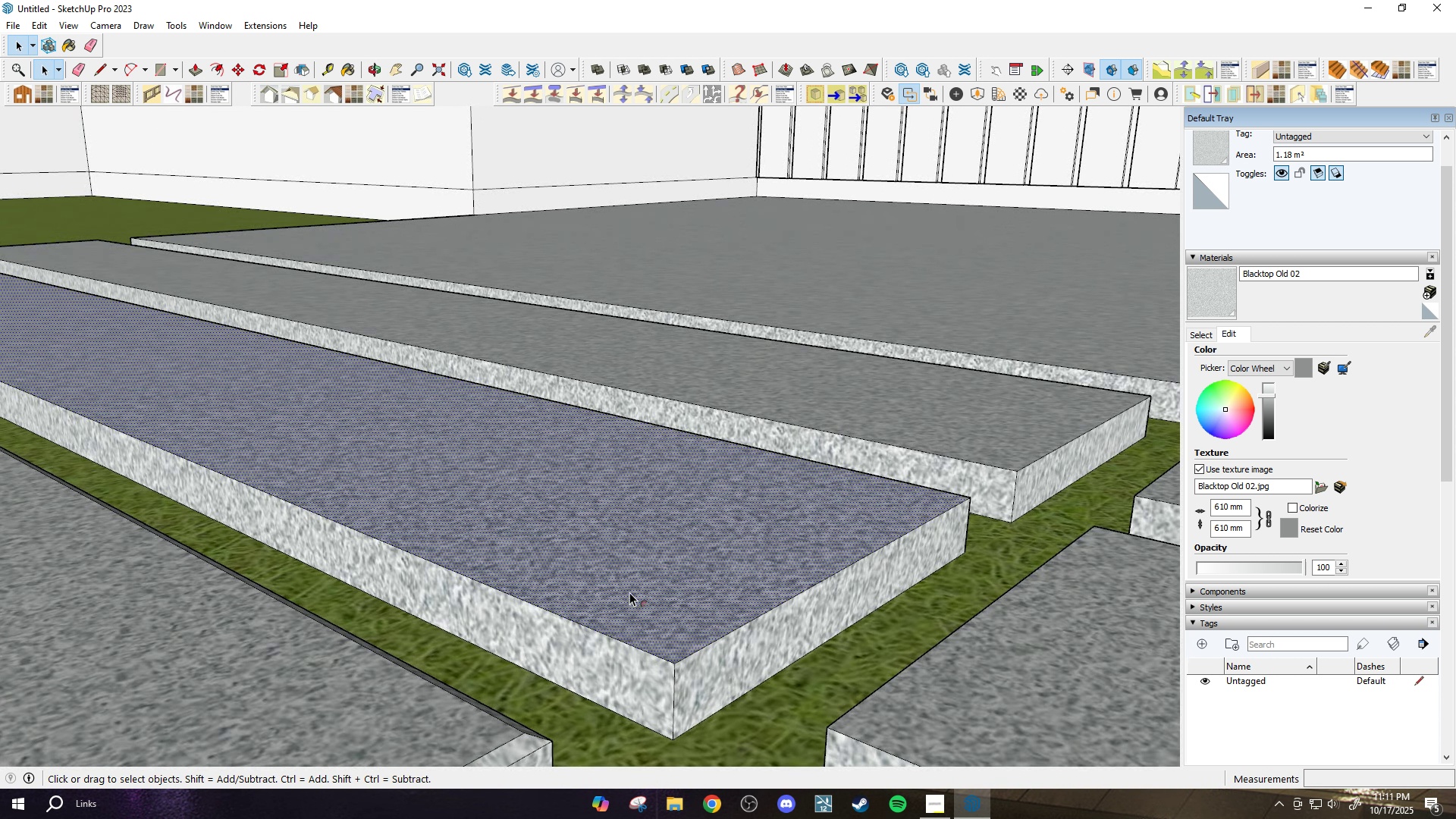 
key(F)
 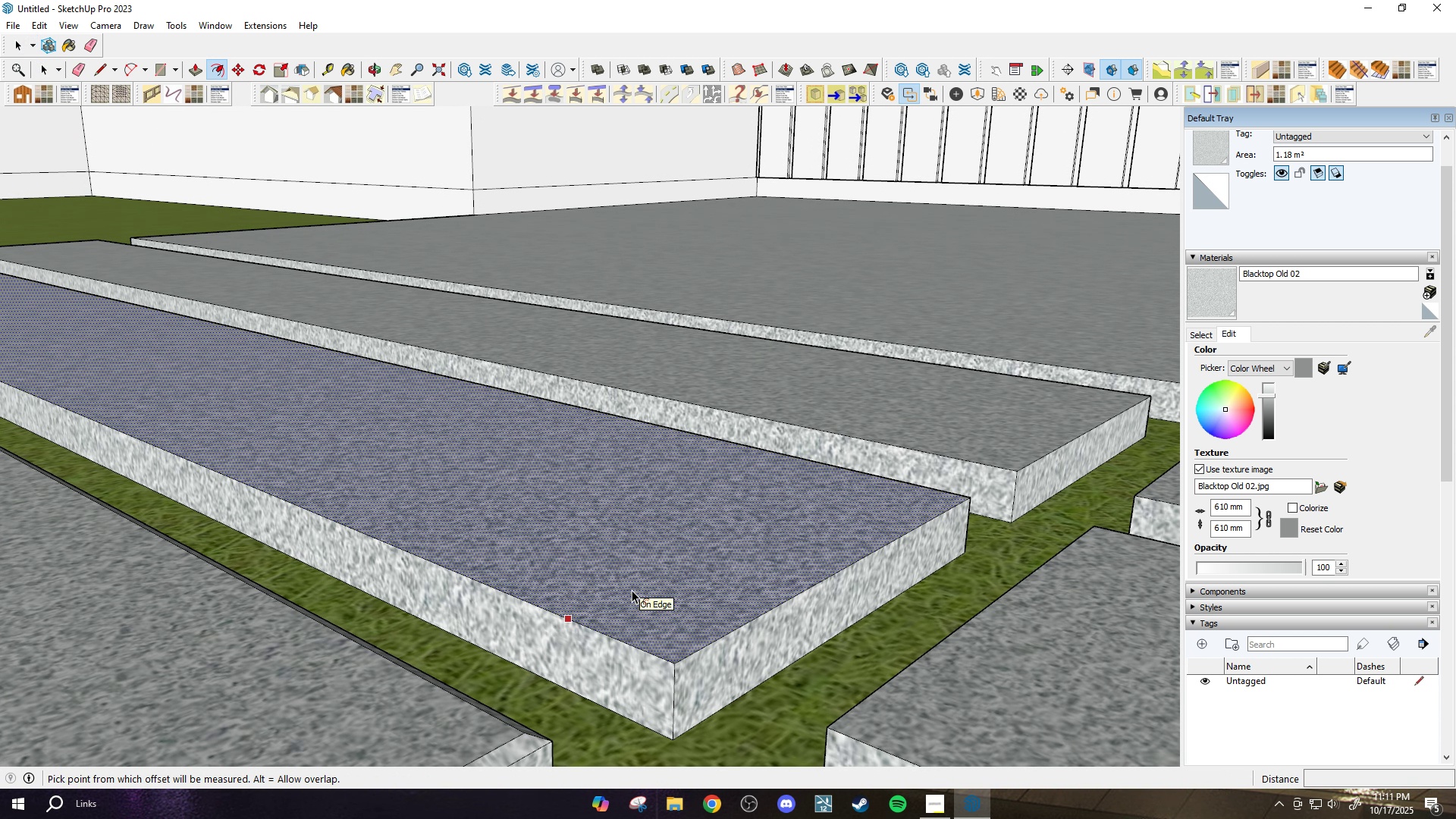 
key(Escape)
 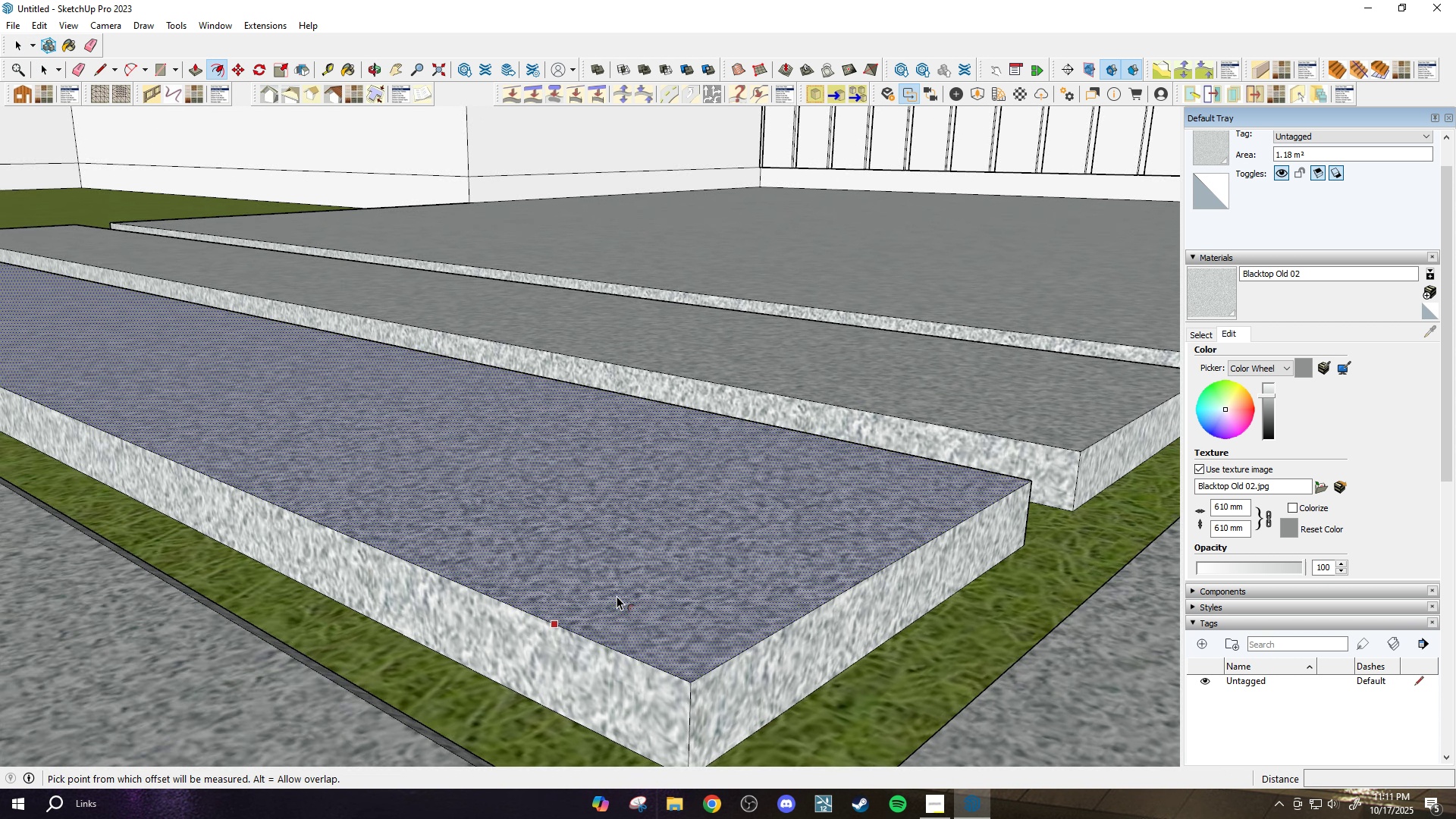 
scroll: coordinate [617, 595], scroll_direction: up, amount: 2.0
 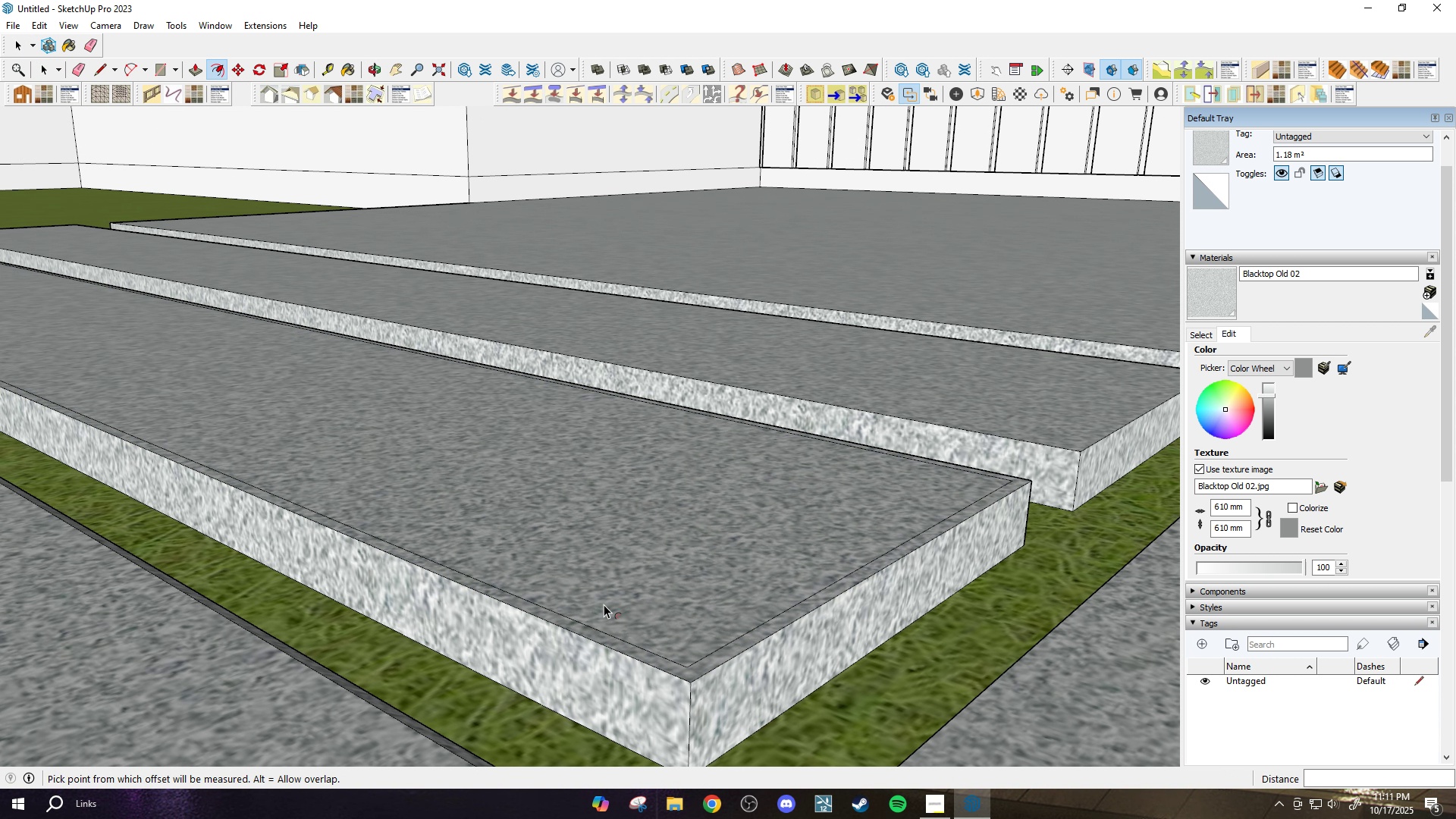 
double_click([604, 604])
 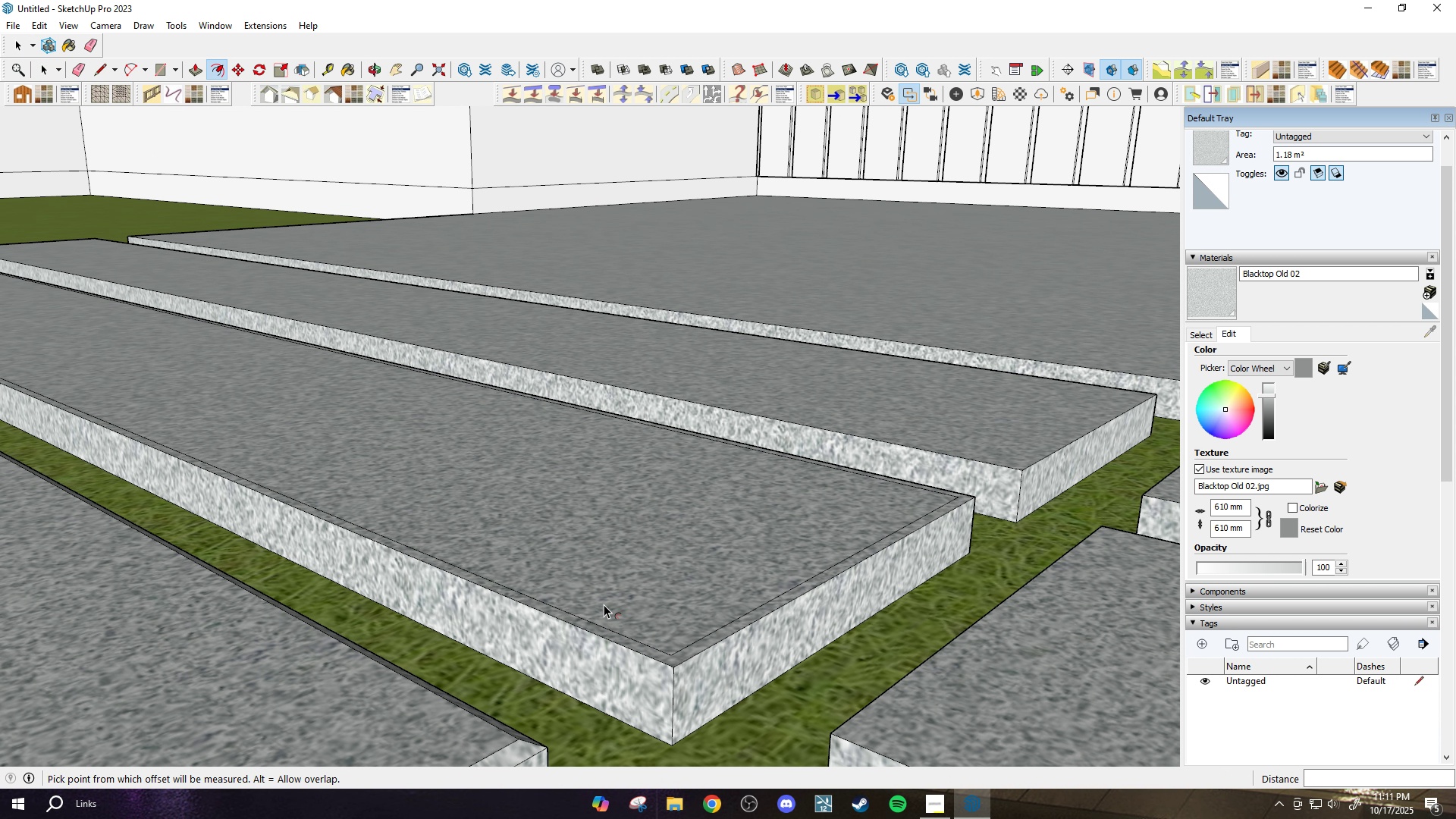 
scroll: coordinate [604, 604], scroll_direction: down, amount: 3.0
 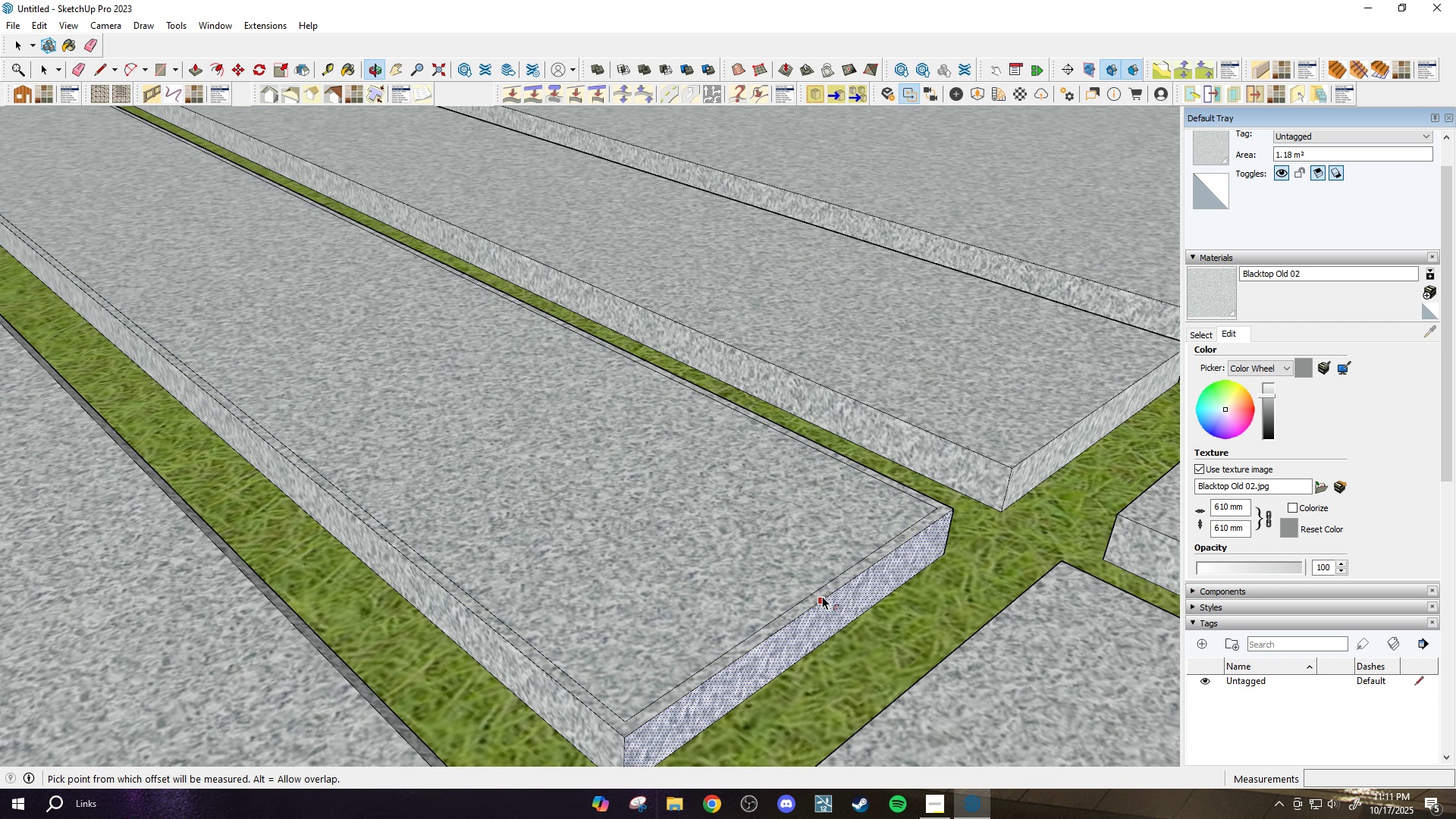 
scroll: coordinate [883, 458], scroll_direction: up, amount: 1.0
 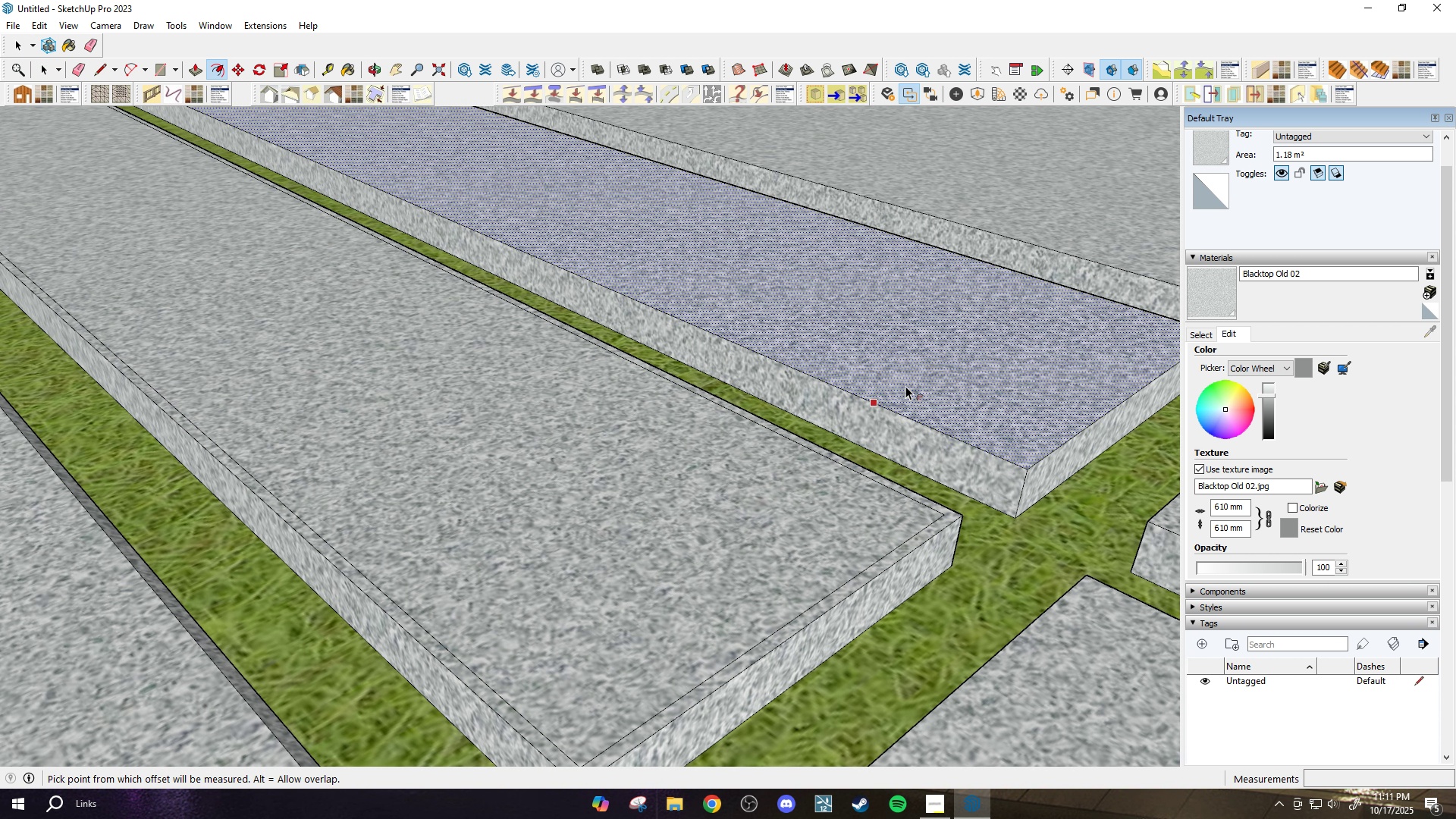 
double_click([905, 386])
 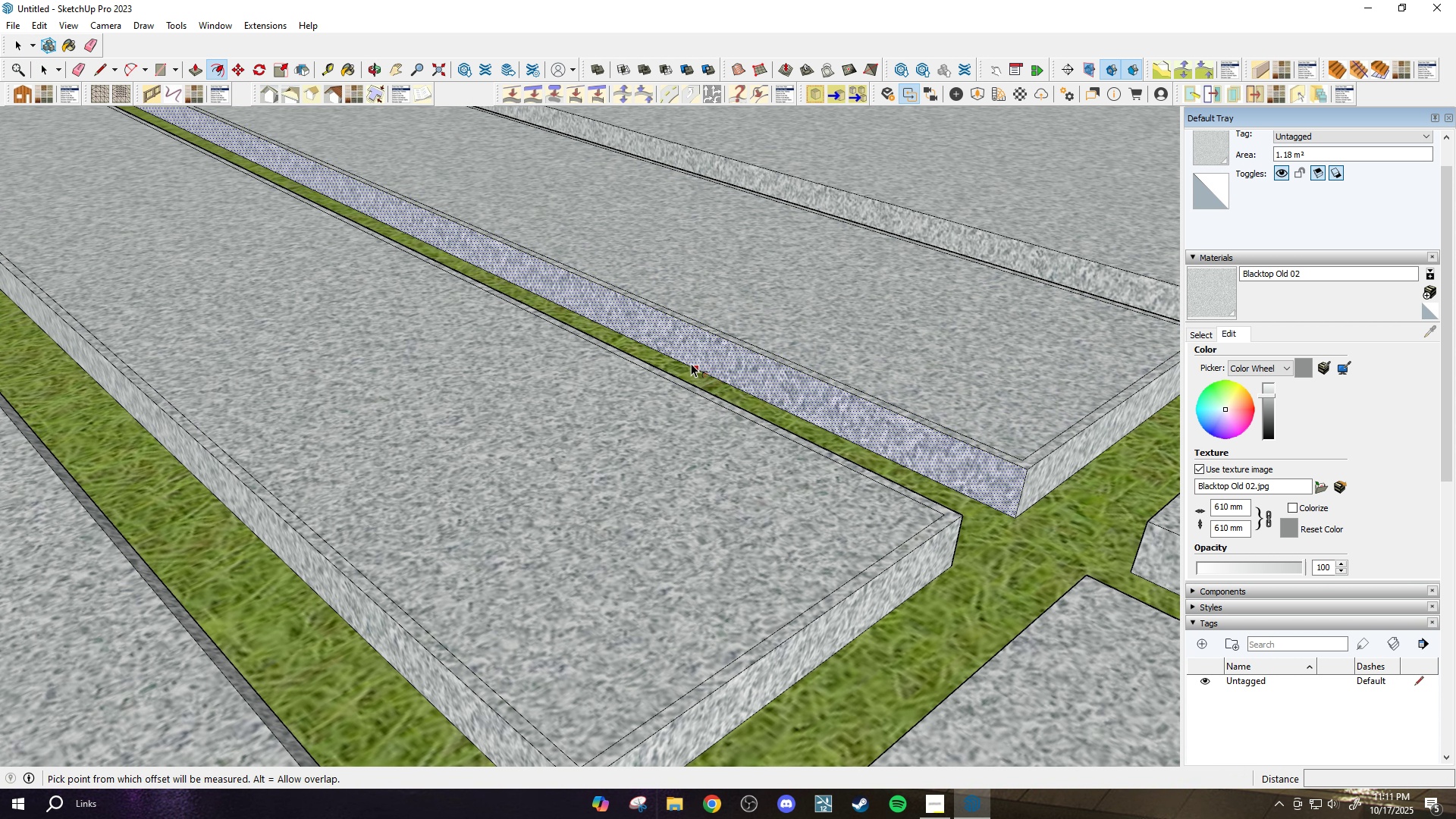 
scroll: coordinate [634, 394], scroll_direction: down, amount: 11.0
 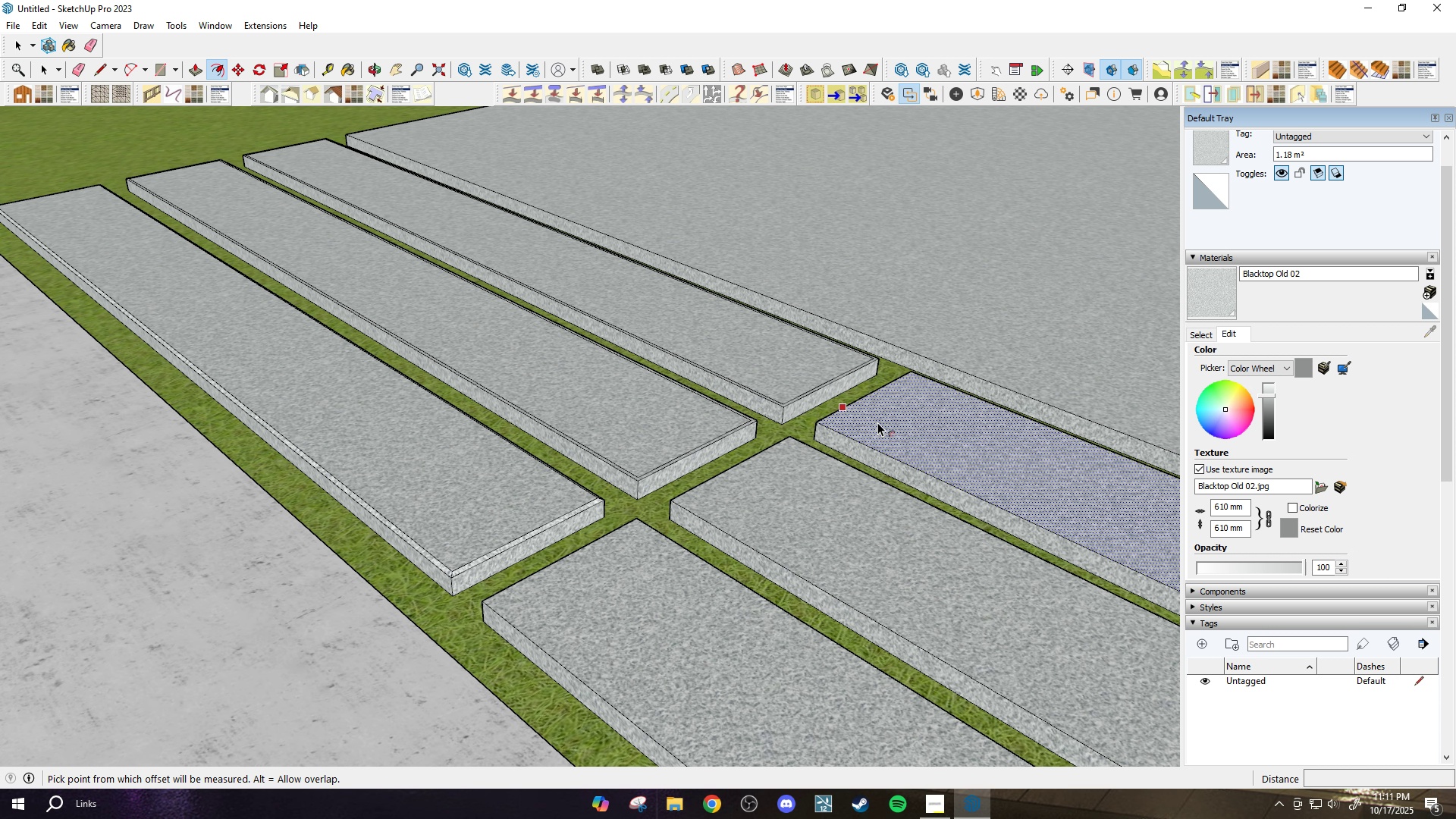 
double_click([877, 422])
 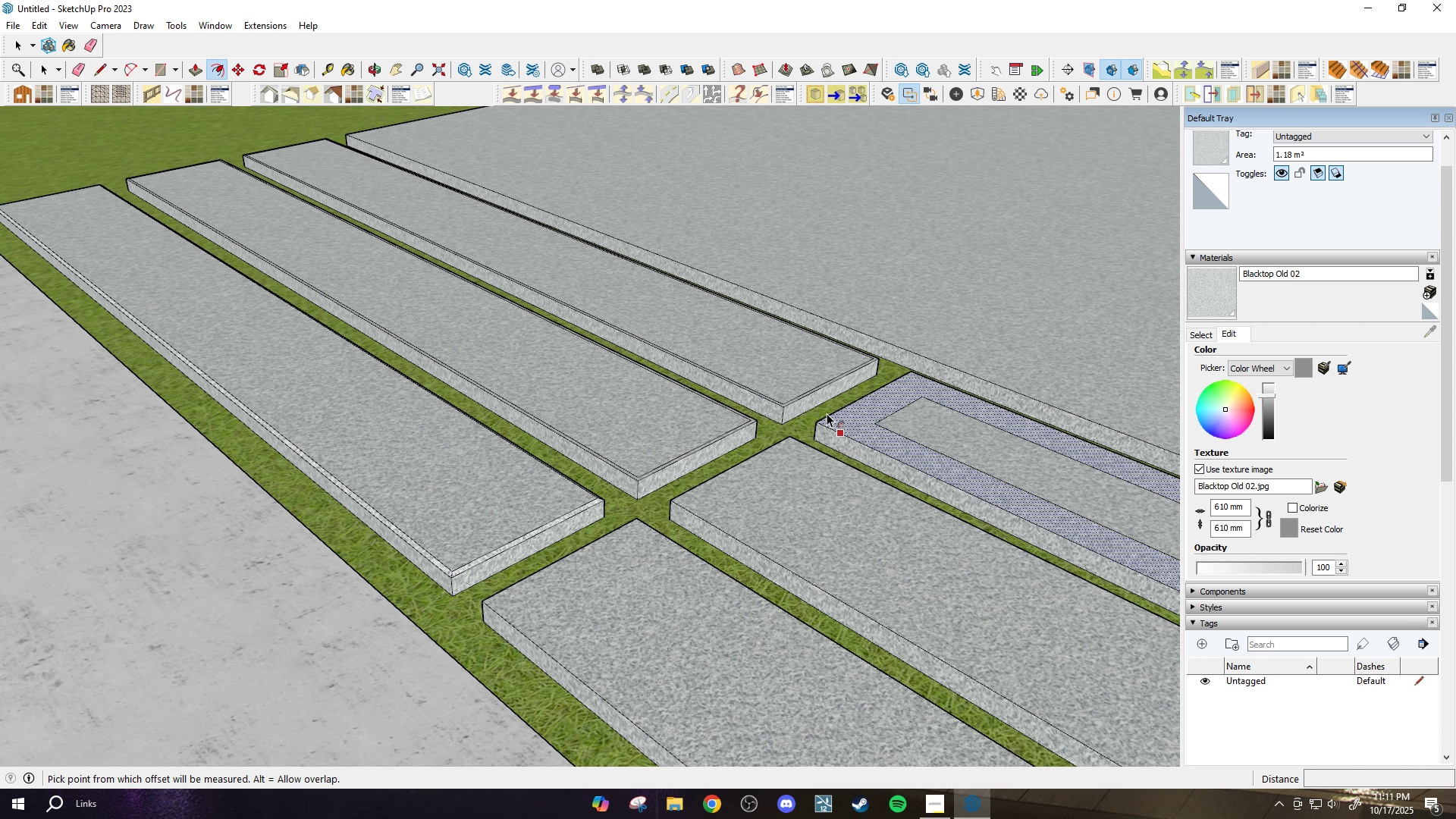 
key(Control+ControlLeft)
 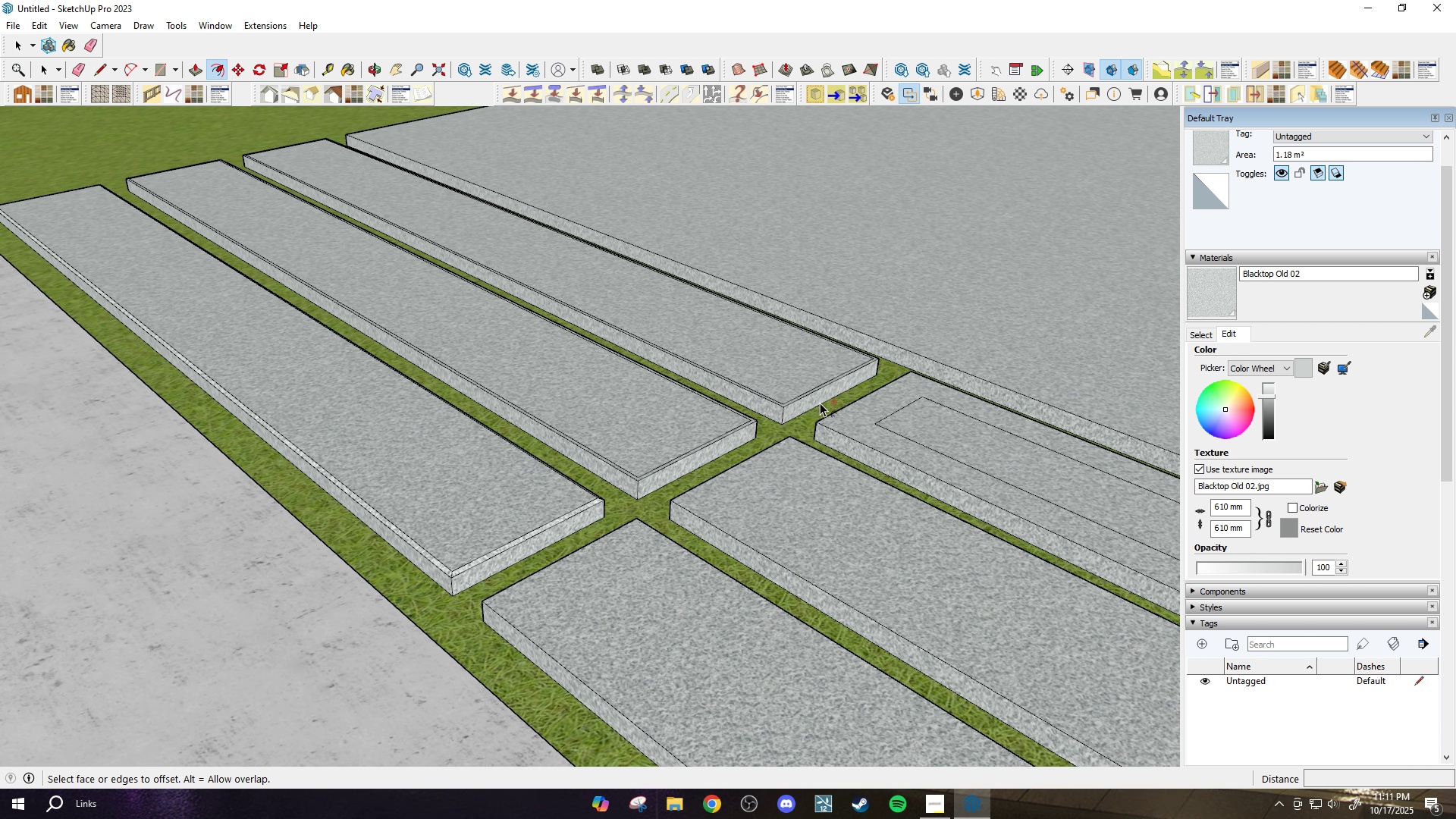 
key(Control+Z)
 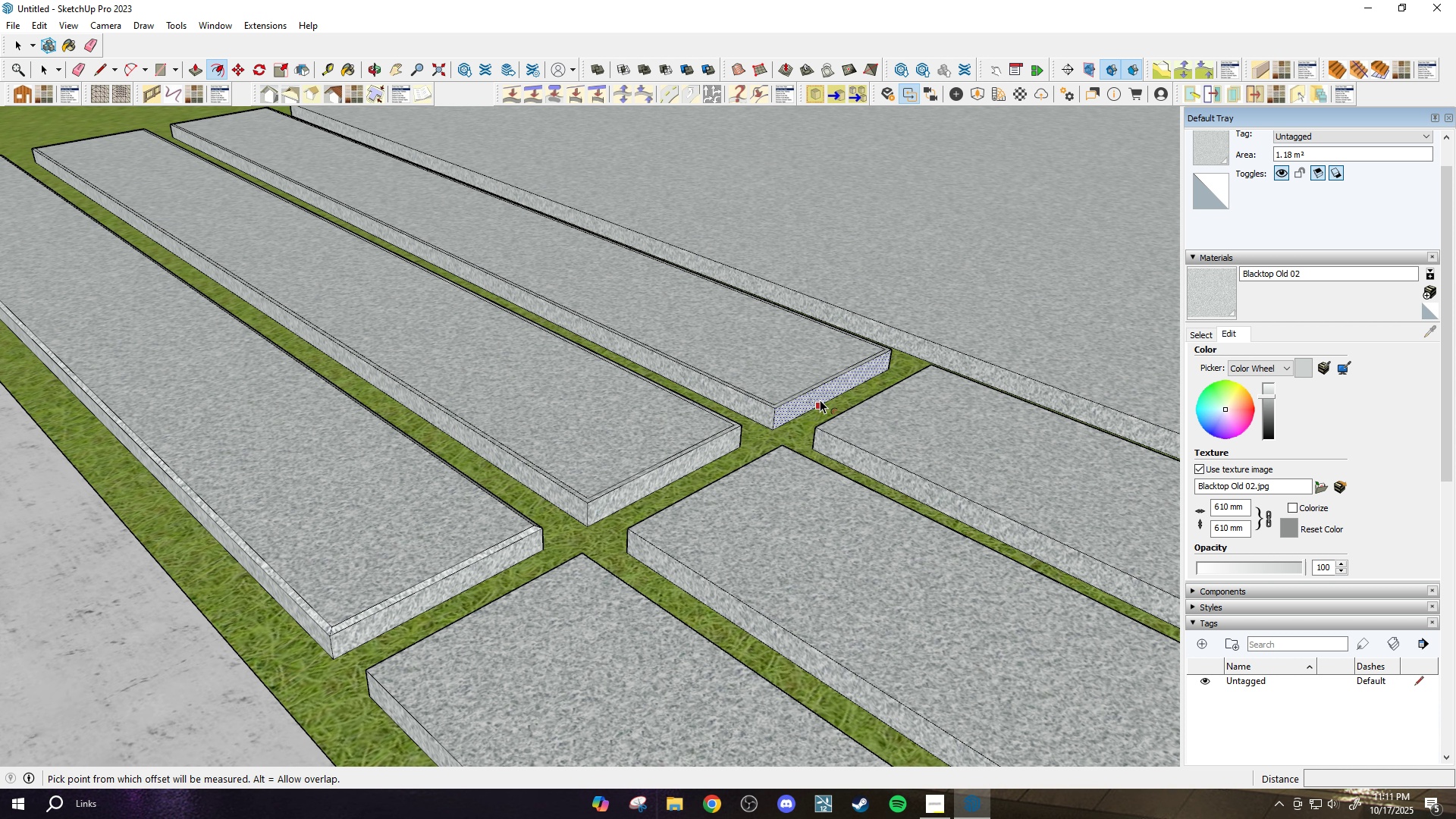 
scroll: coordinate [808, 405], scroll_direction: up, amount: 12.0
 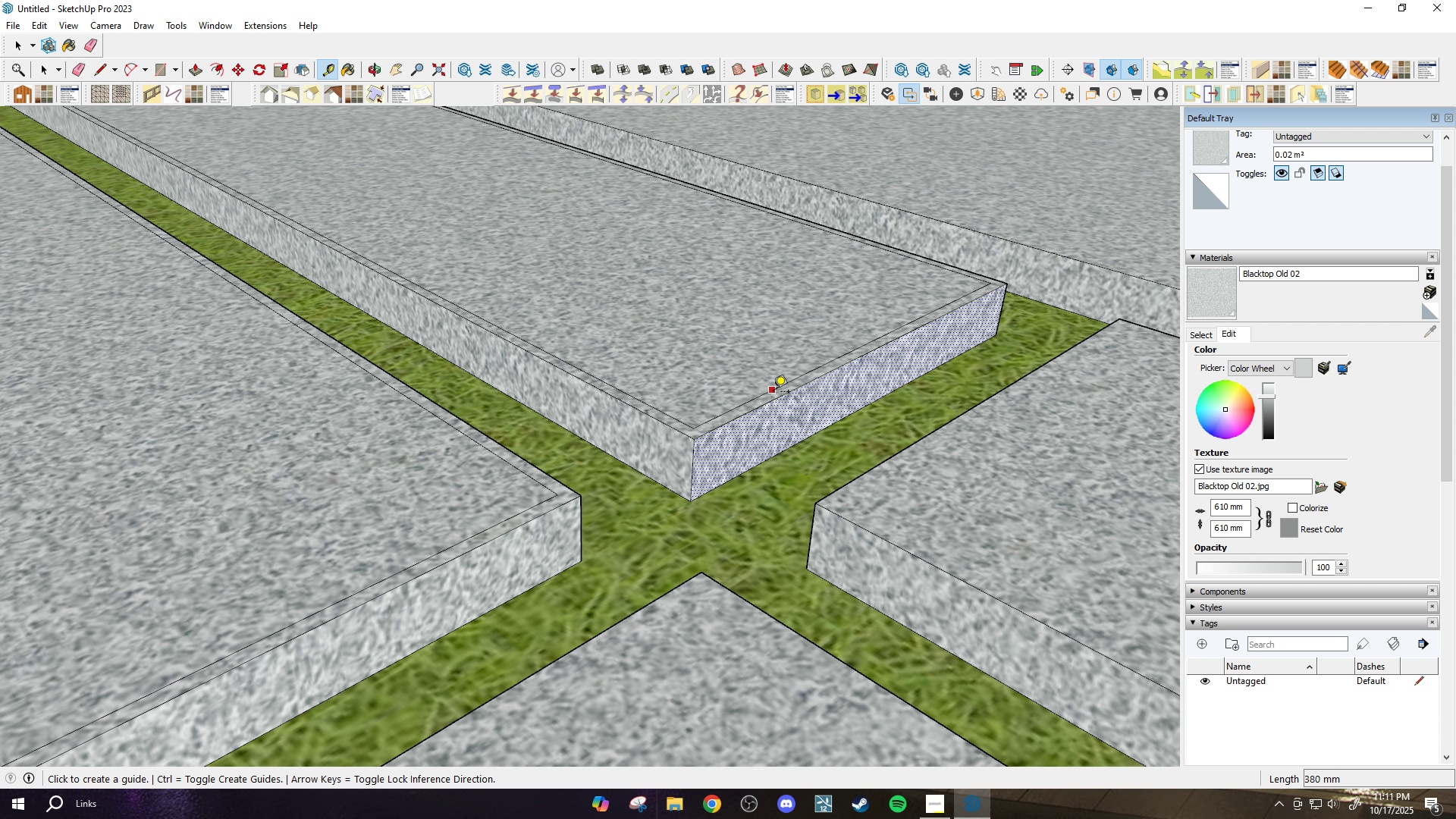 
key(T)
 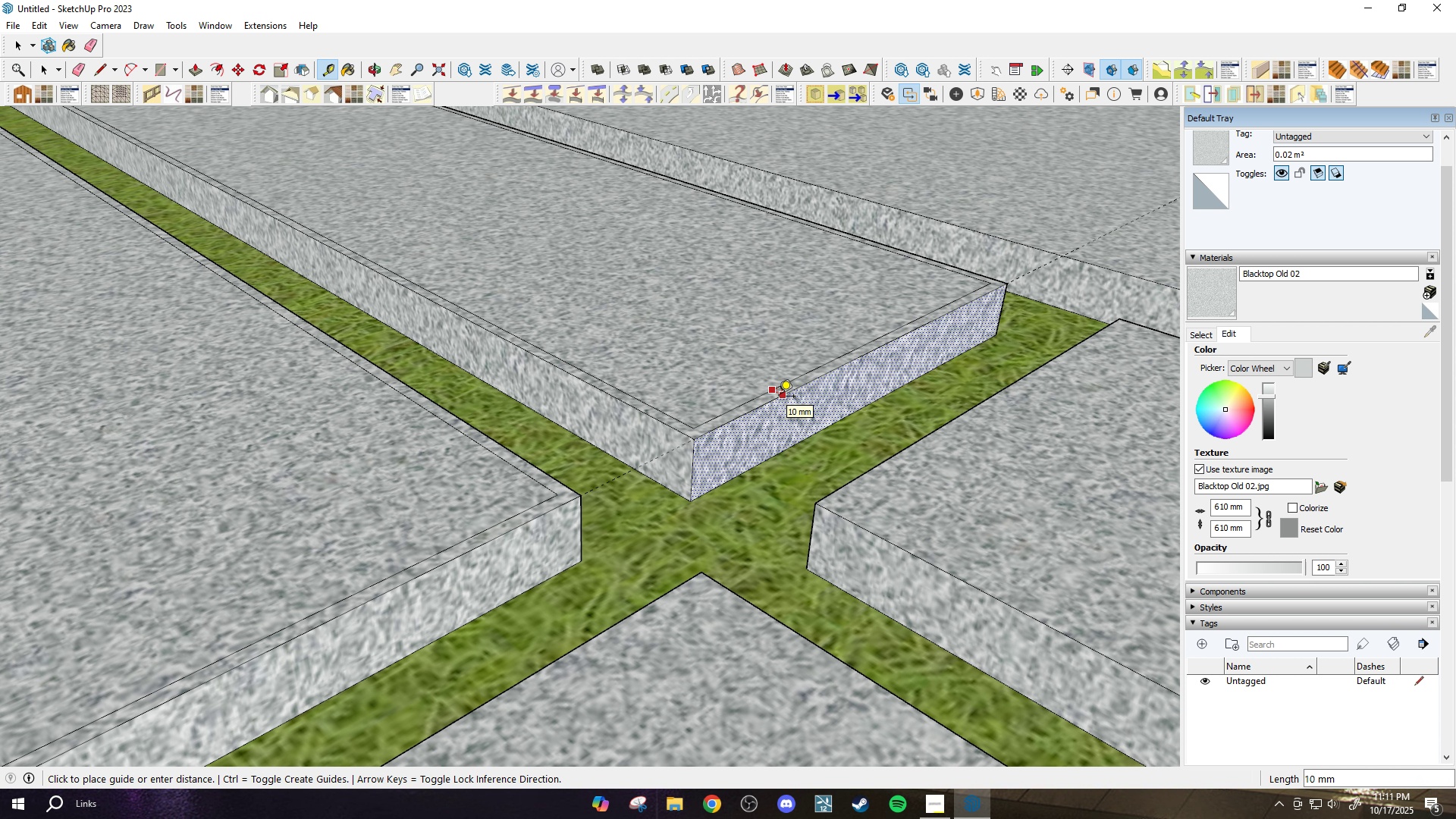 
key(Escape)
 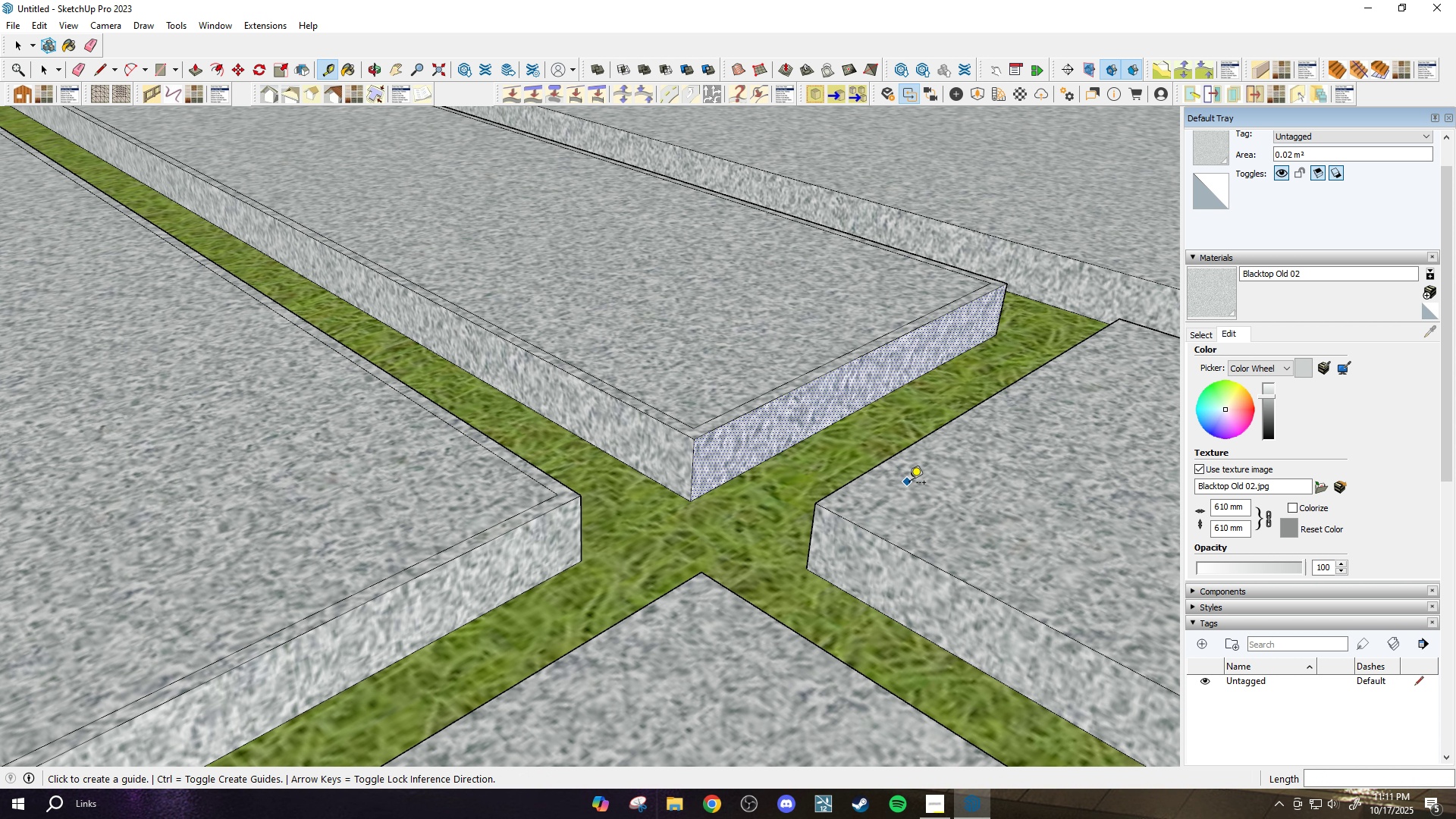 
scroll: coordinate [910, 485], scroll_direction: down, amount: 3.0
 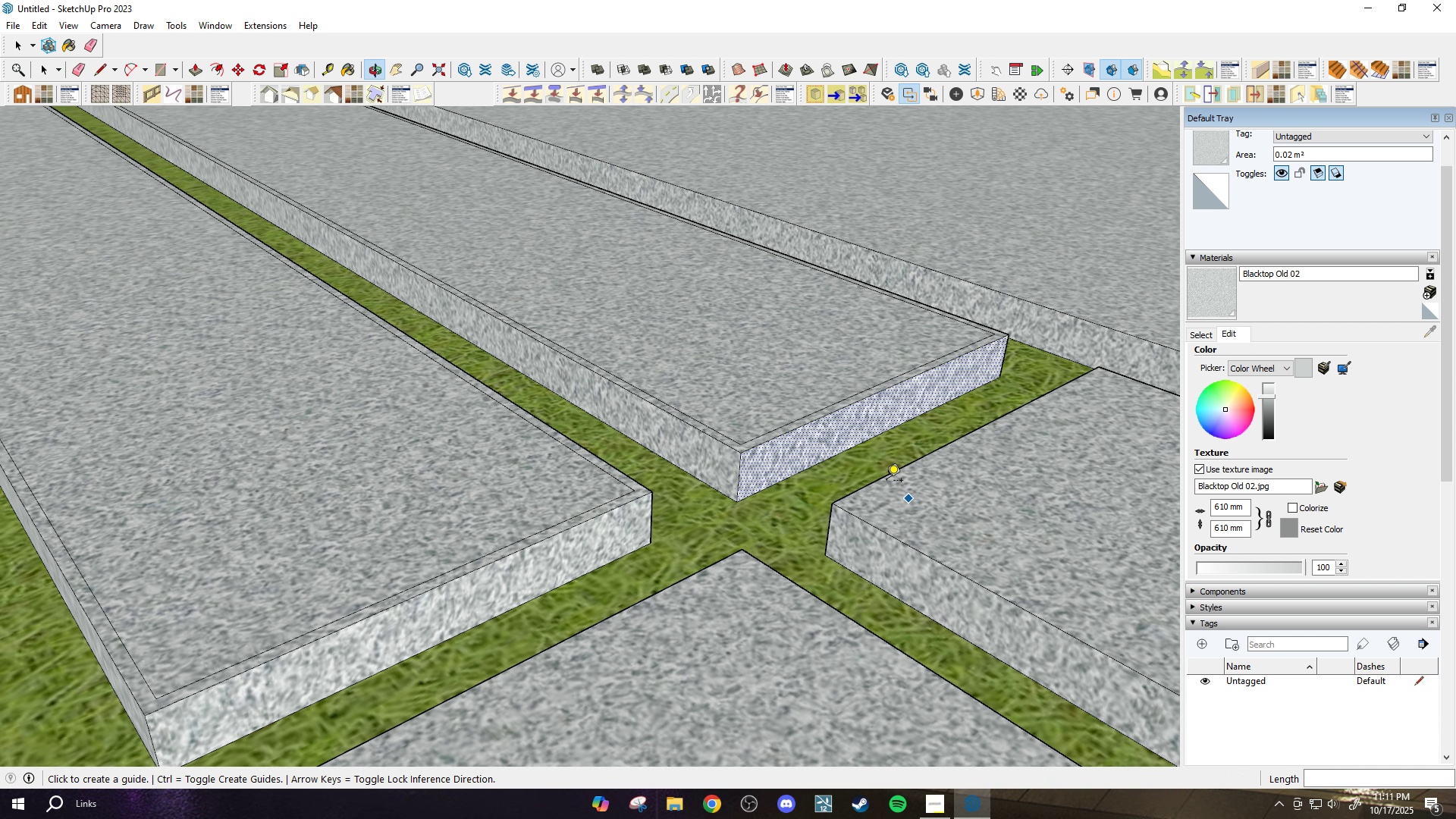 
key(Space)
 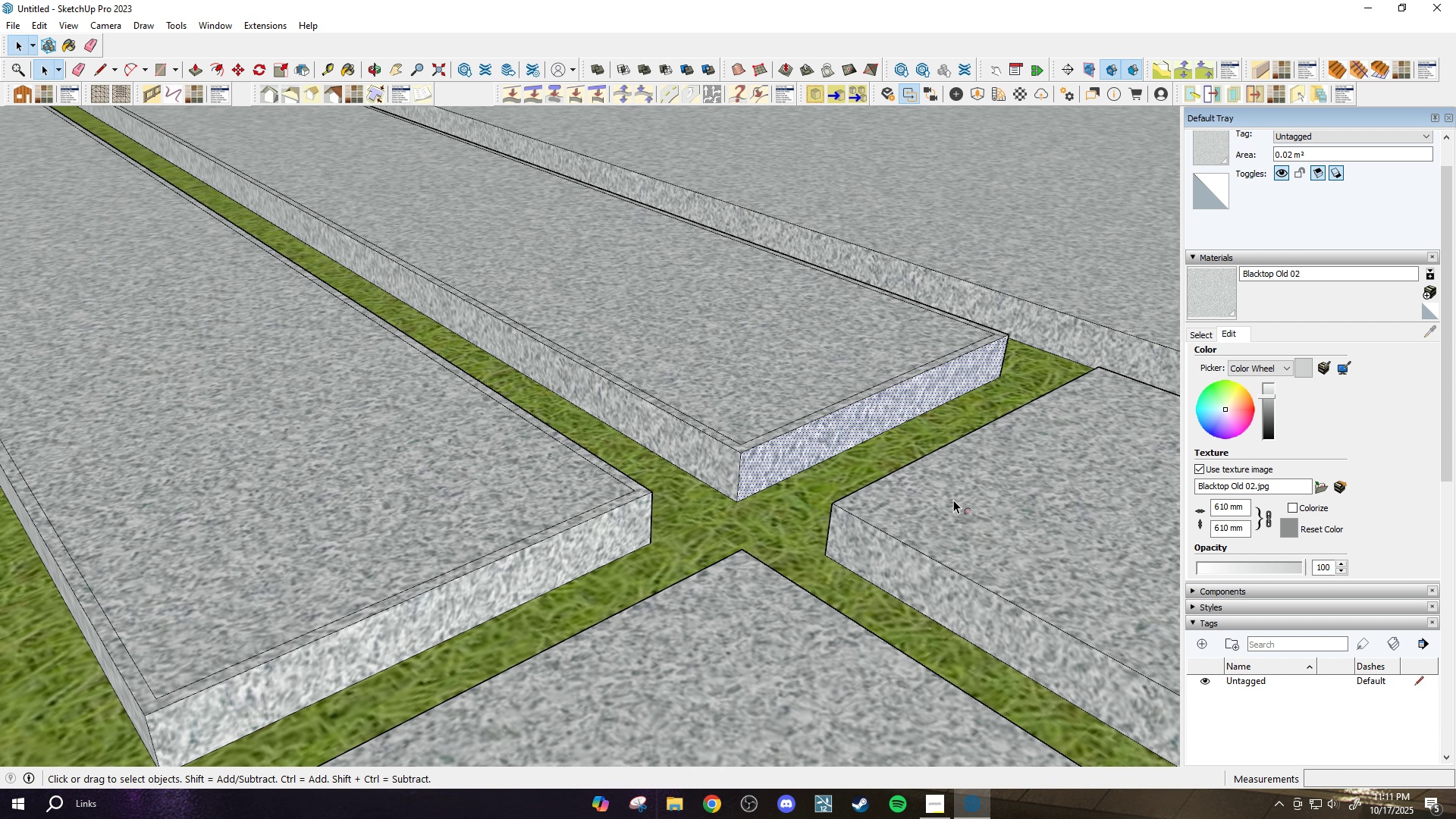 
key(F)
 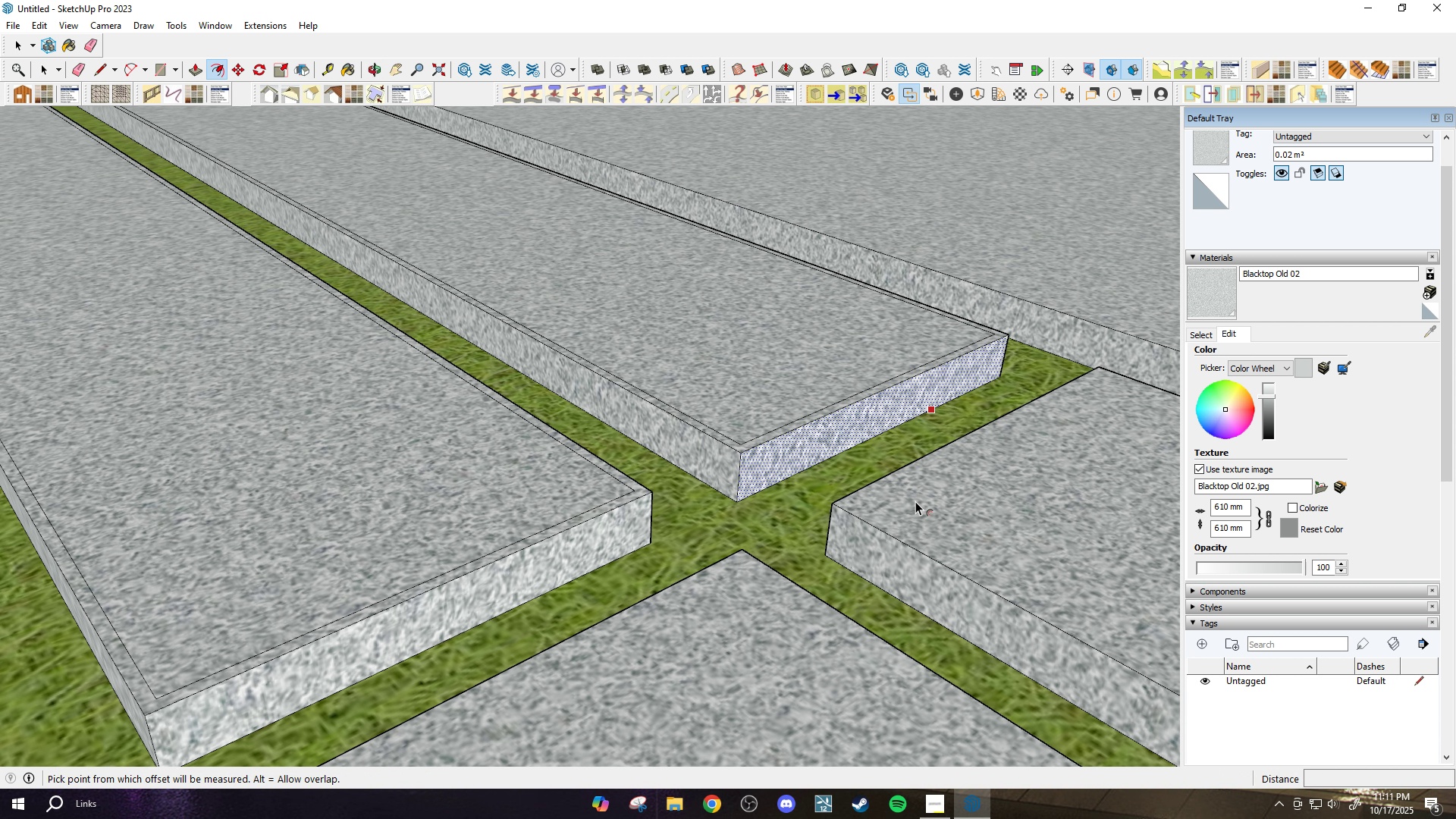 
key(Escape)
 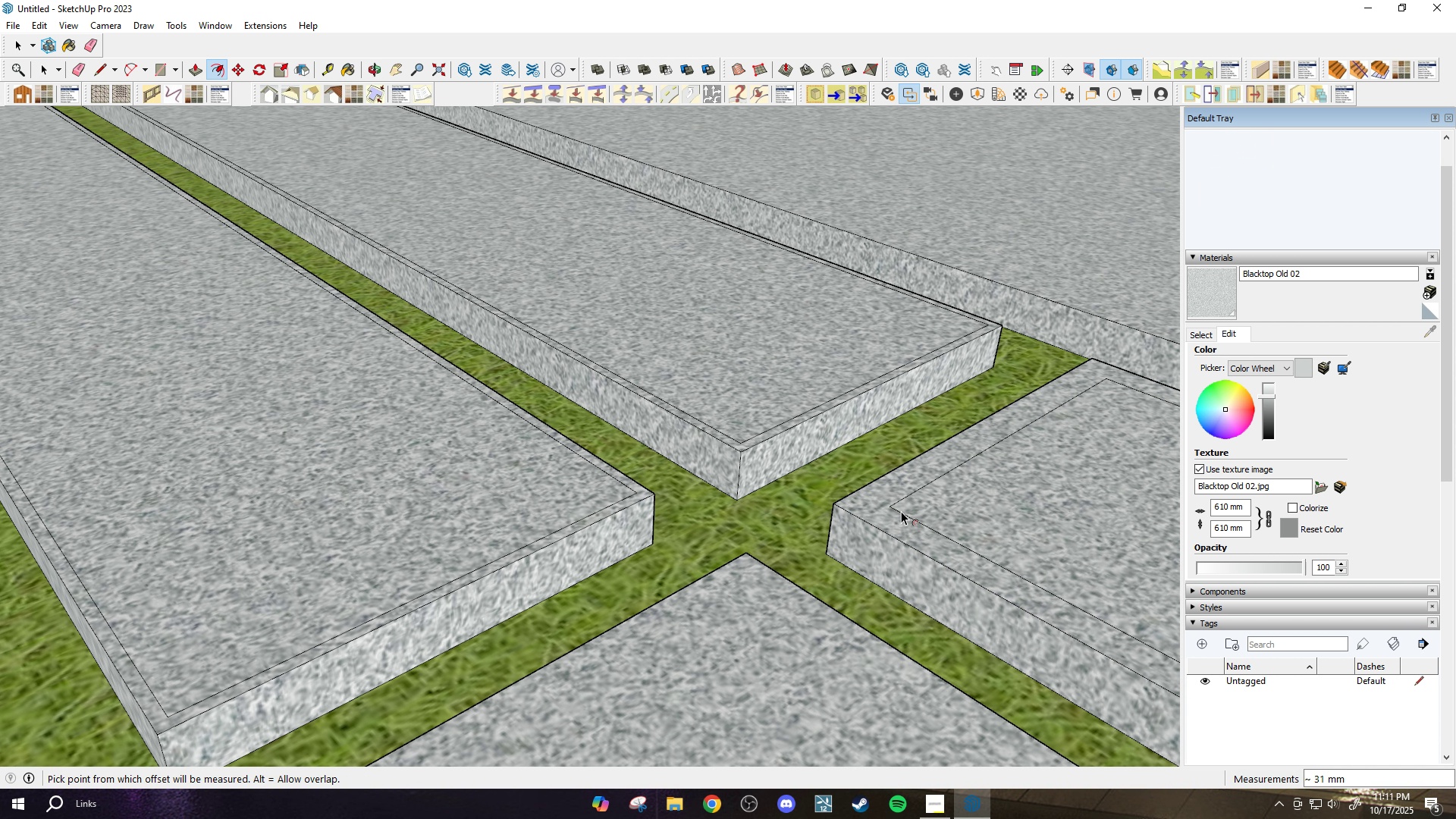 
key(Control+Z)
 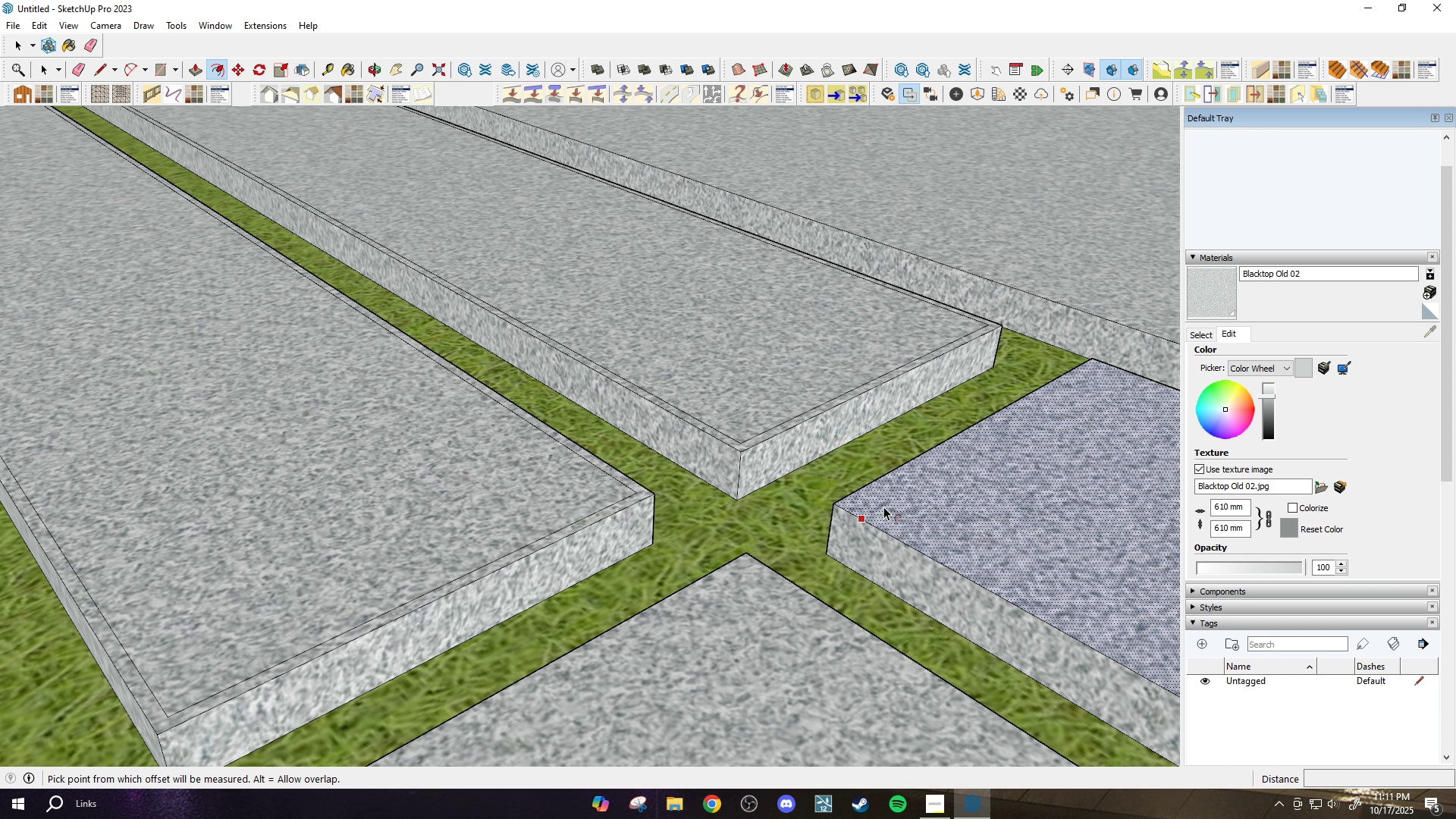 
left_click([883, 507])
 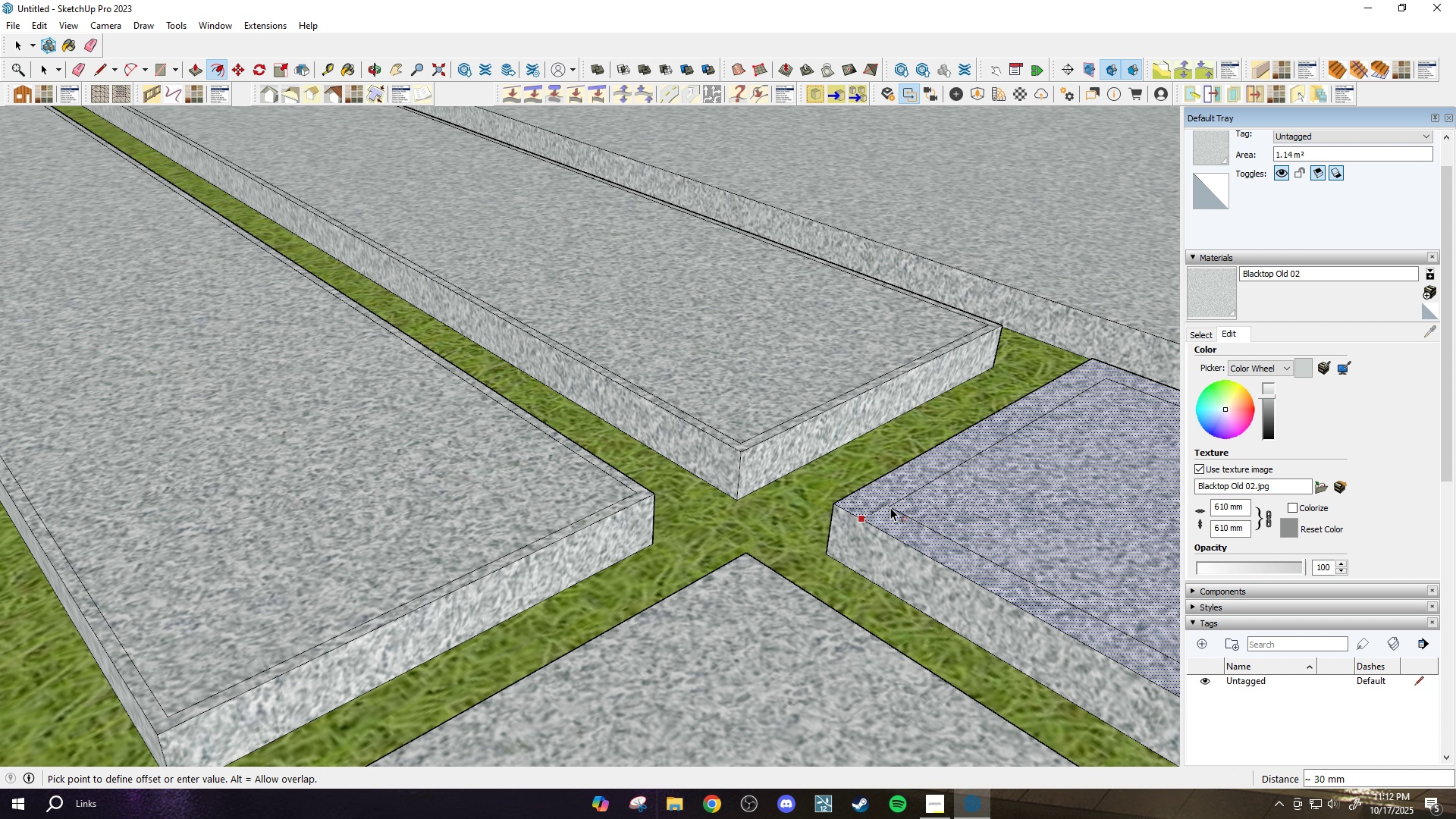 
type(10)
 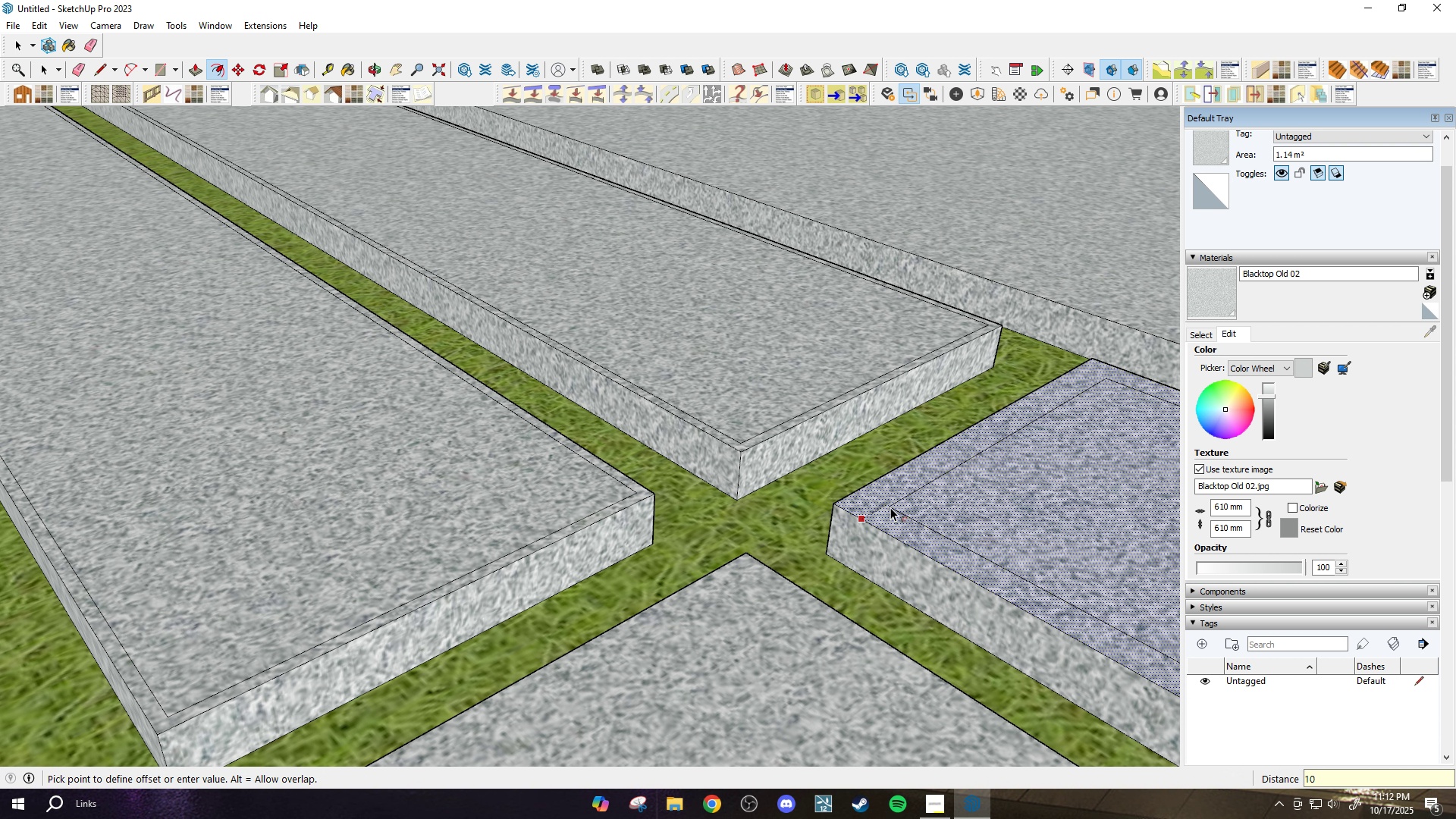 
key(Enter)
 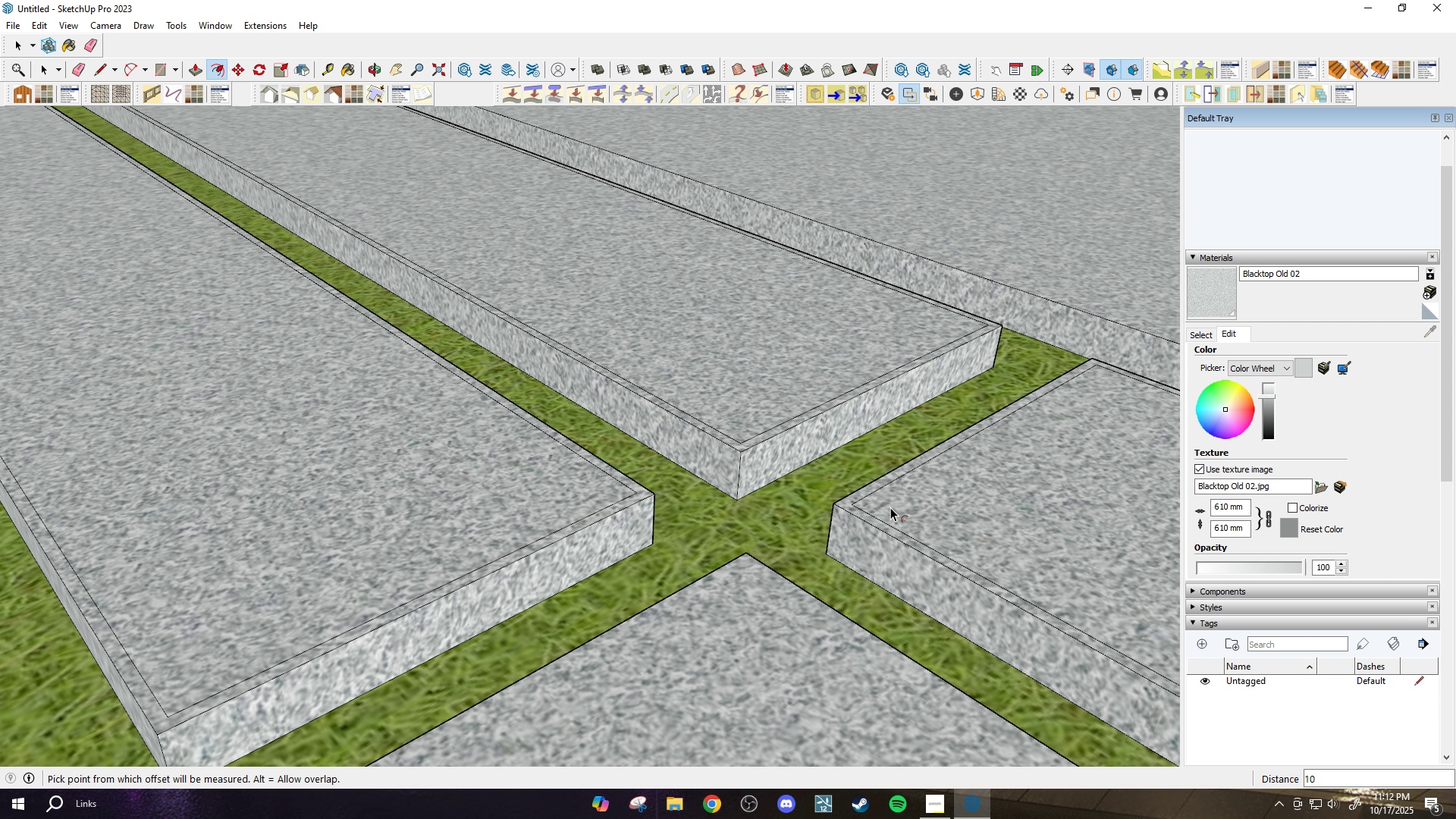 
wait(7.0)
 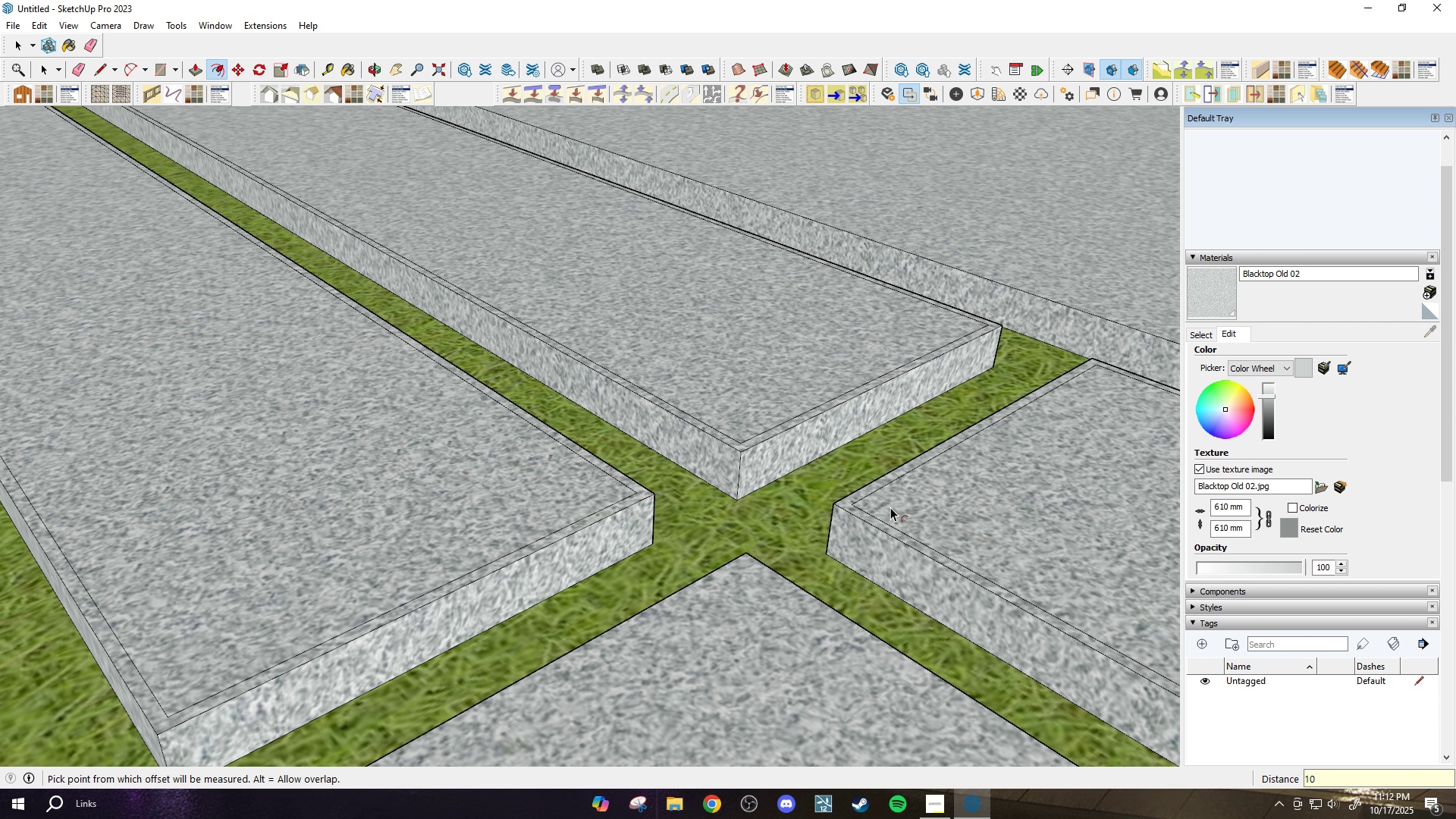 
key(Escape)
 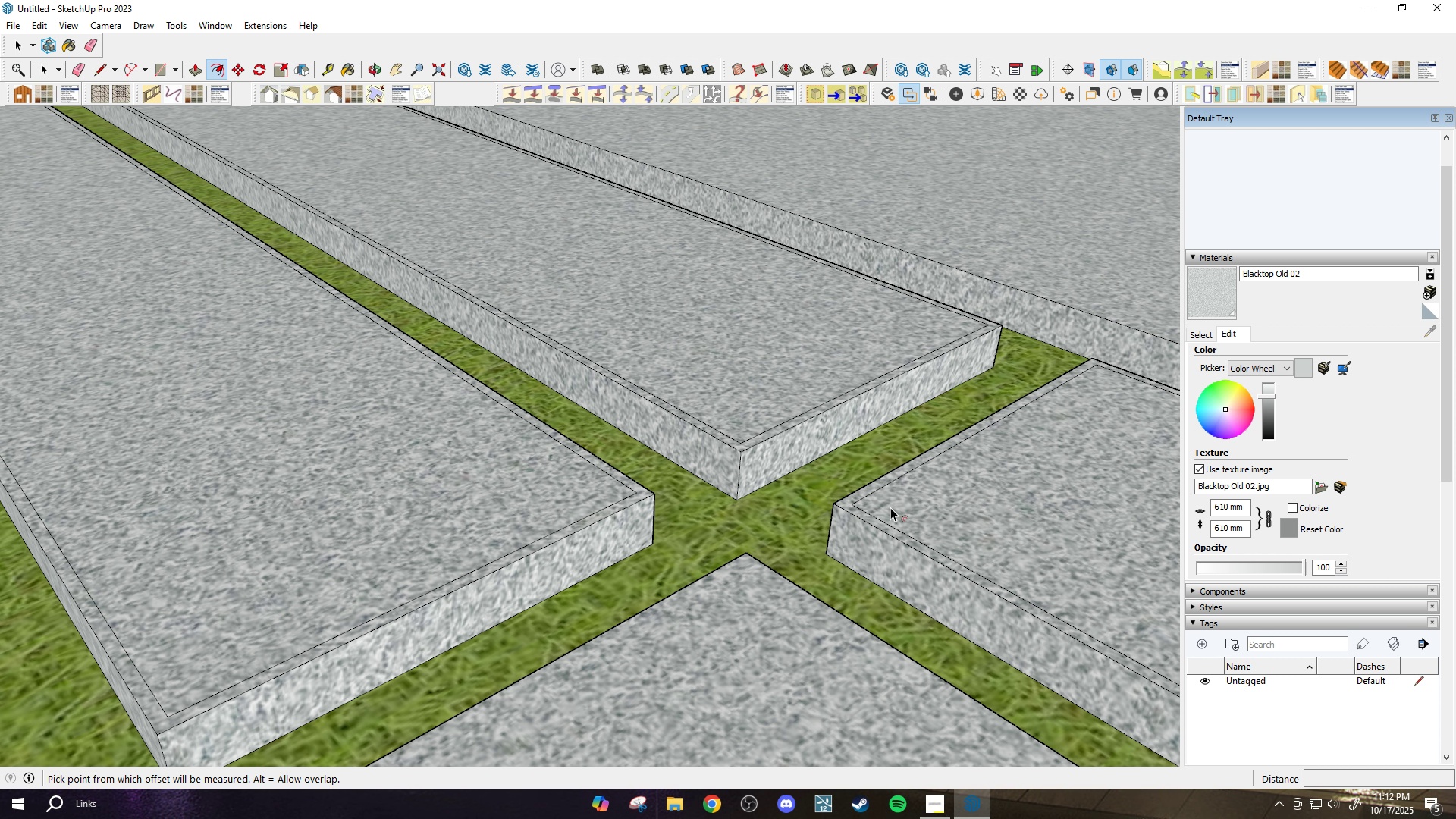 
wait(12.27)
 